 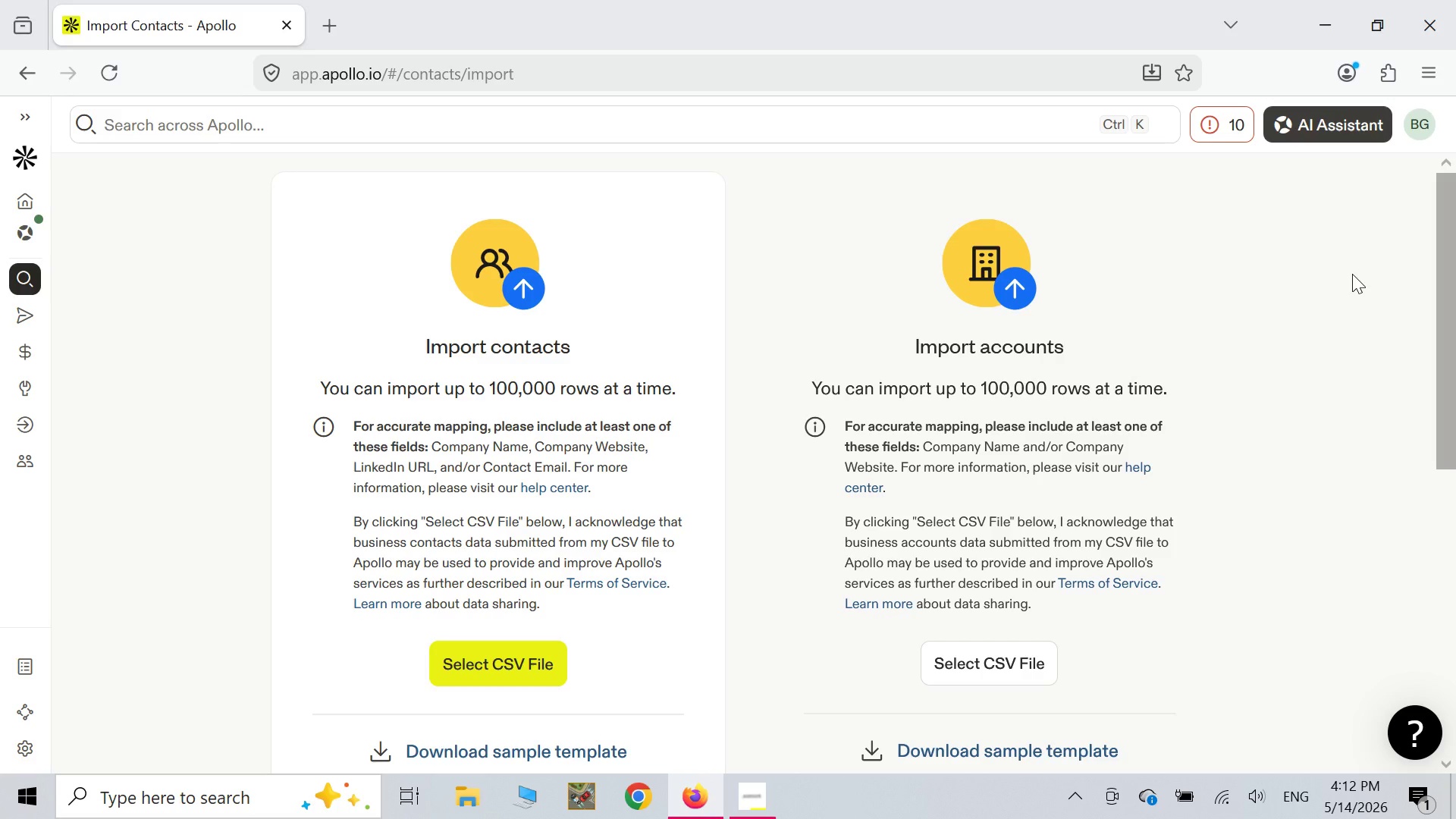 
left_click([514, 669])
 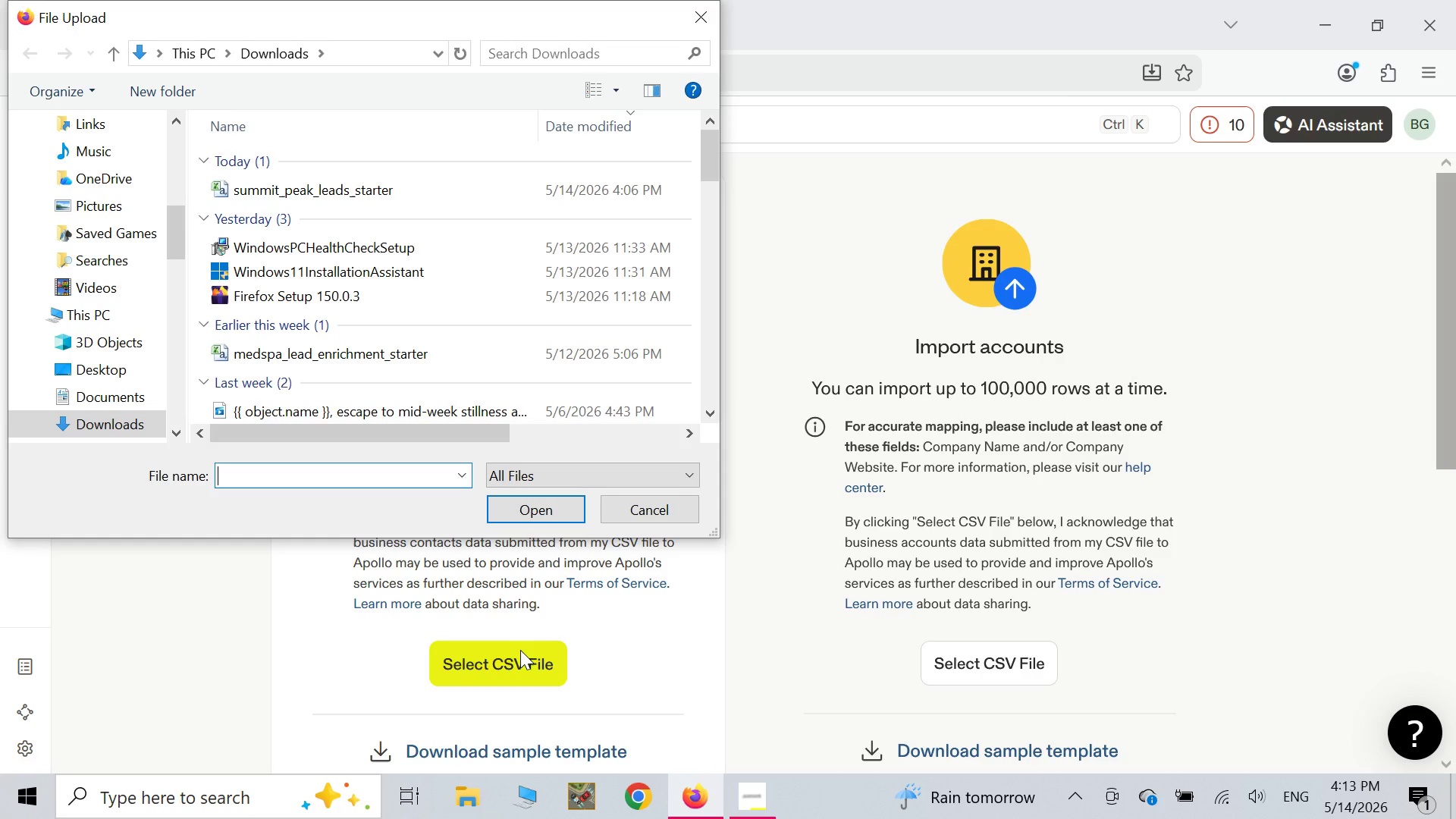 
wait(16.62)
 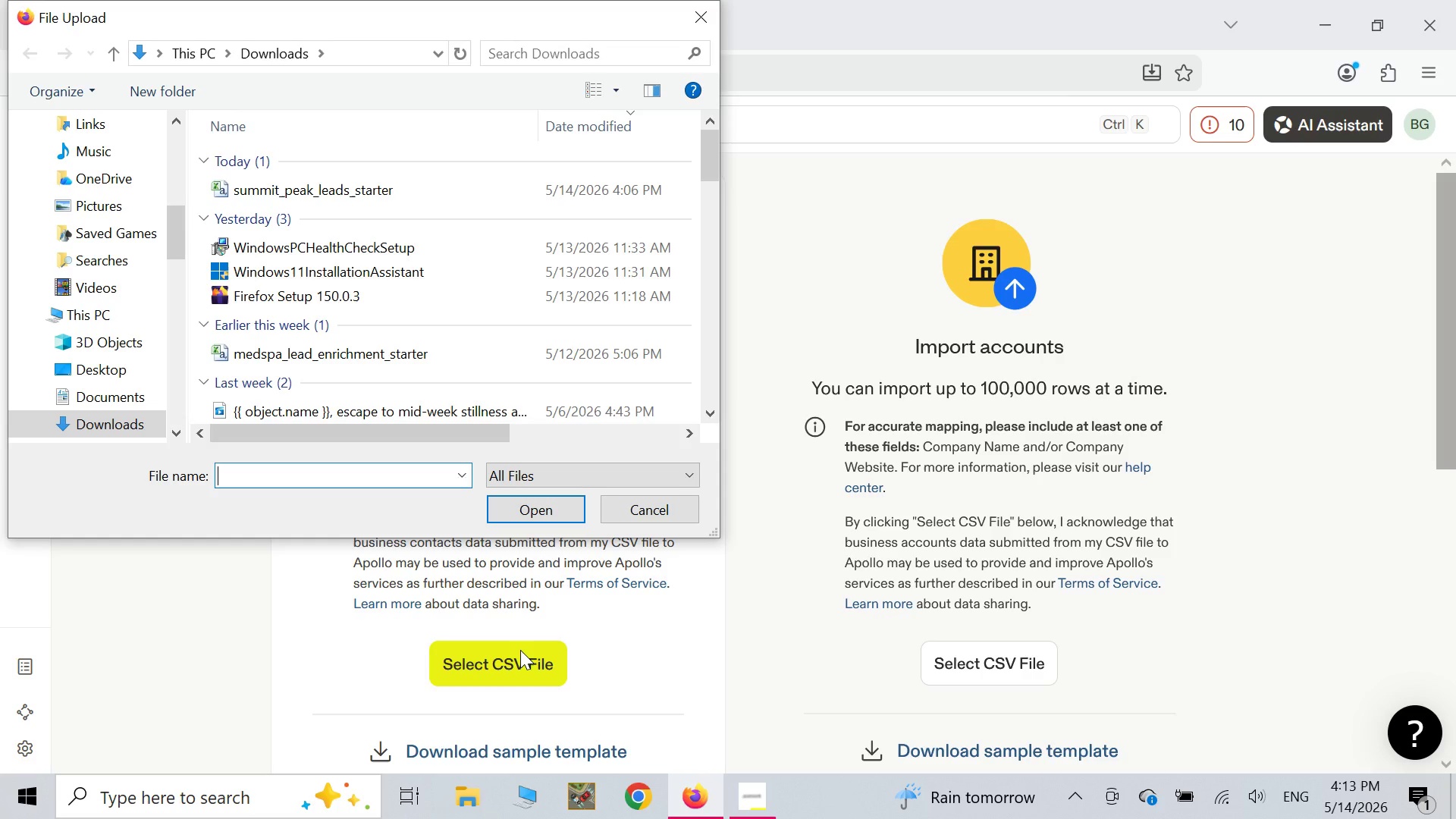 
left_click([390, 185])
 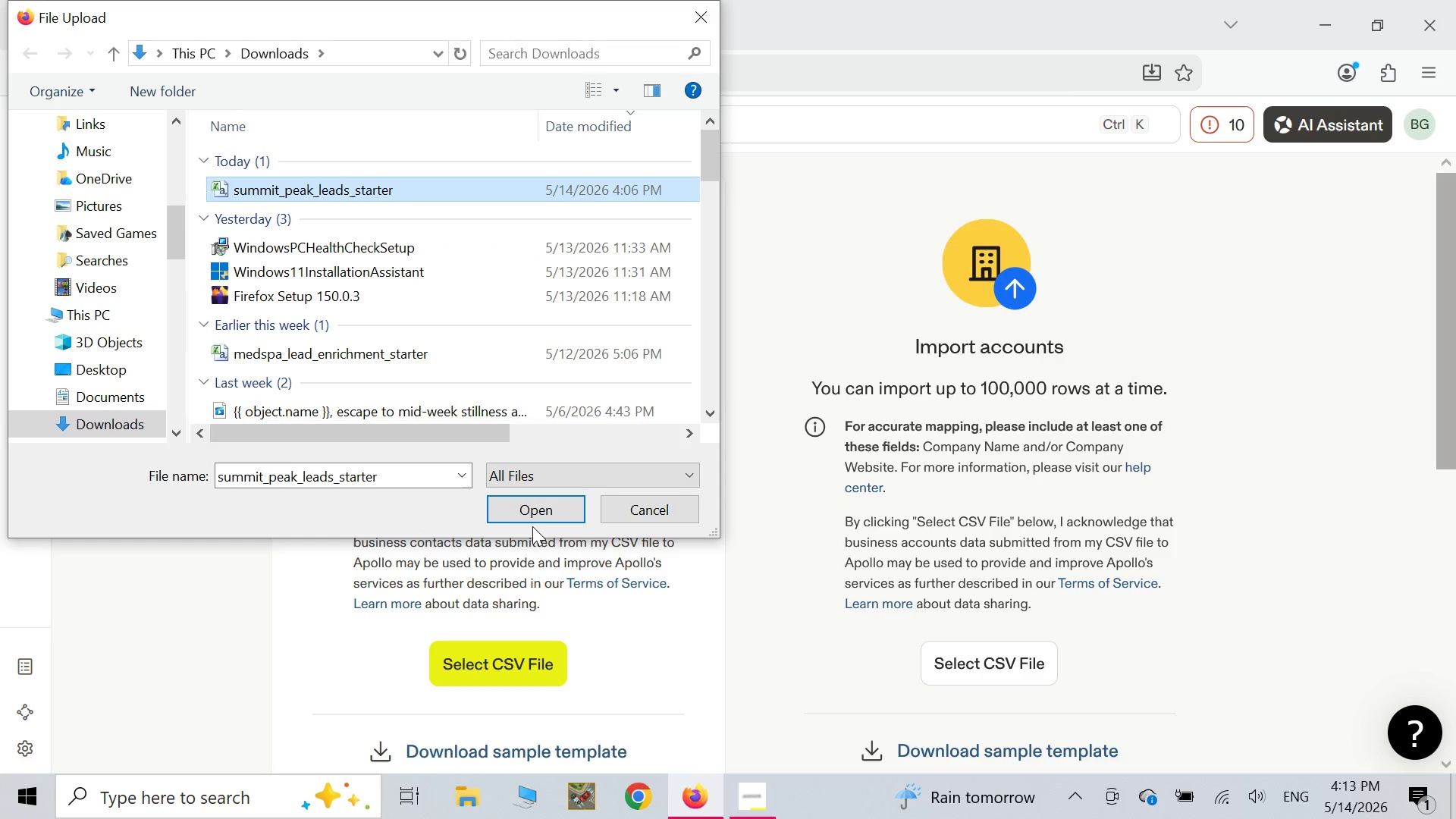 
left_click([533, 515])
 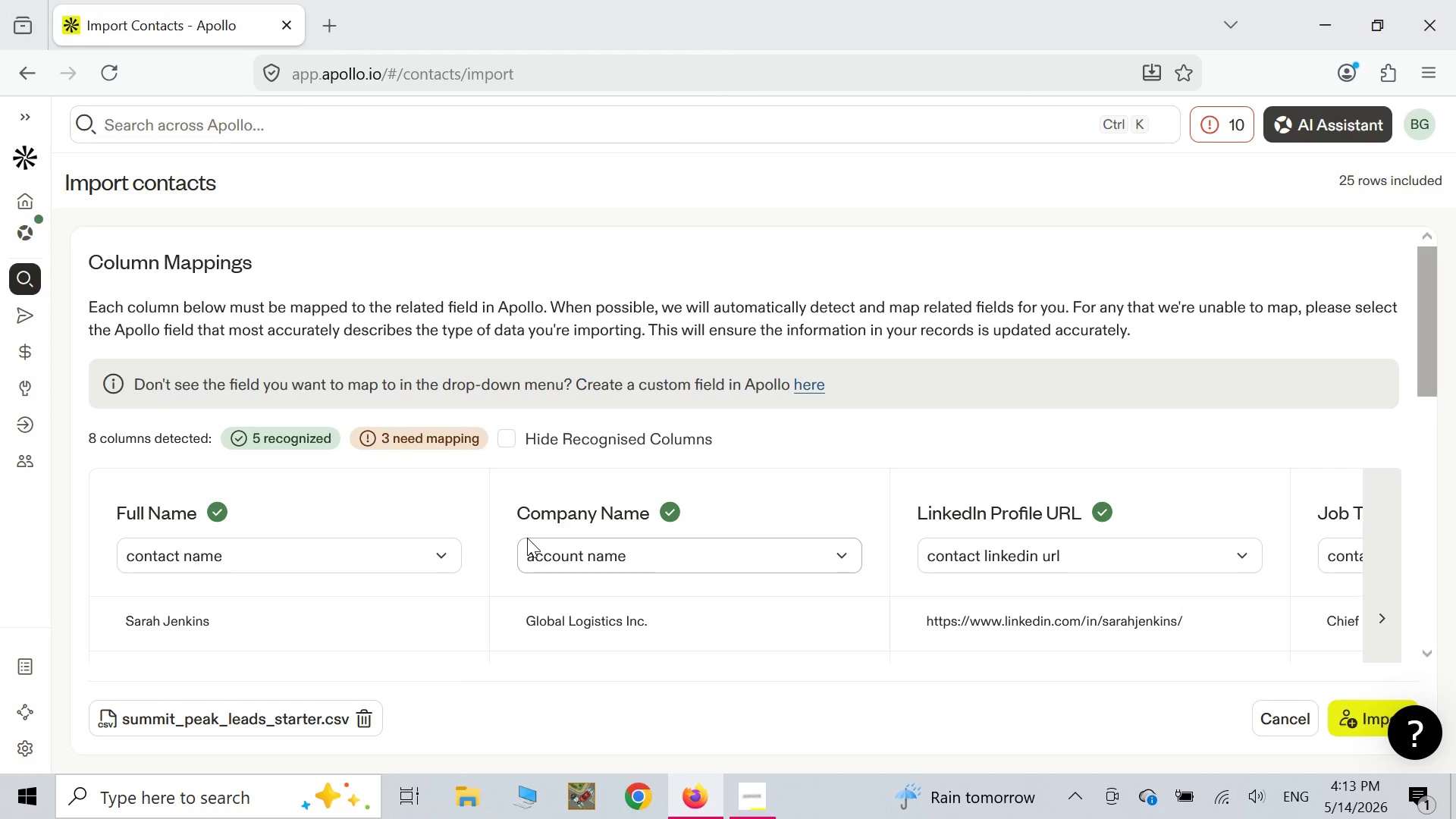 
wait(10.8)
 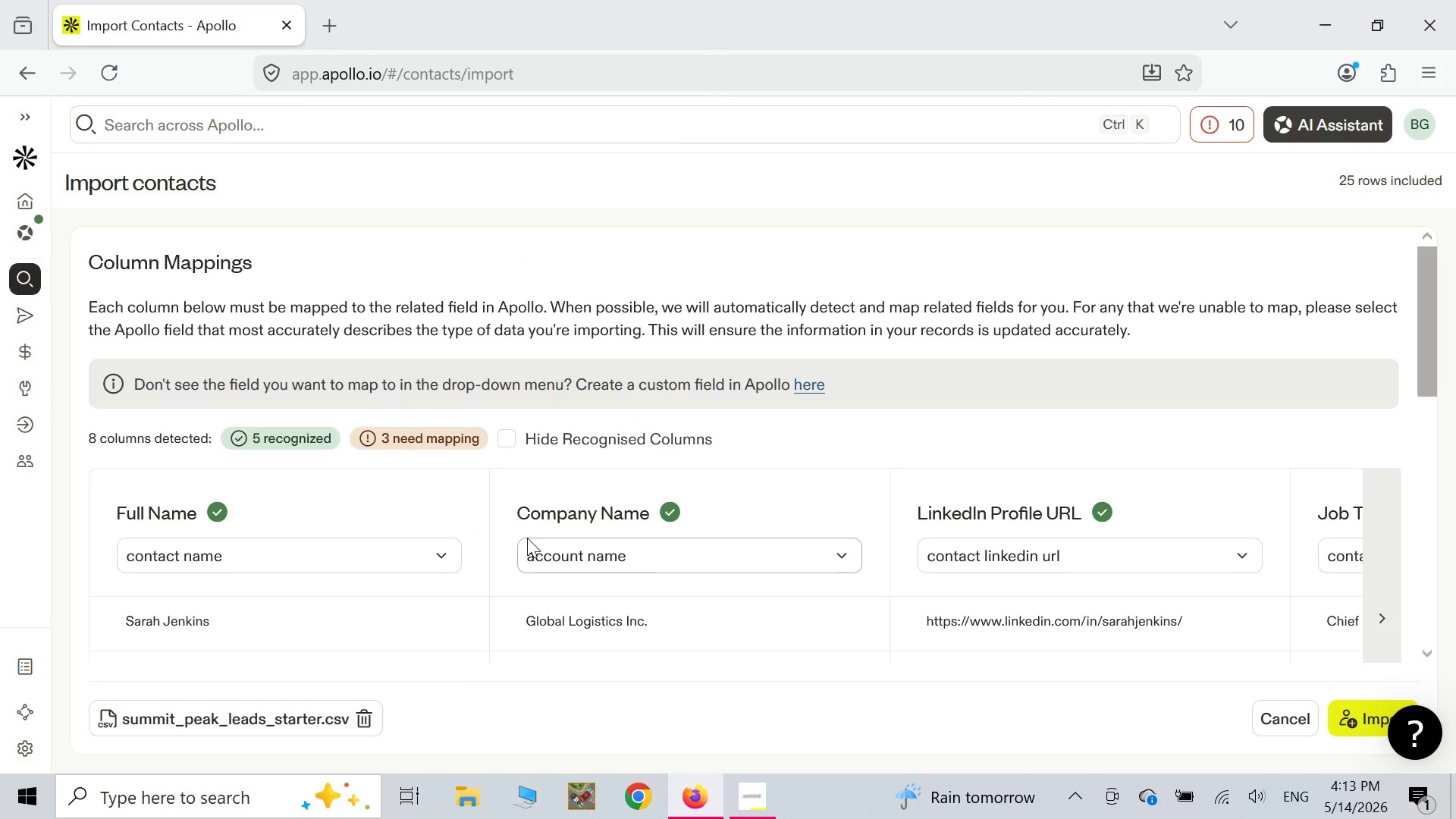 
left_click([1377, 614])
 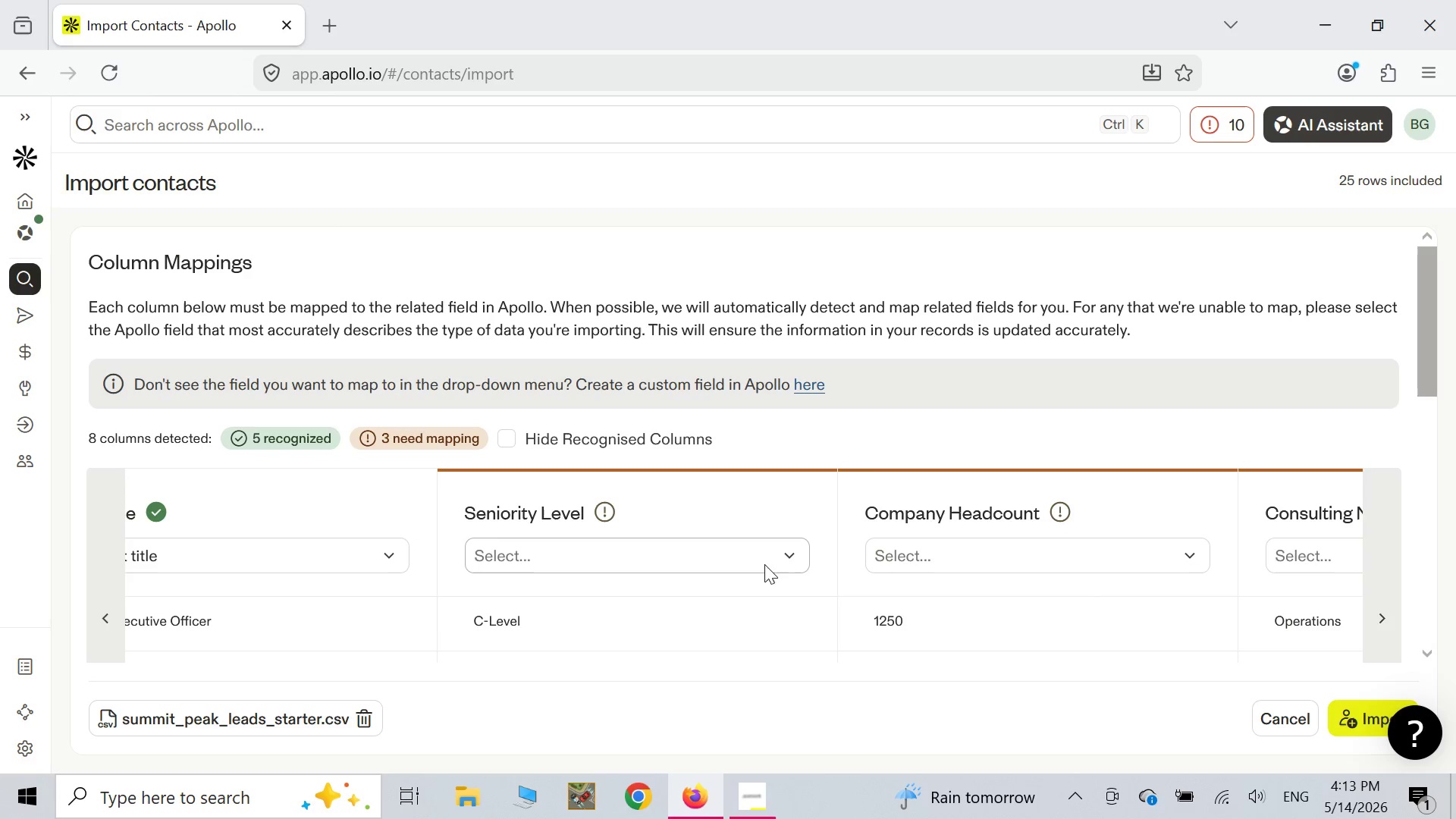 
left_click([793, 554])
 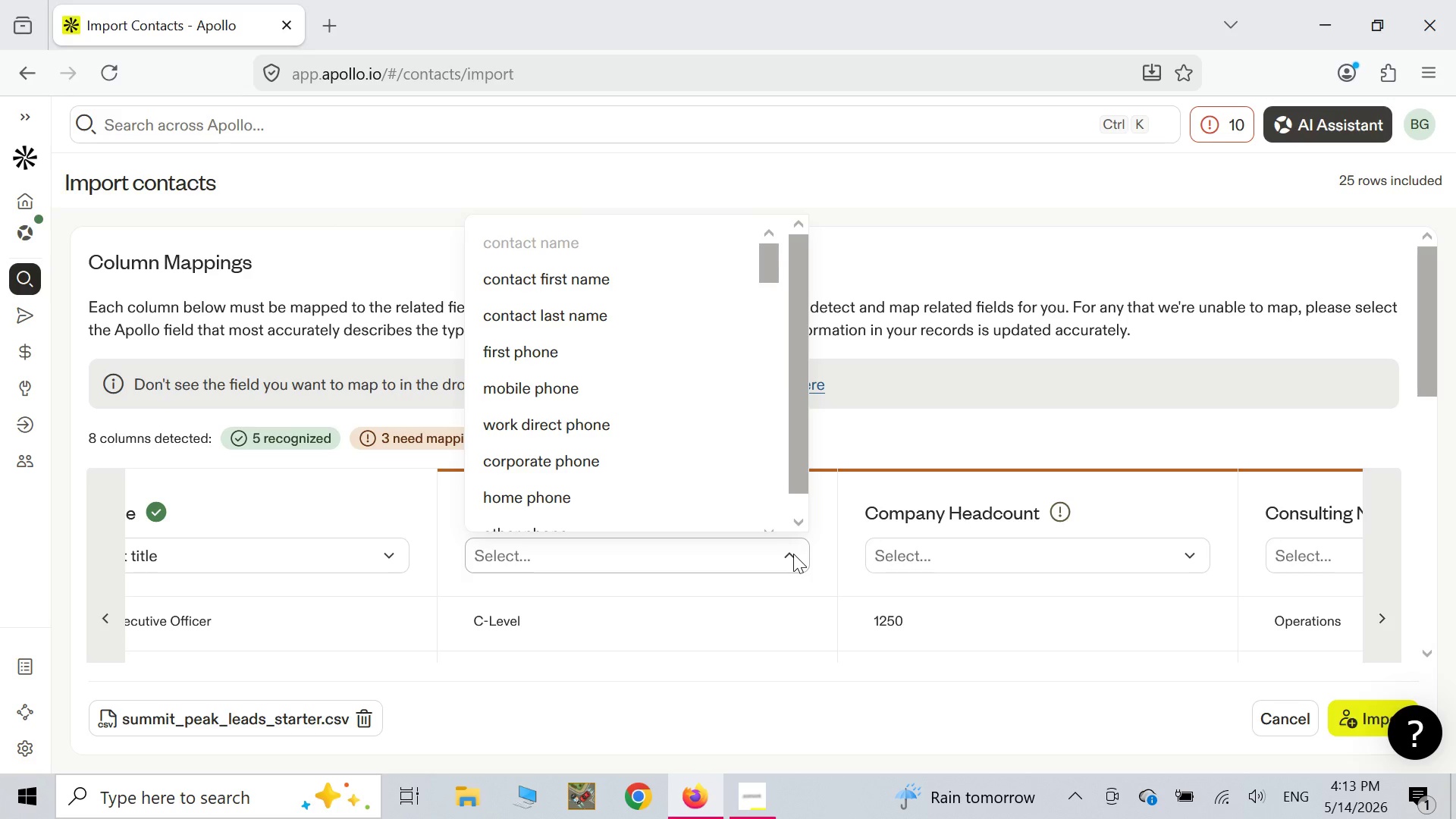 
wait(20.39)
 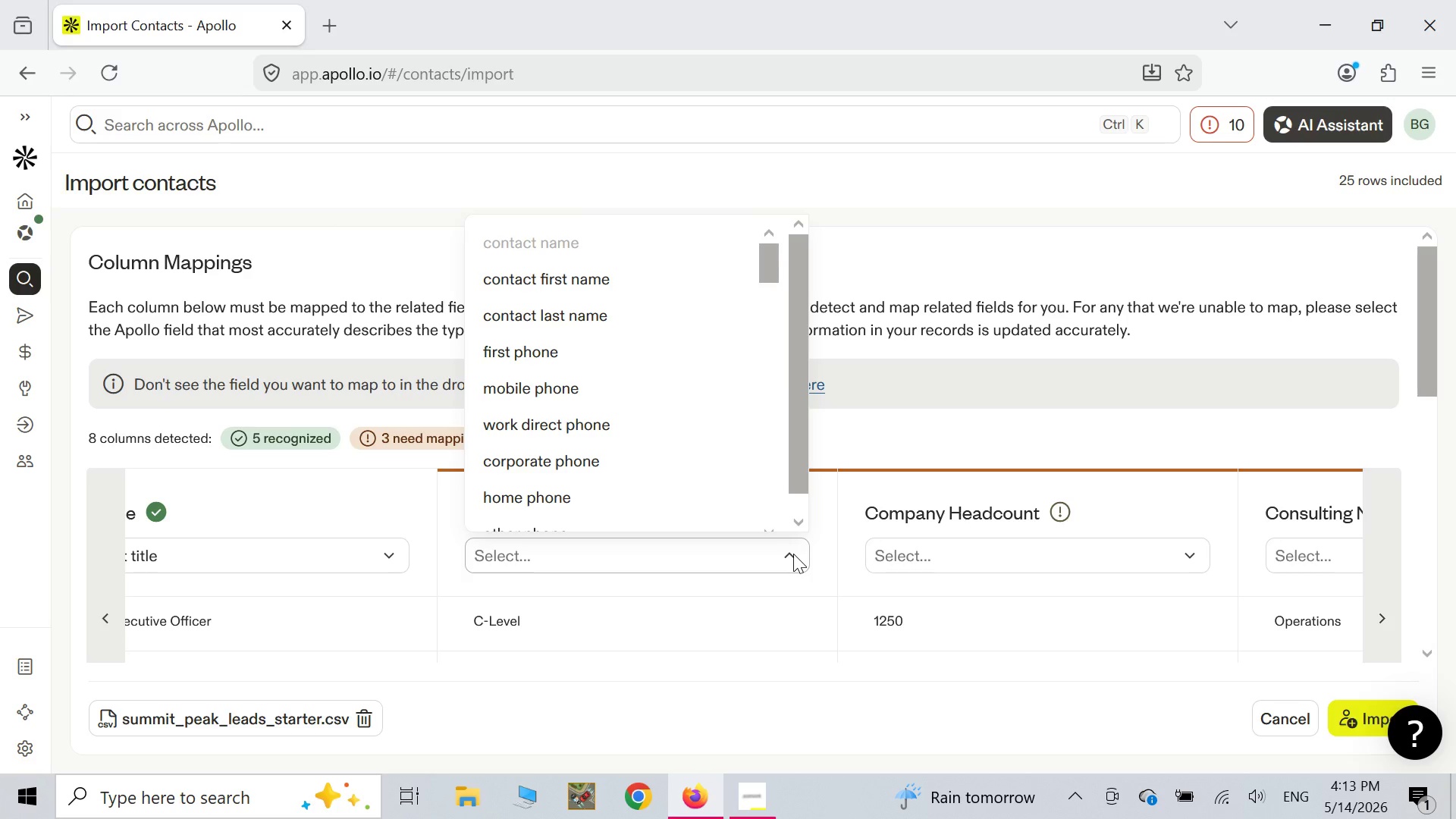 
left_click([533, 555])
 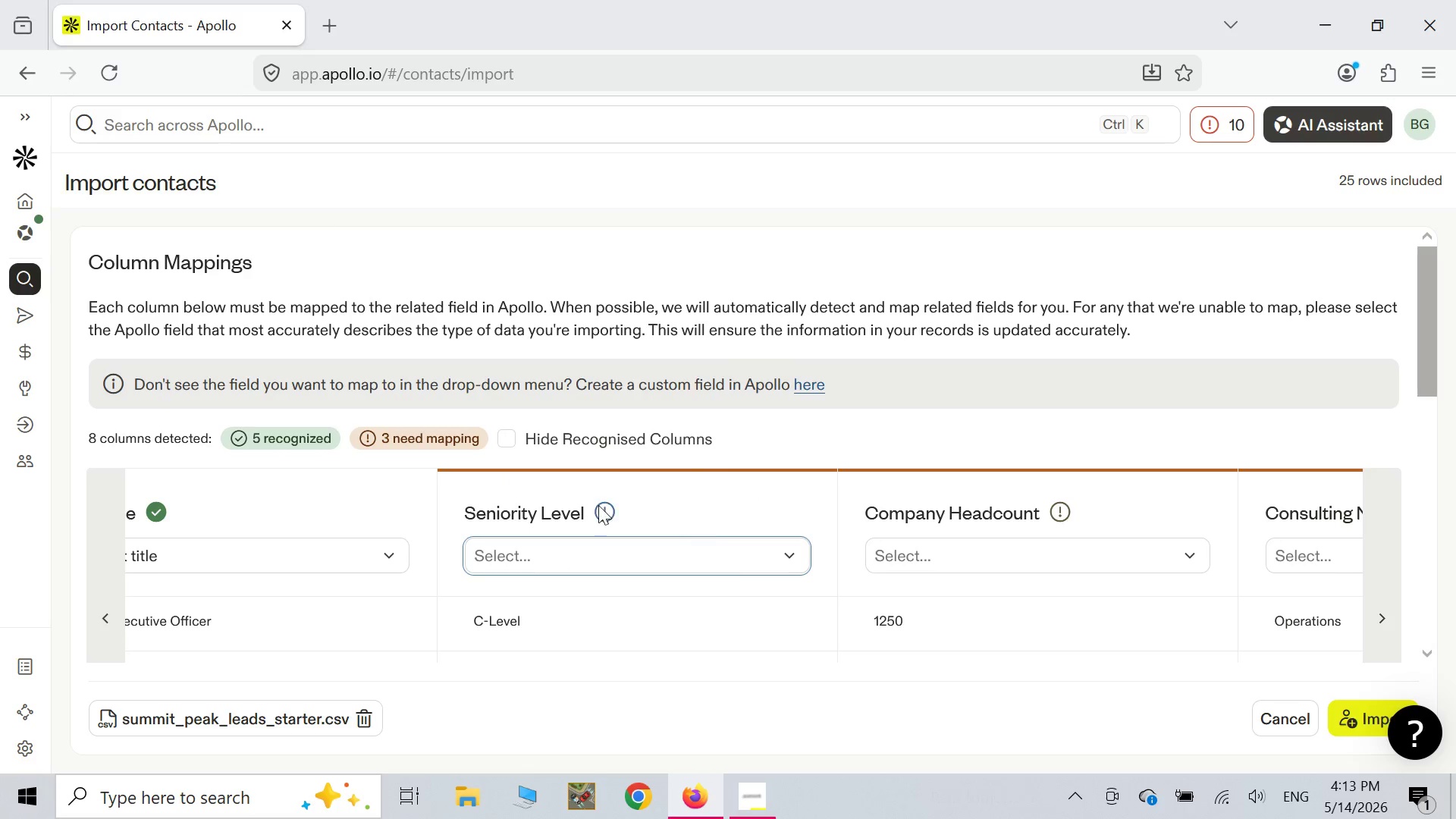 
left_click([792, 389])
 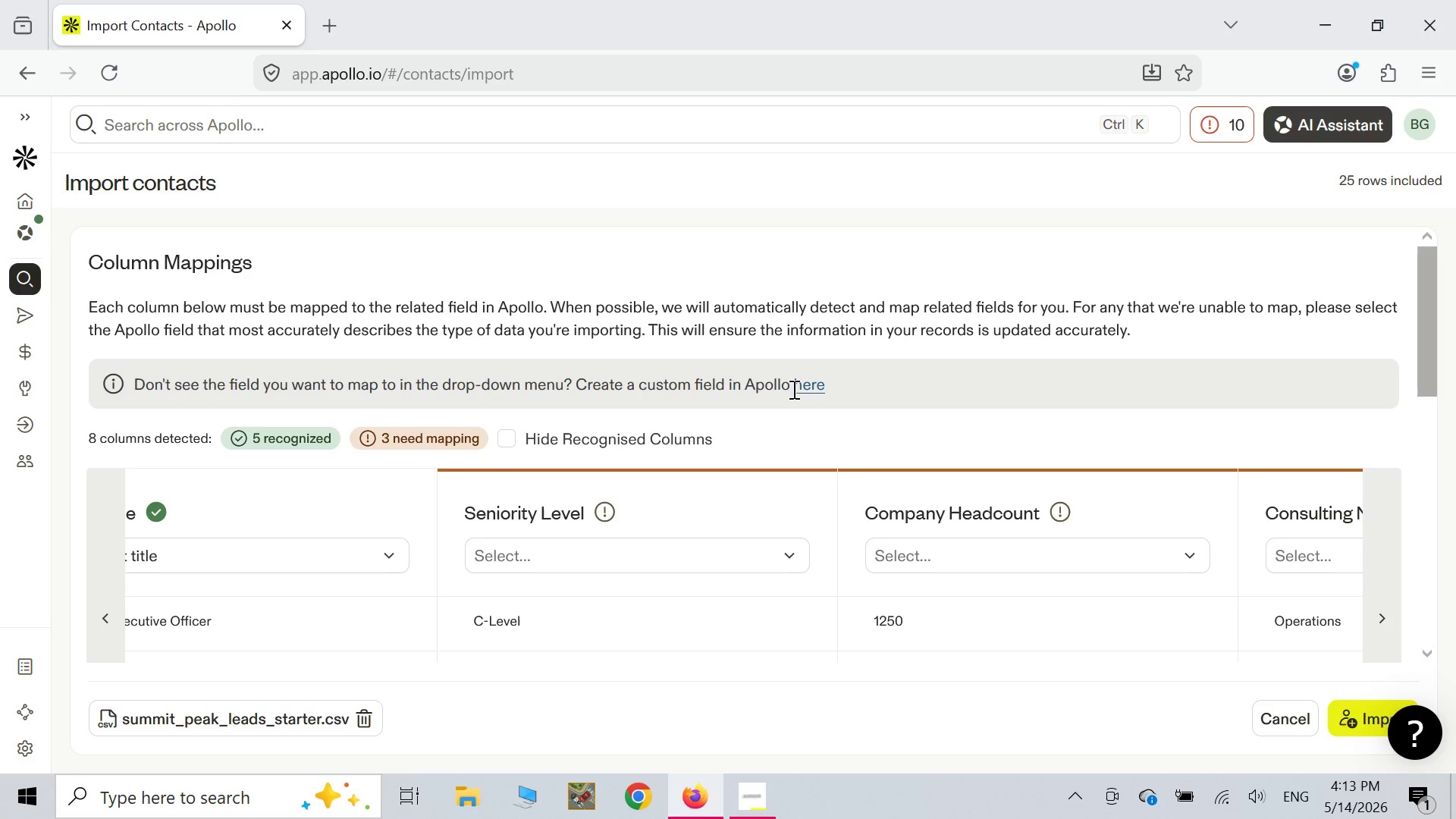 
left_click([804, 385])
 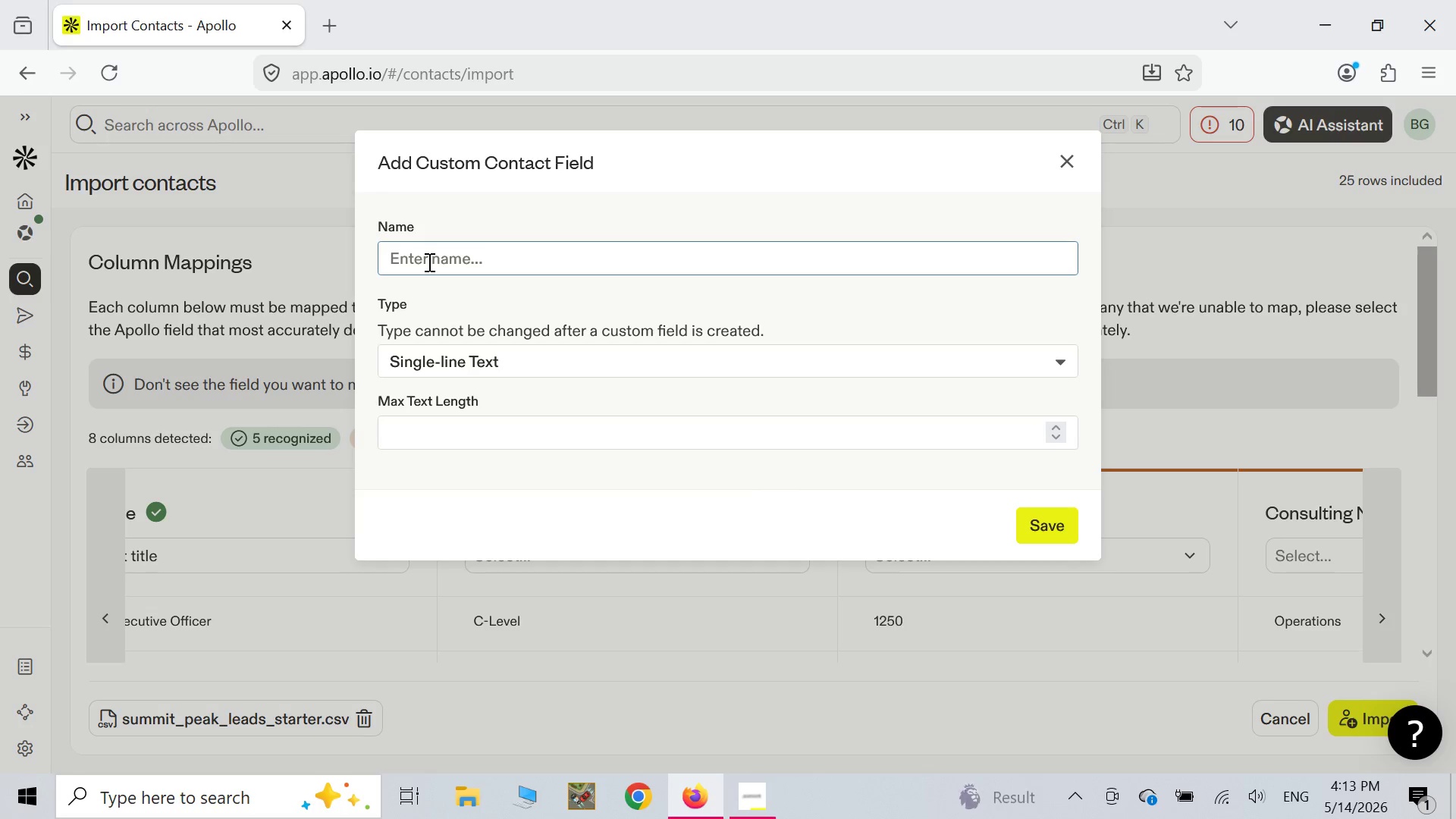 
left_click([428, 262])
 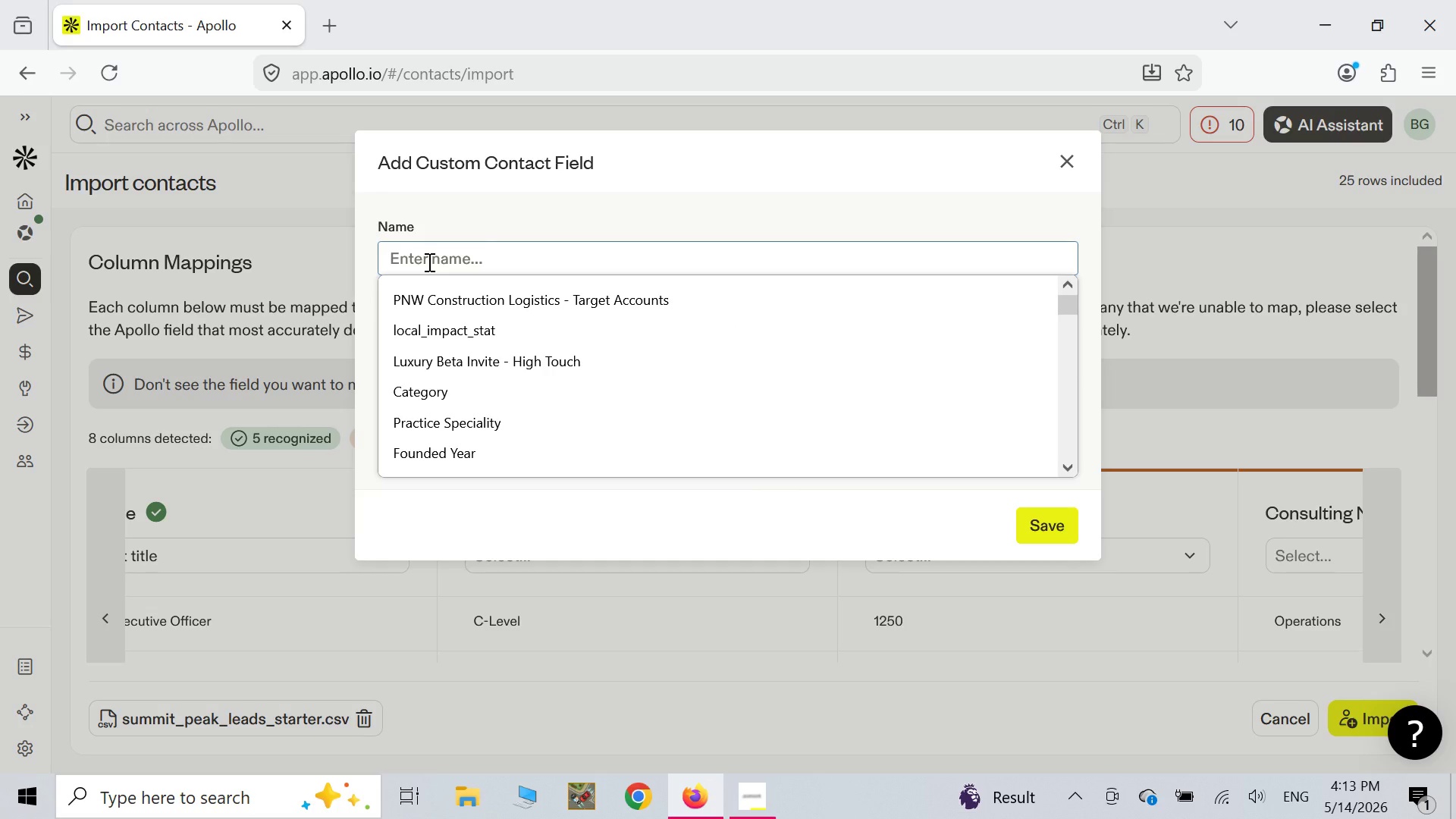 
type(senio)
 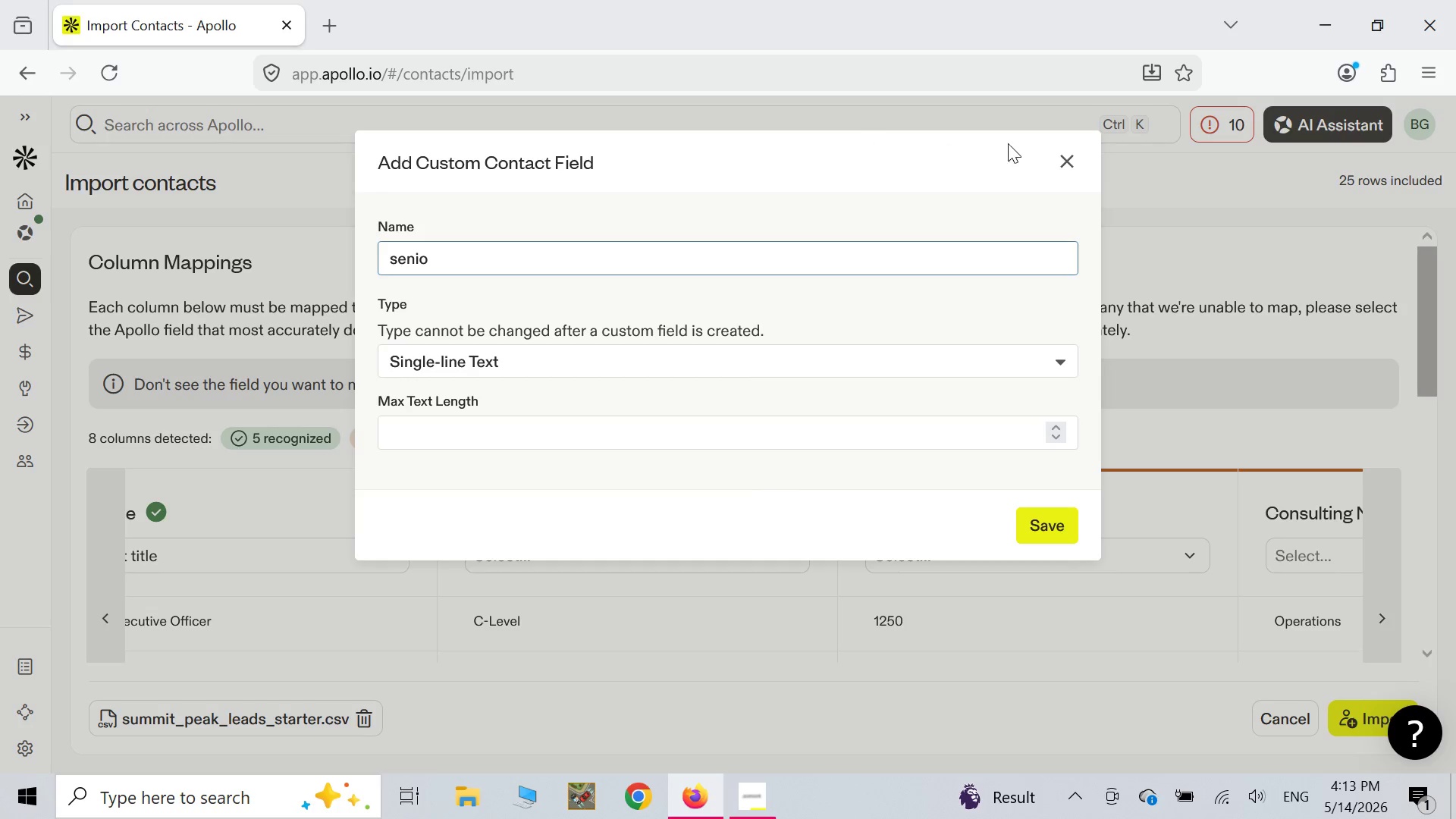 
left_click([1073, 164])
 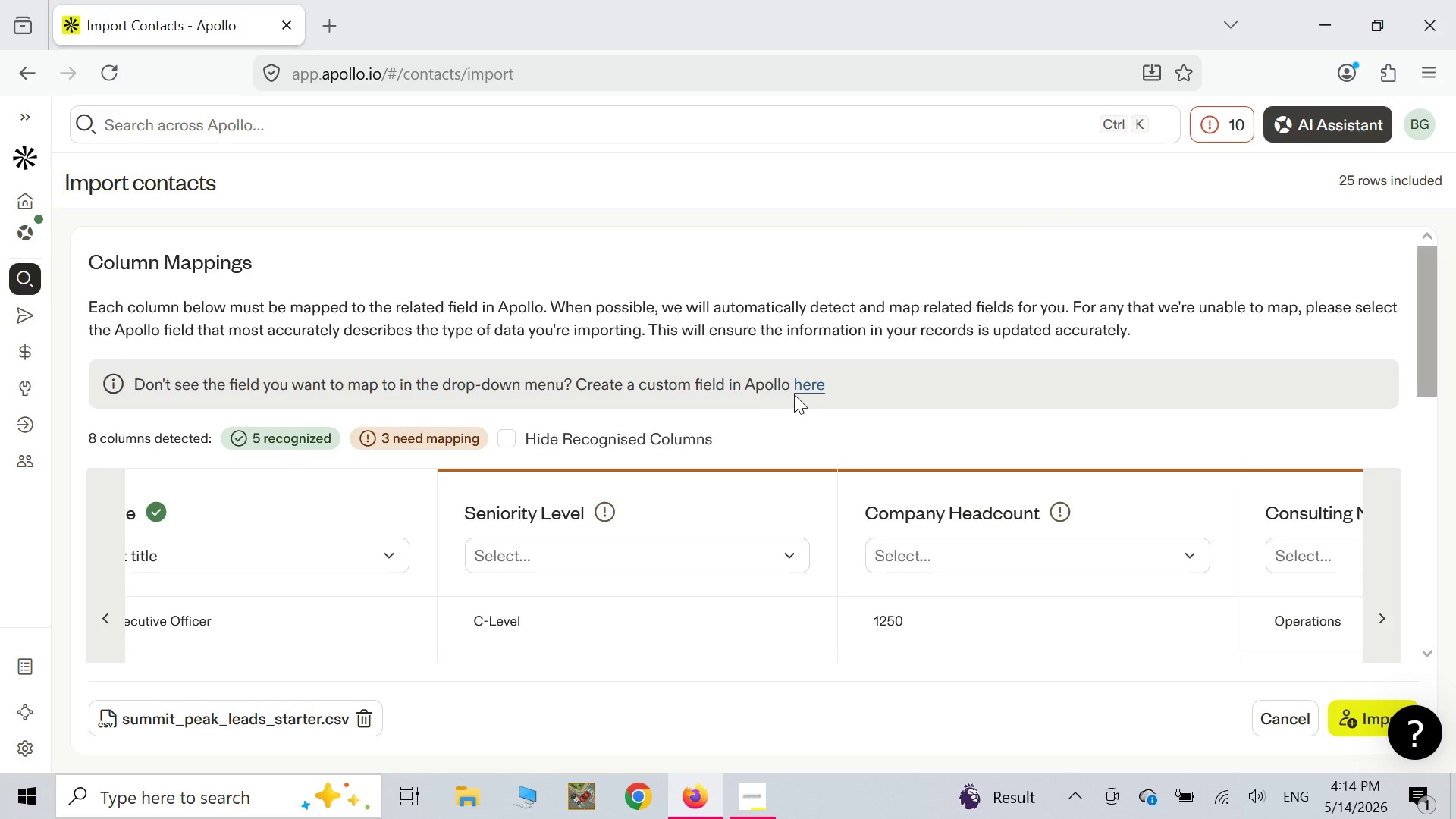 
left_click([807, 384])
 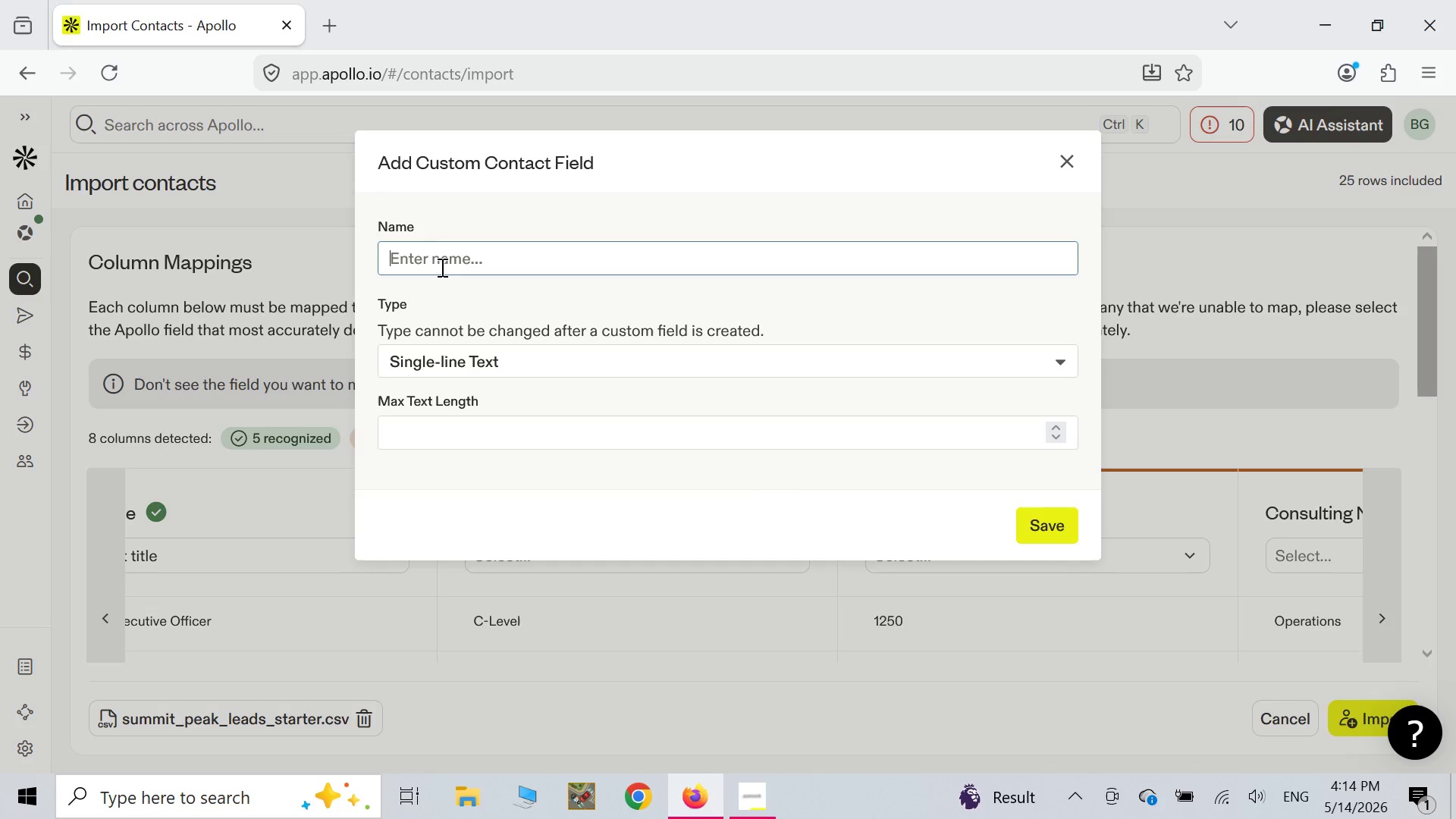 
type(seniority level)
 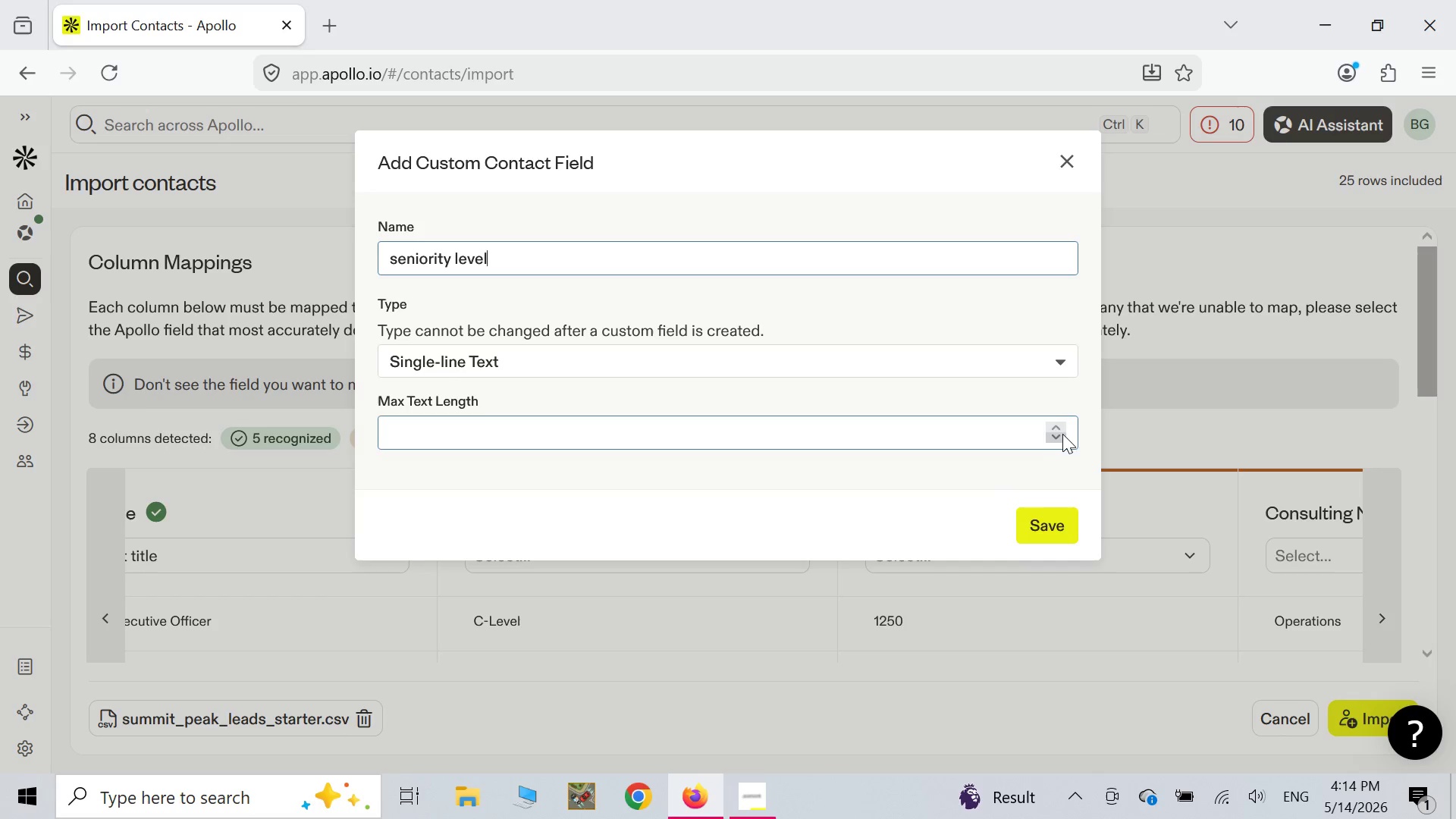 
double_click([1059, 430])
 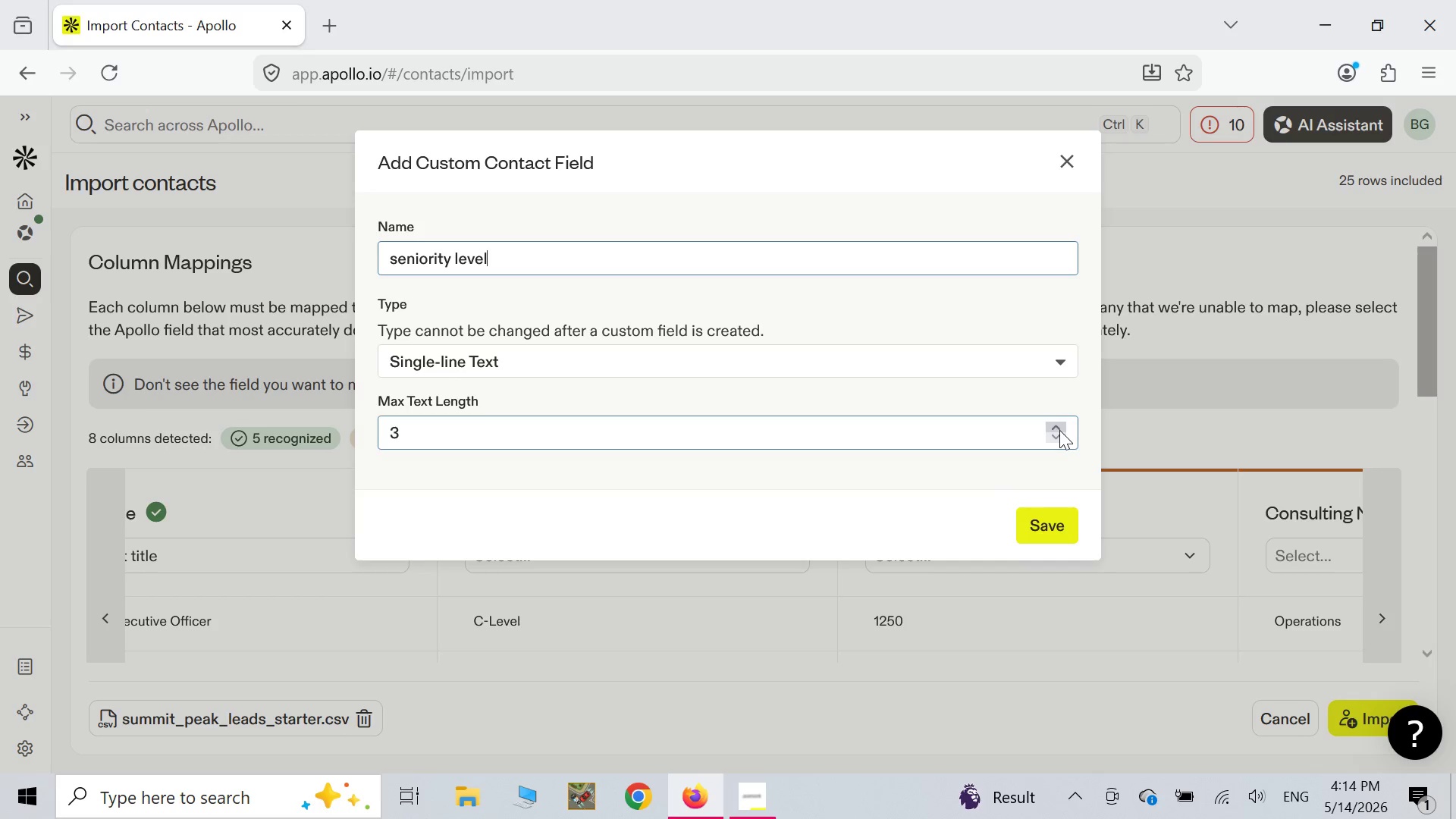 
triple_click([1059, 430])
 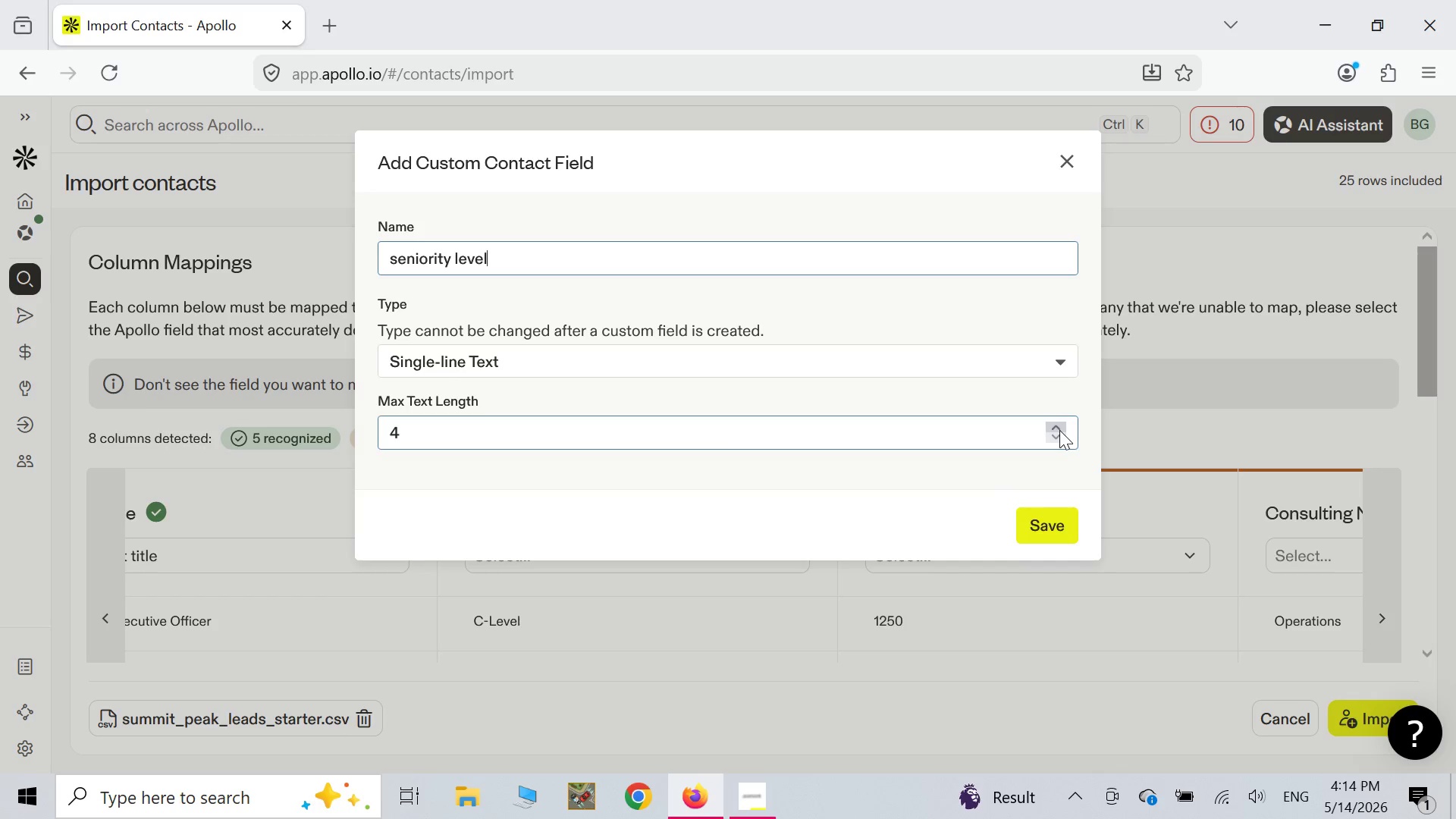 
triple_click([1059, 430])
 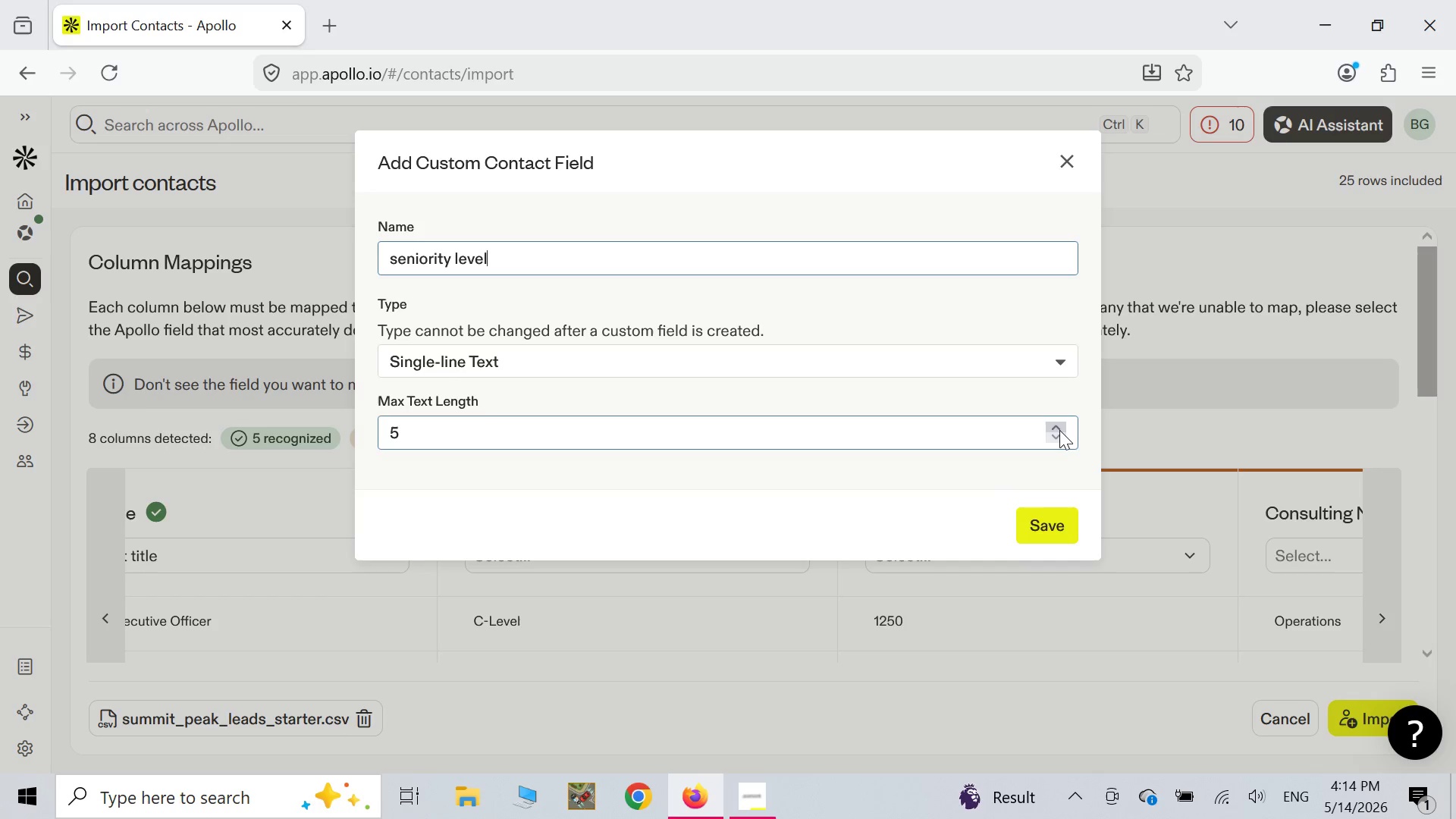 
triple_click([1059, 430])
 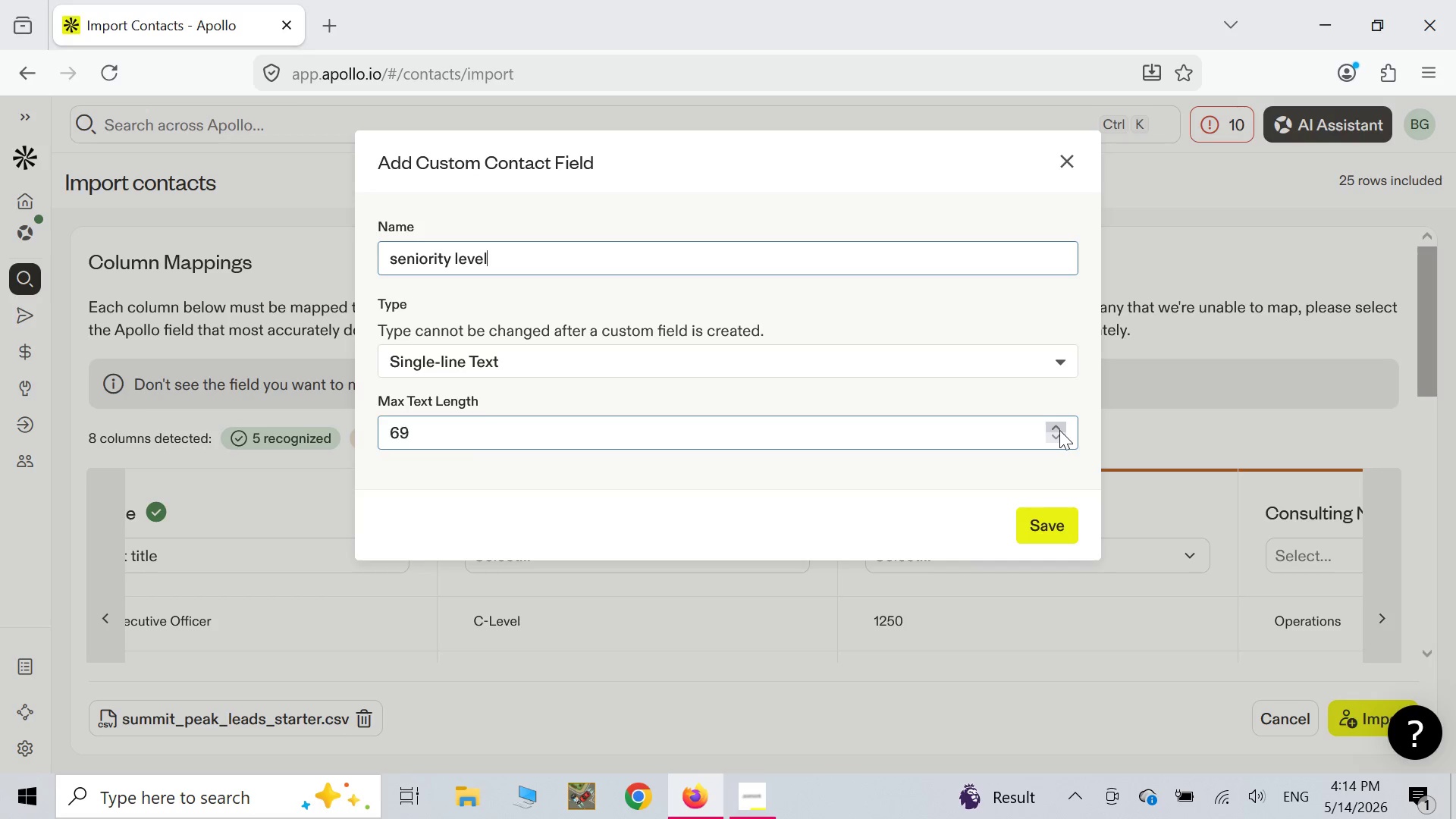 
wait(5.34)
 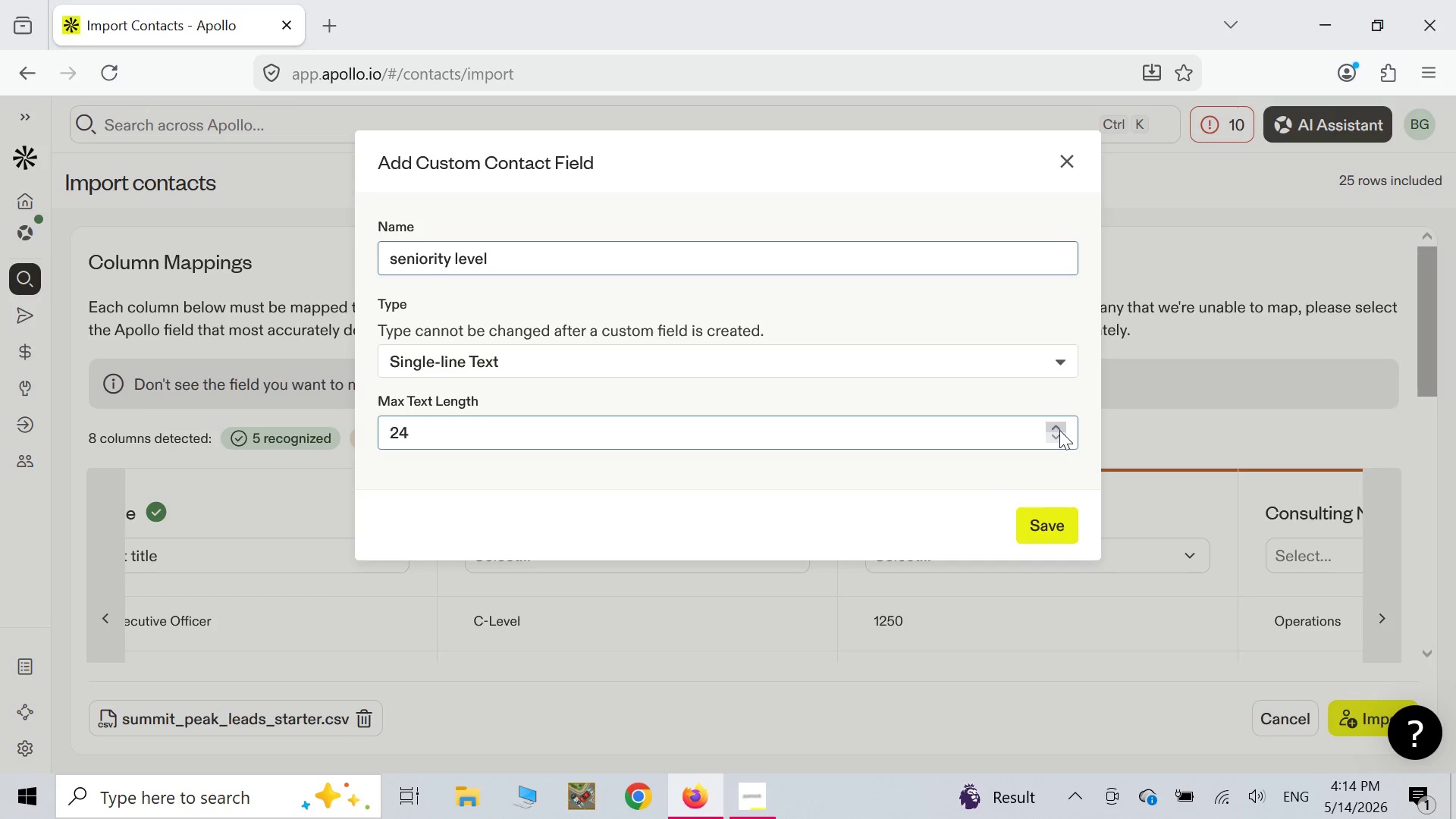 
triple_click([1059, 430])
 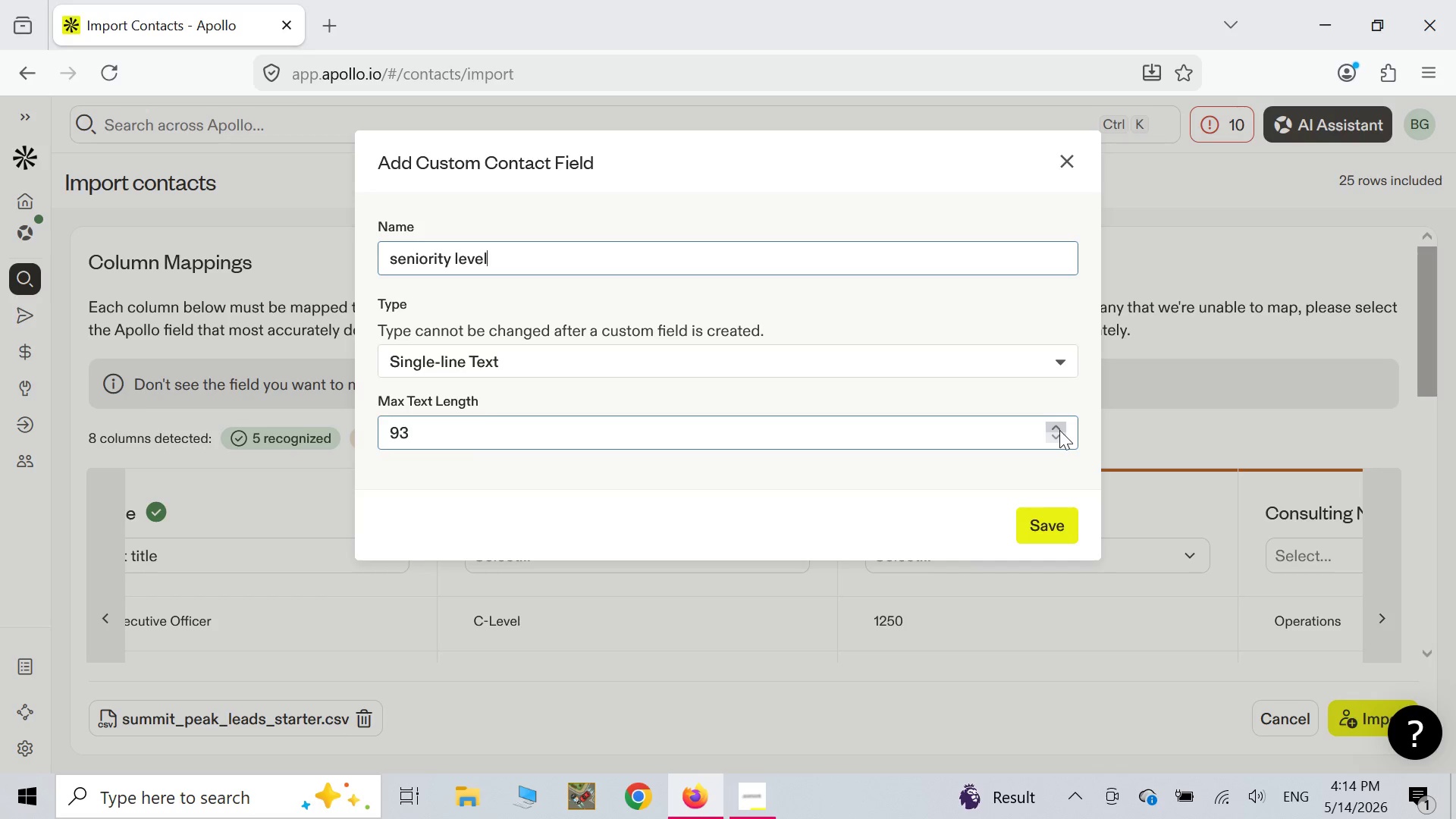 
left_click([1059, 430])
 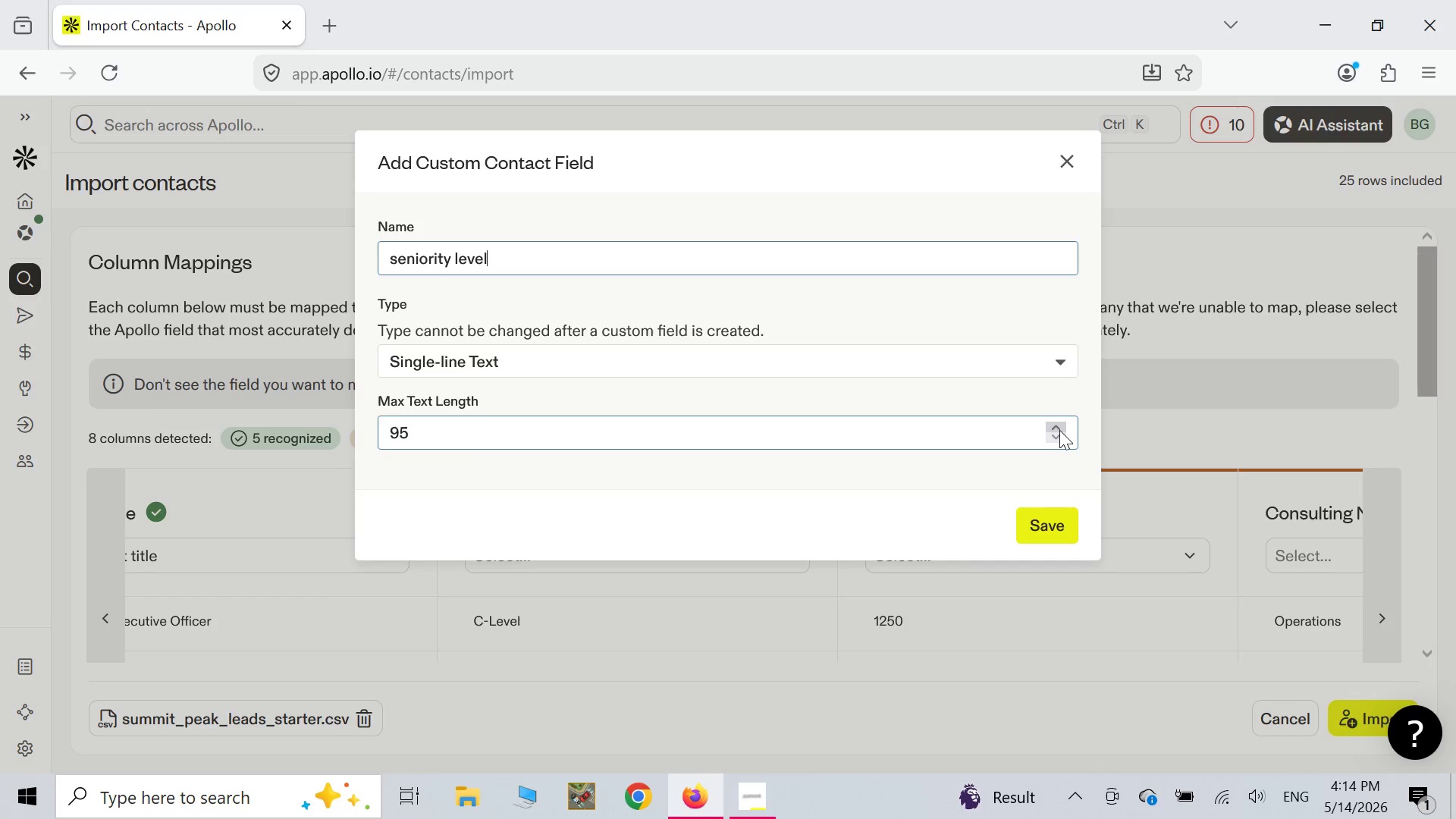 
double_click([1059, 430])
 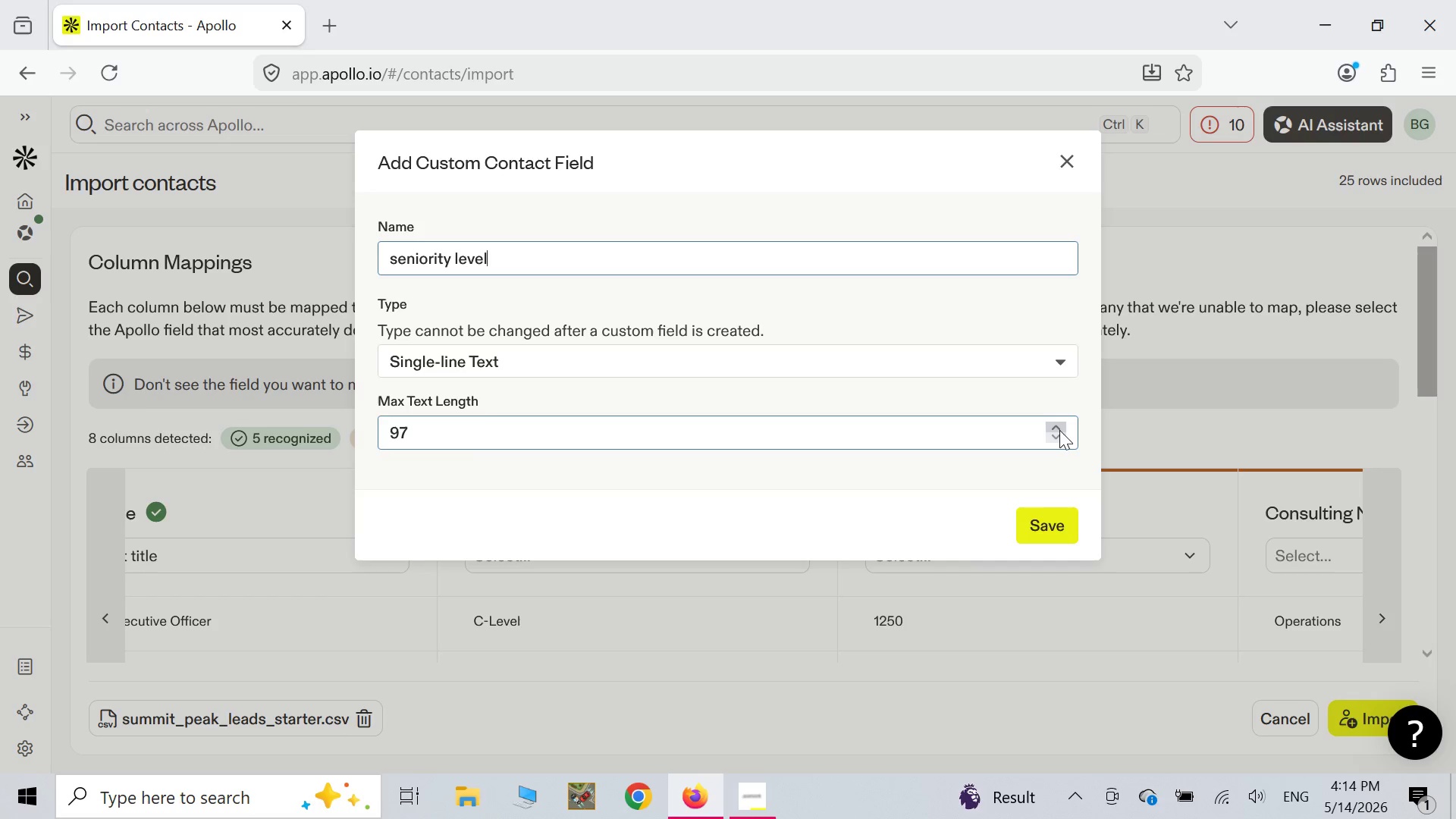 
triple_click([1059, 430])
 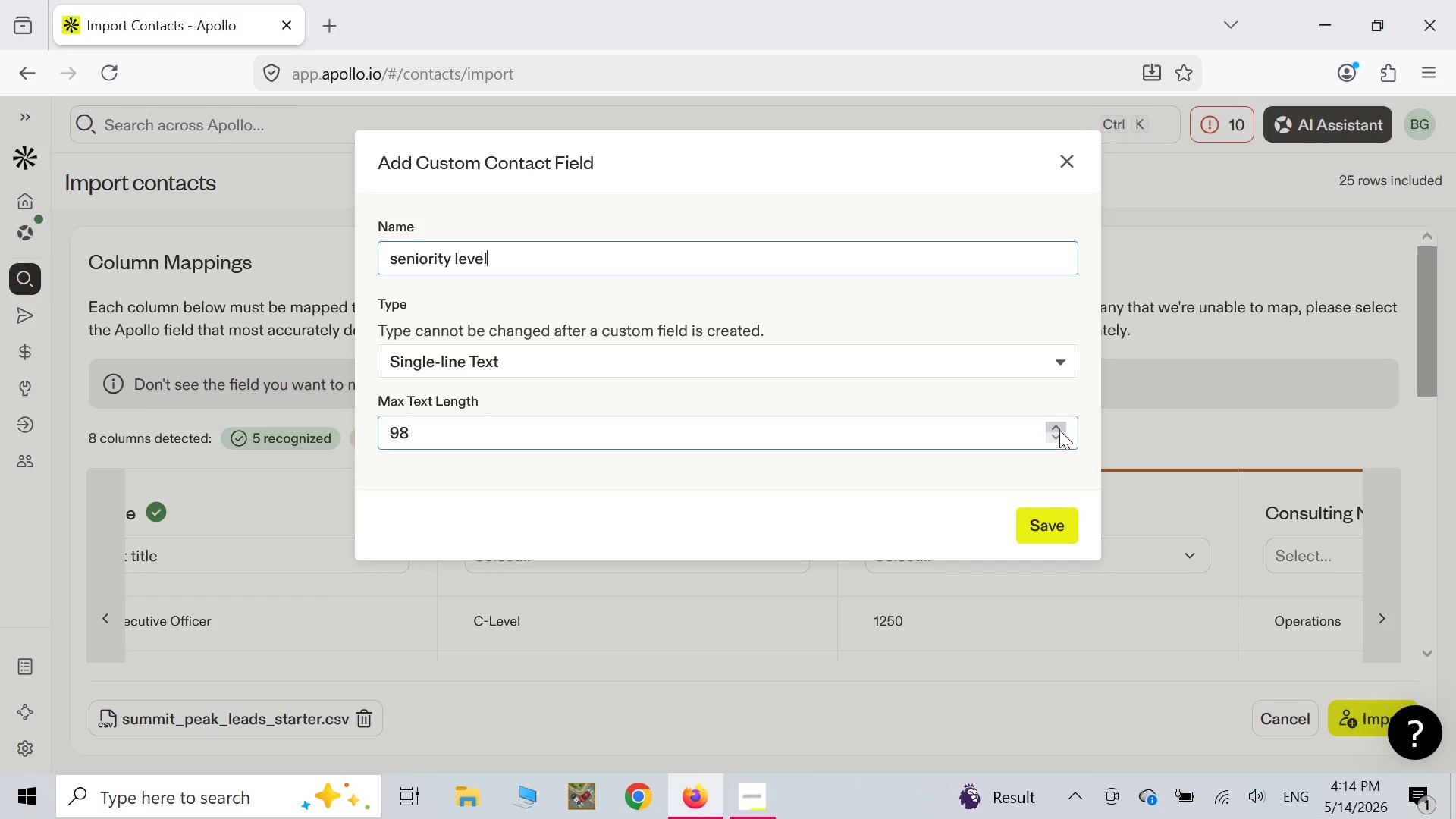 
triple_click([1059, 430])
 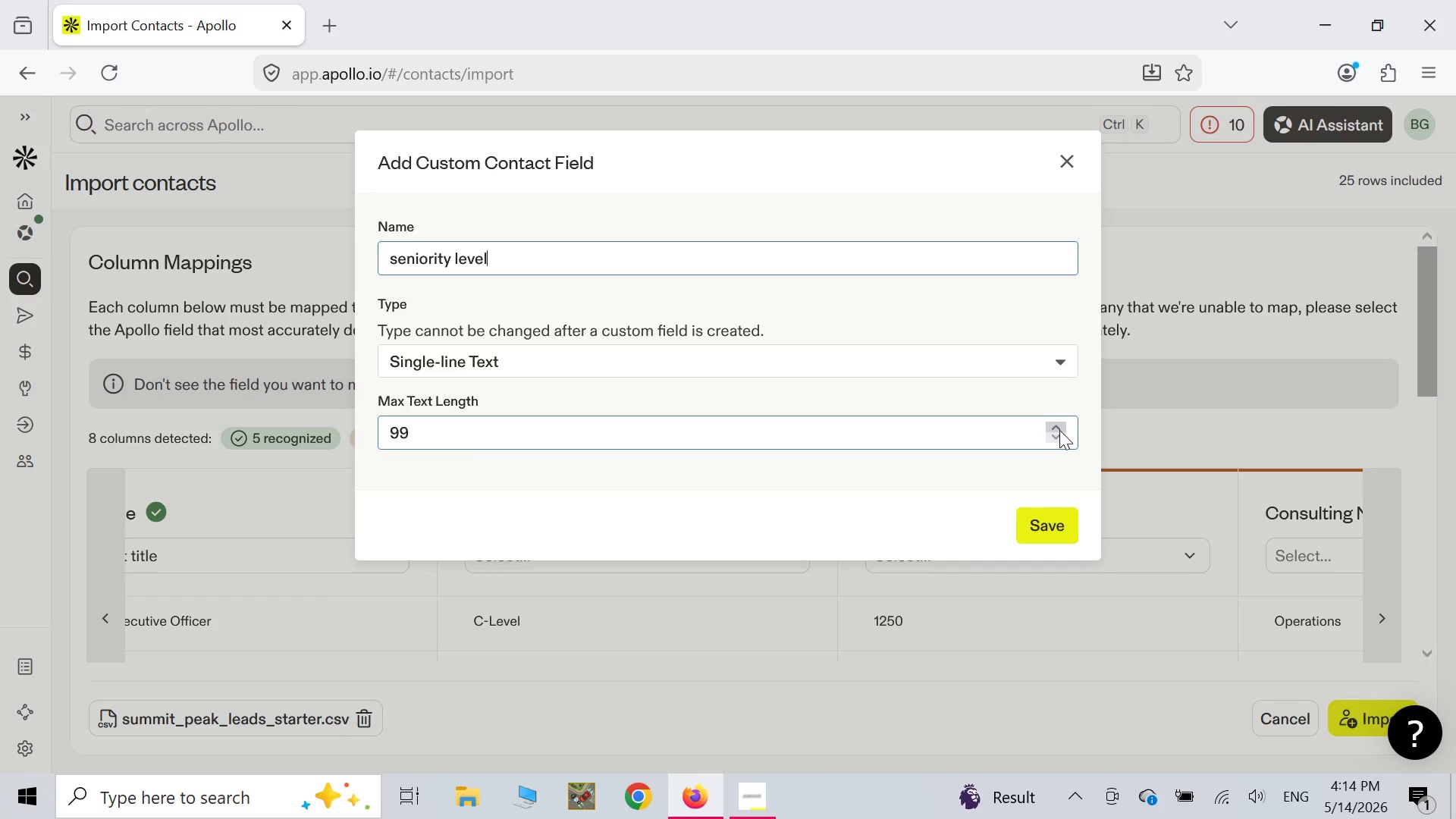 
triple_click([1059, 430])
 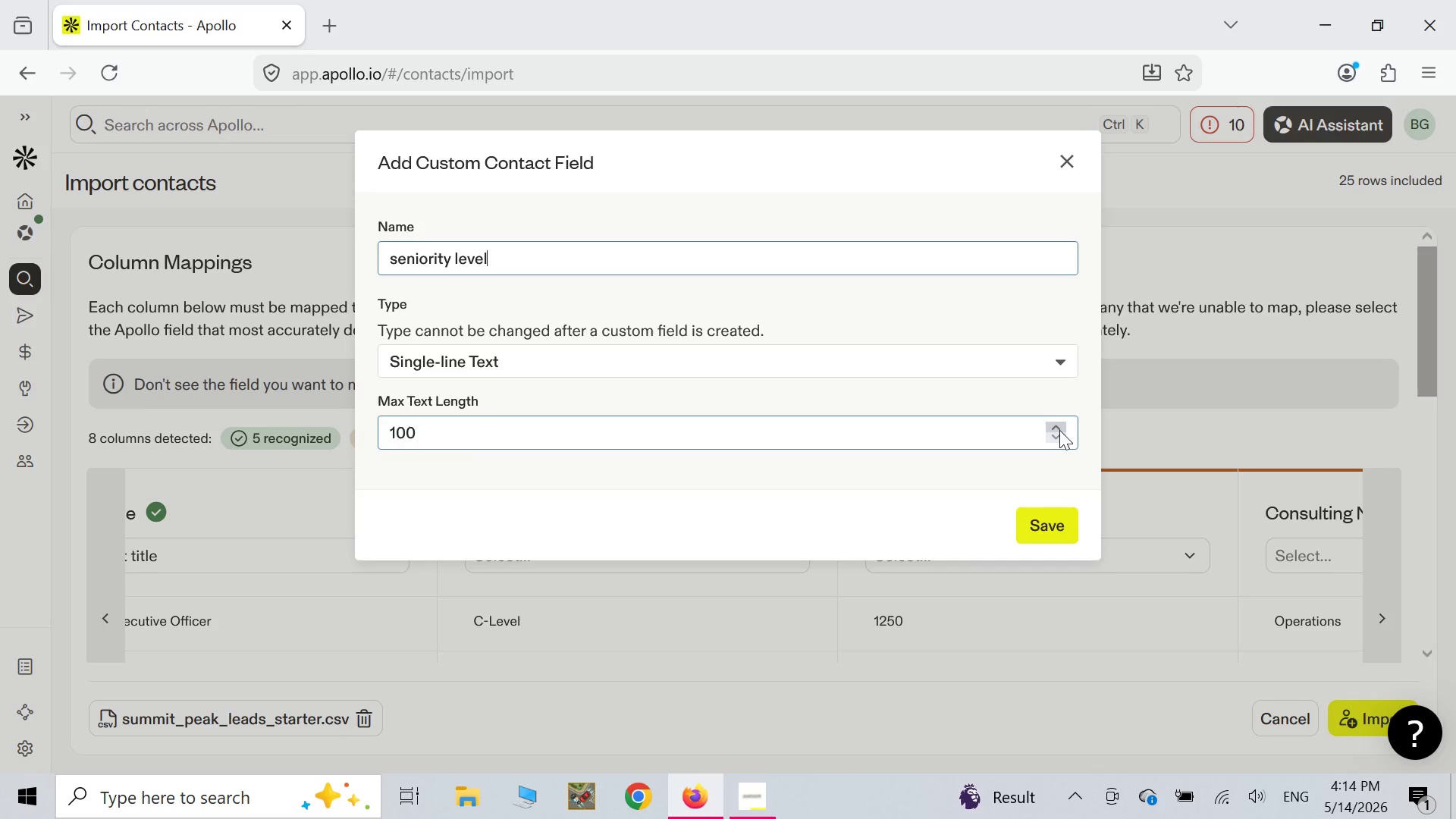 
triple_click([1059, 430])
 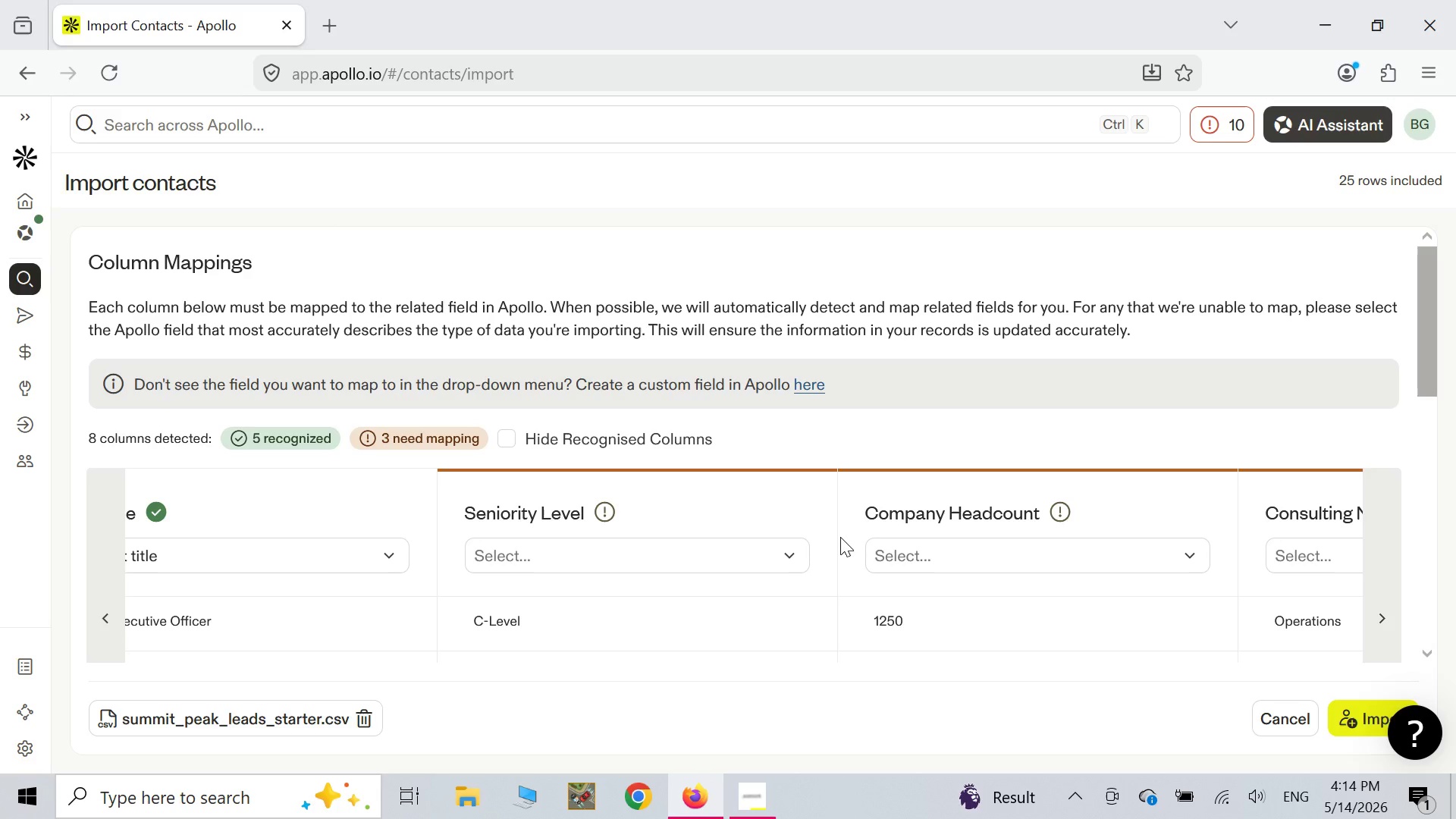 
wait(5.78)
 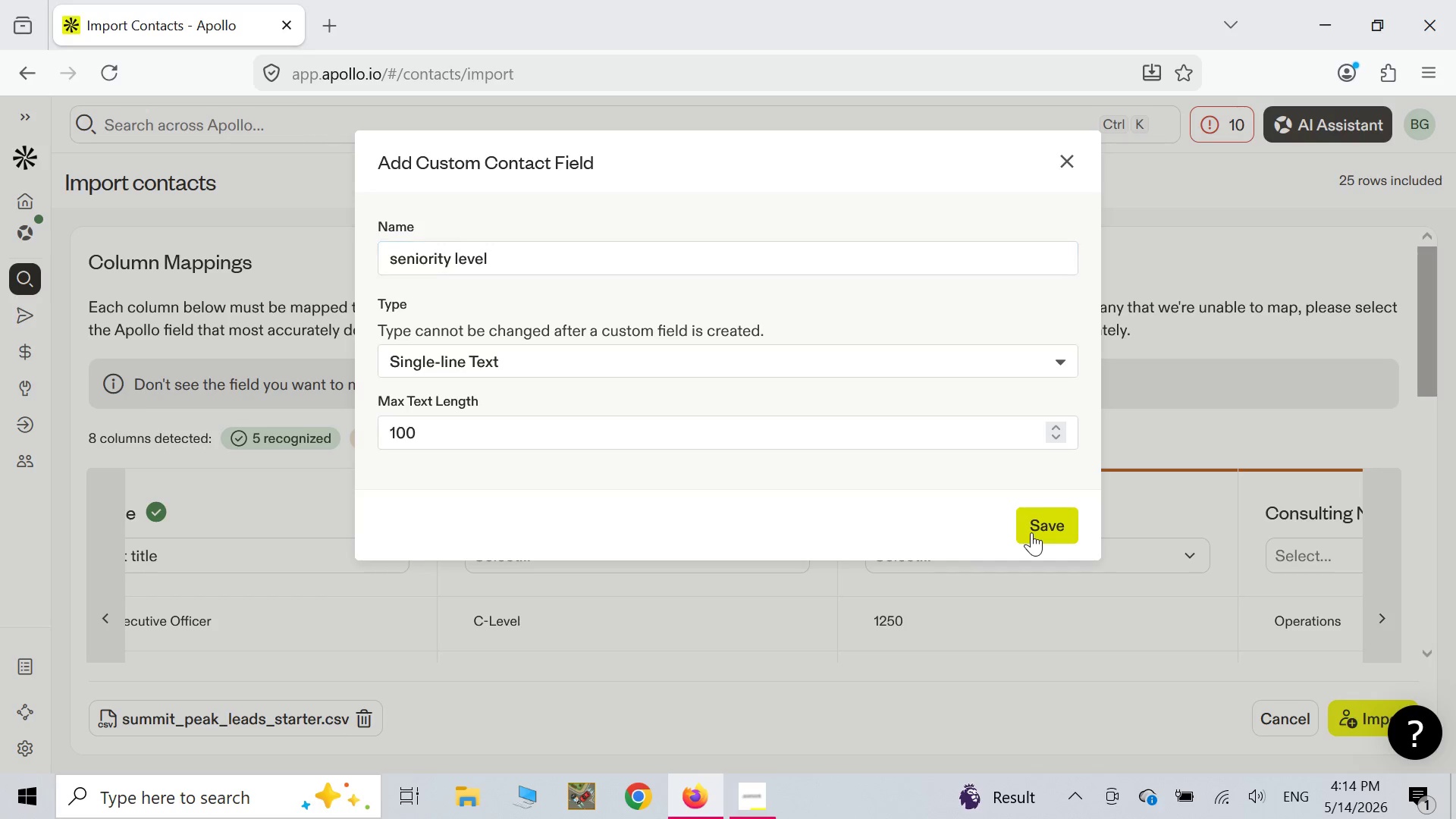 
left_click([802, 558])
 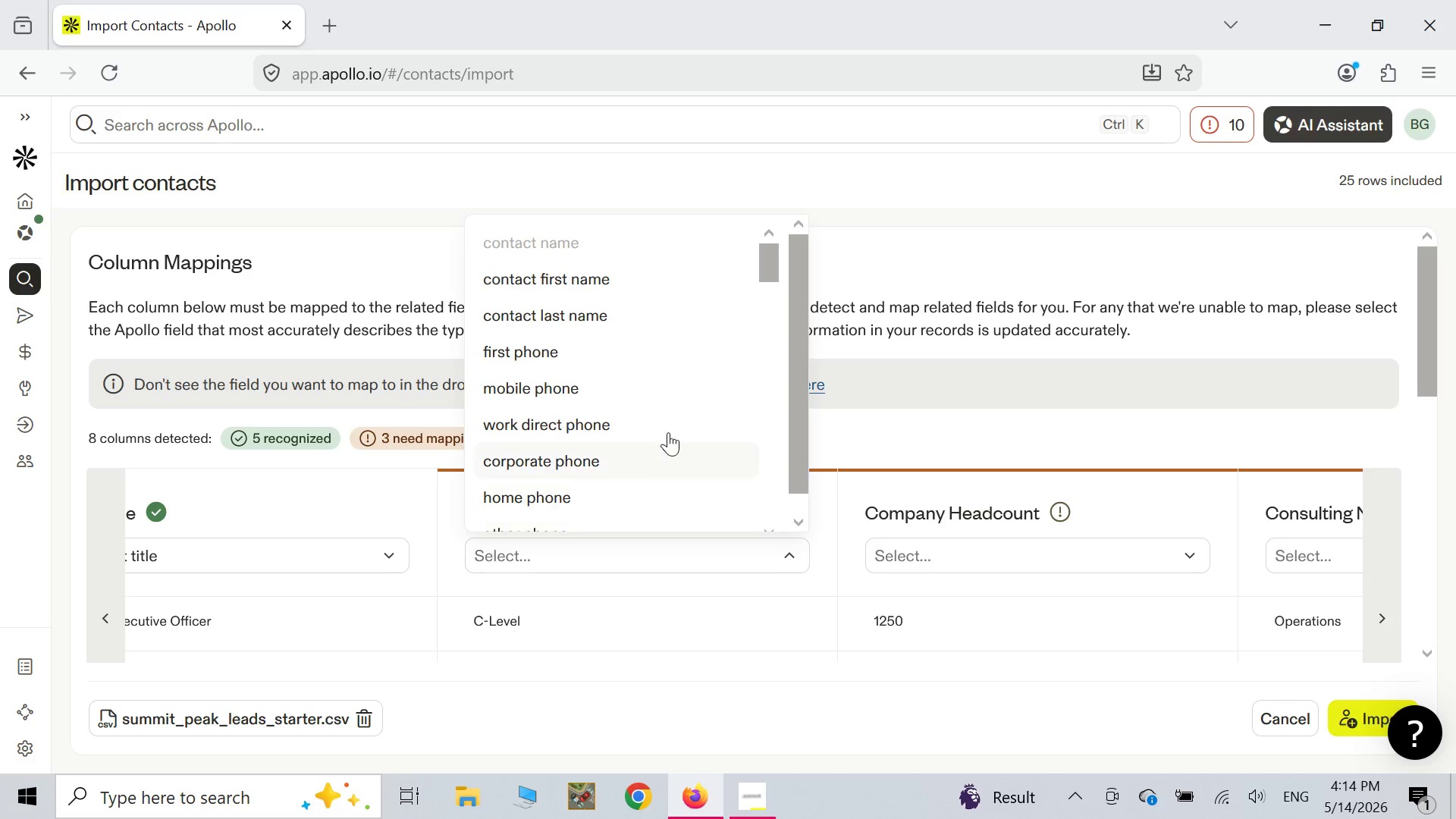 
scroll: coordinate [654, 483], scroll_direction: down, amount: 32.0
 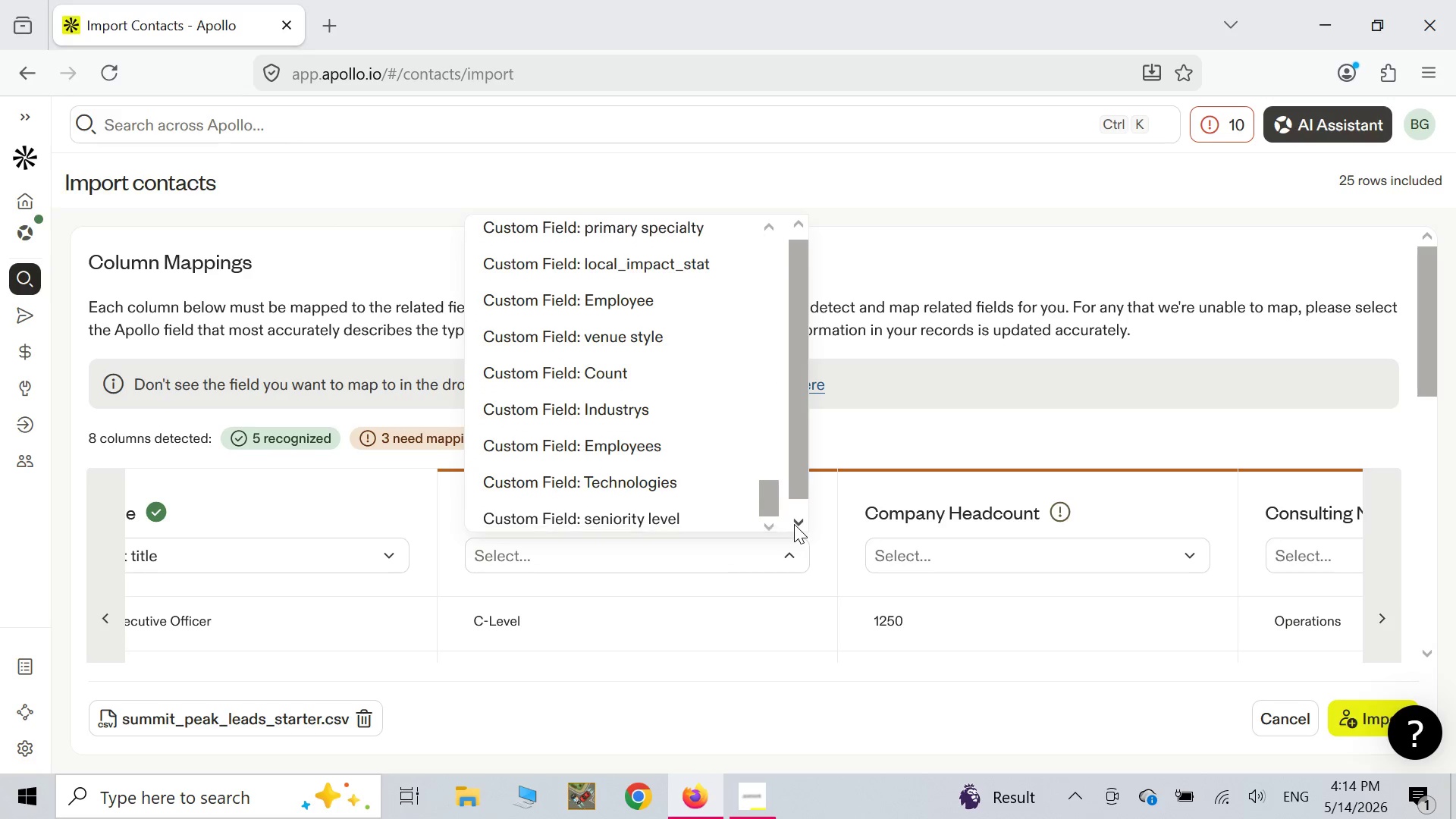 
double_click([794, 524])
 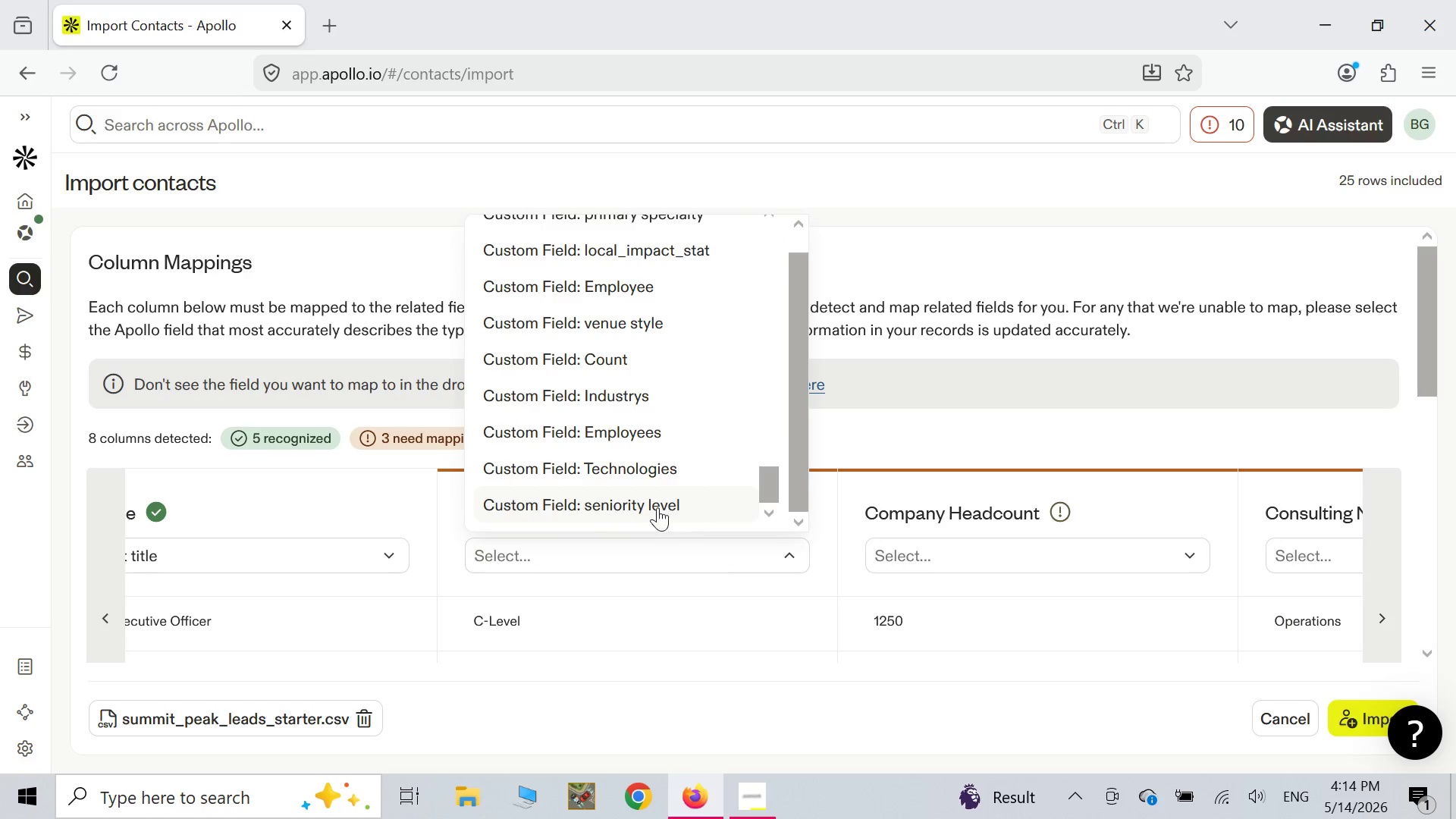 
left_click([657, 507])
 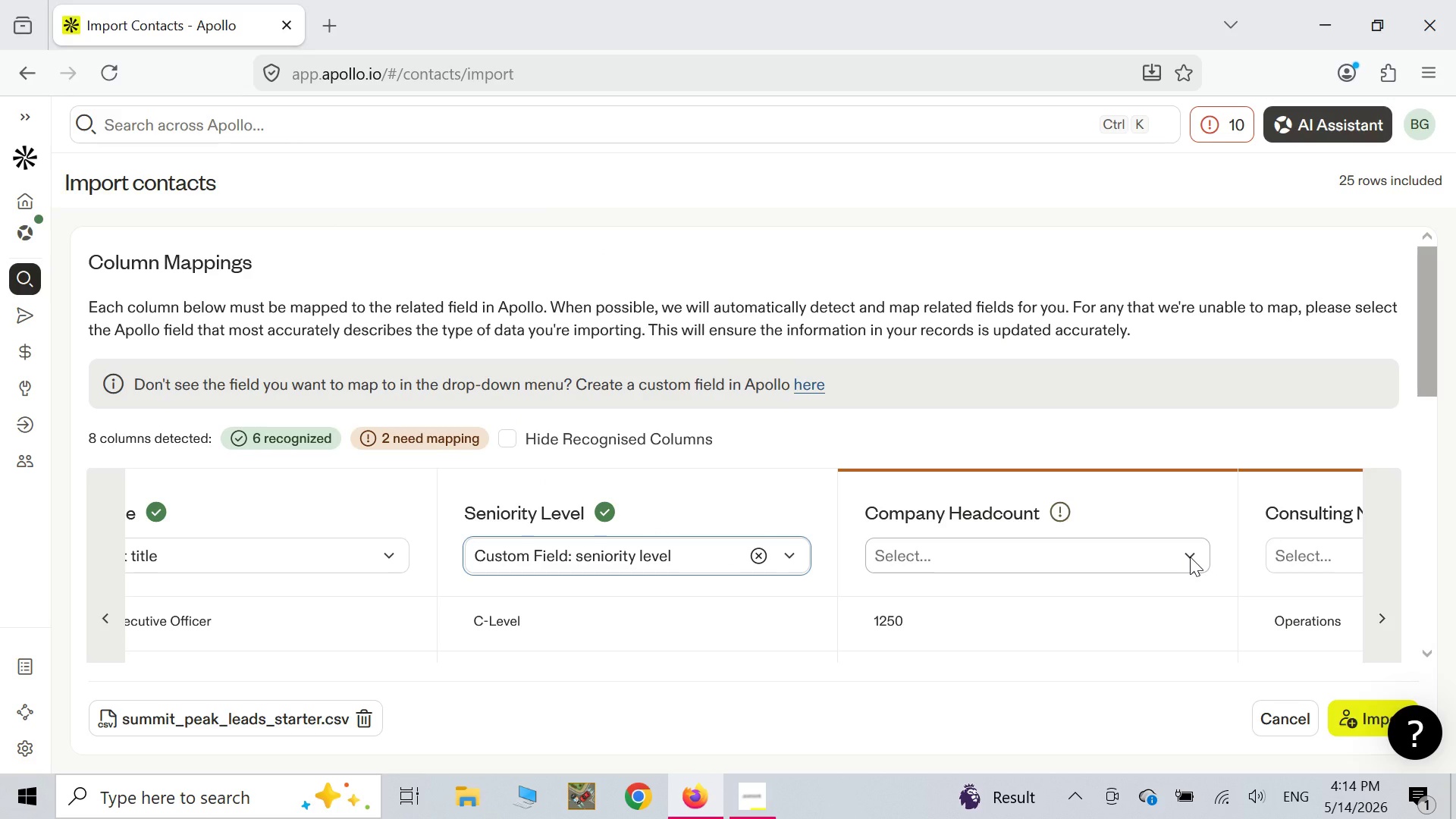 
left_click([1190, 557])
 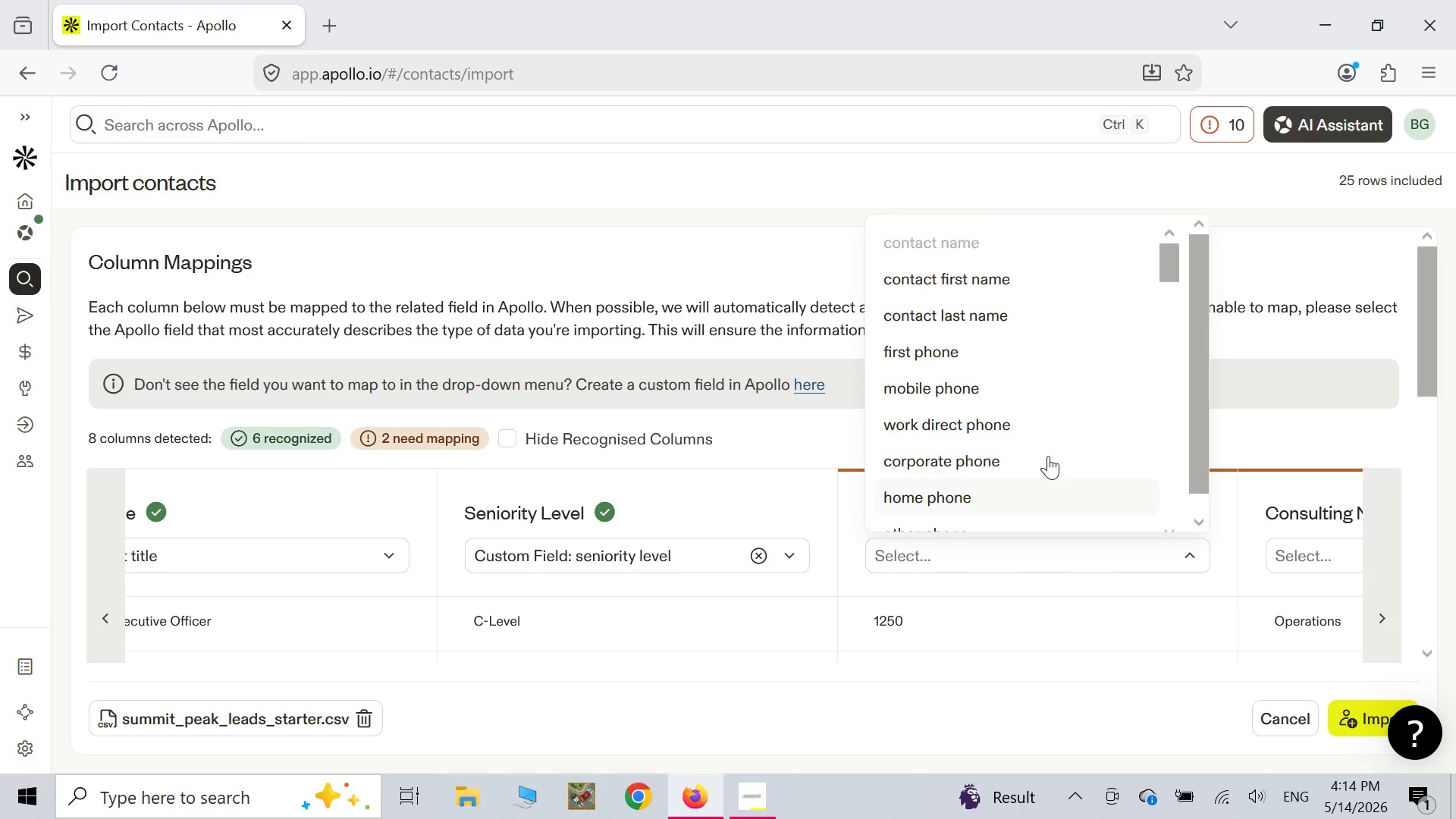 
scroll: coordinate [1050, 466], scroll_direction: down, amount: 18.0
 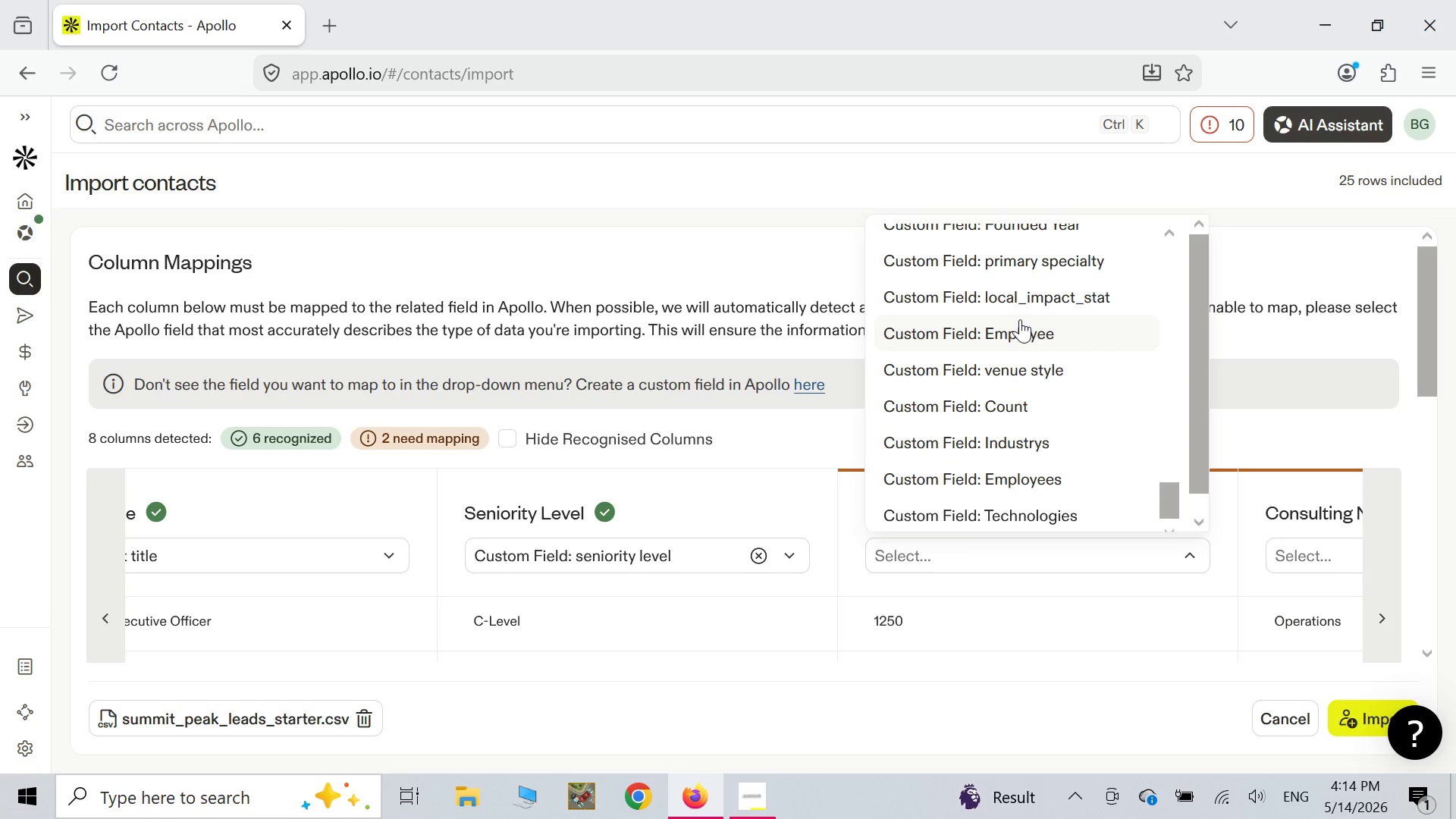 
left_click([1015, 330])
 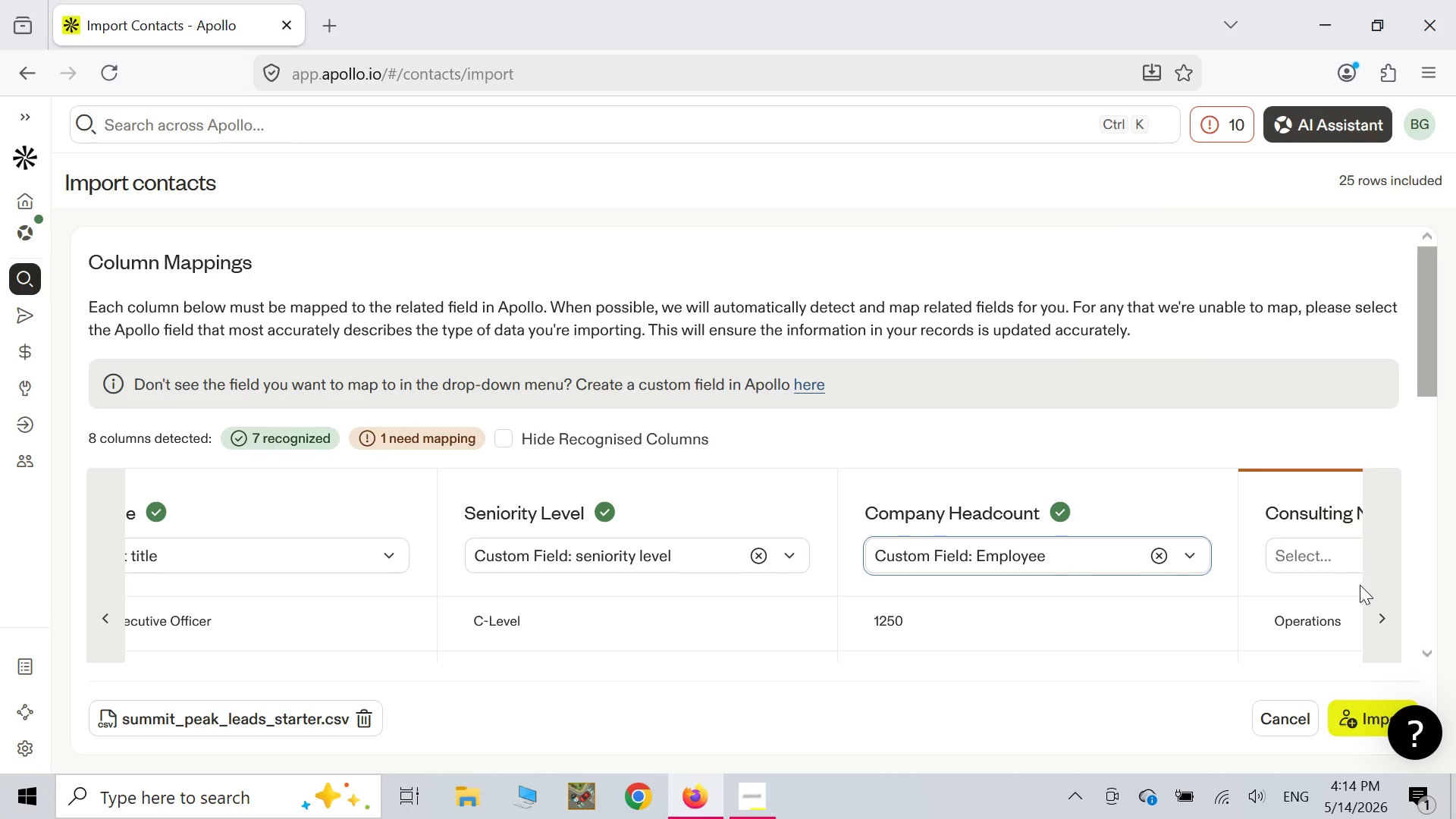 
left_click([1378, 620])
 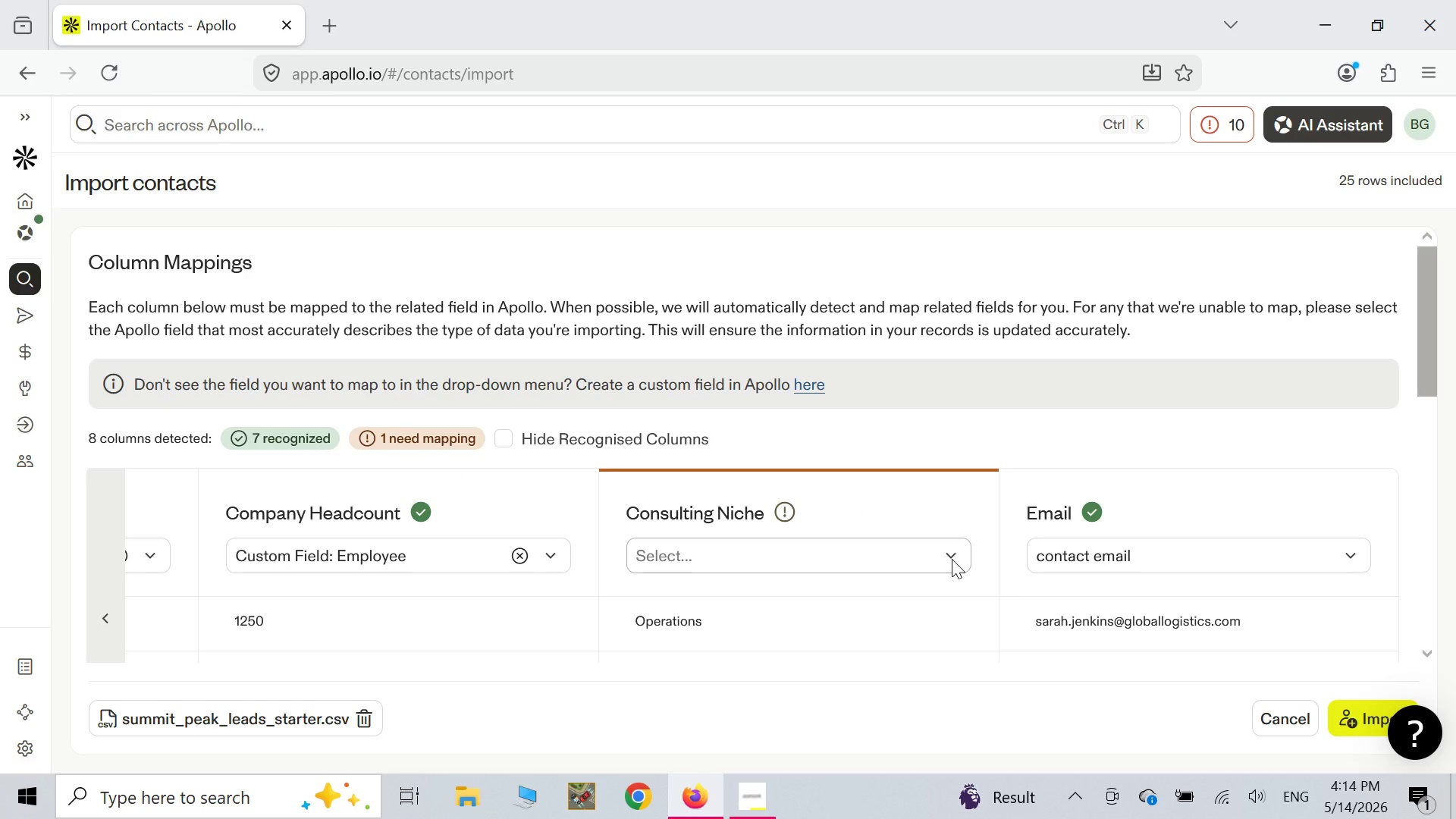 
wait(9.8)
 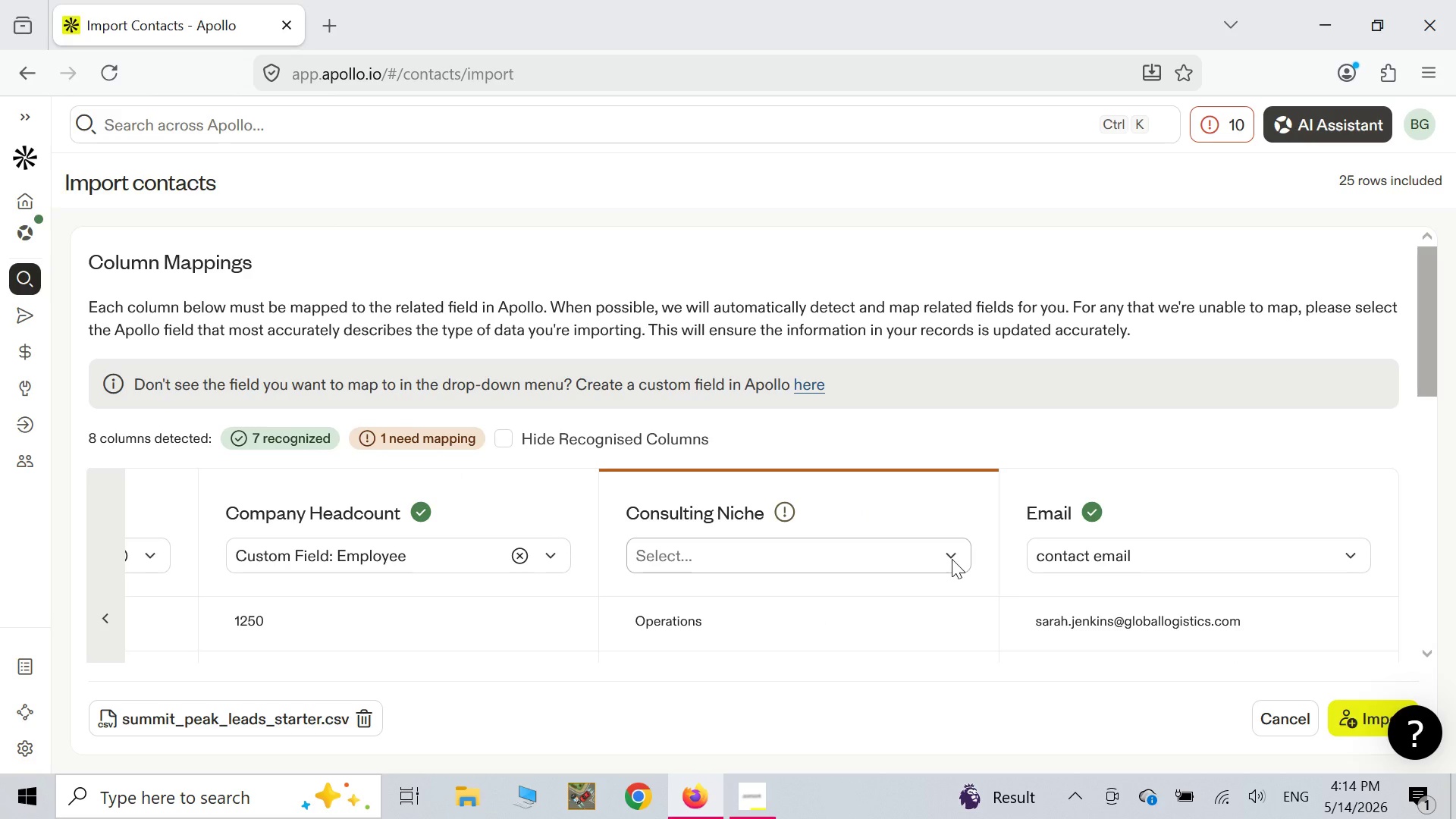 
left_click([952, 563])
 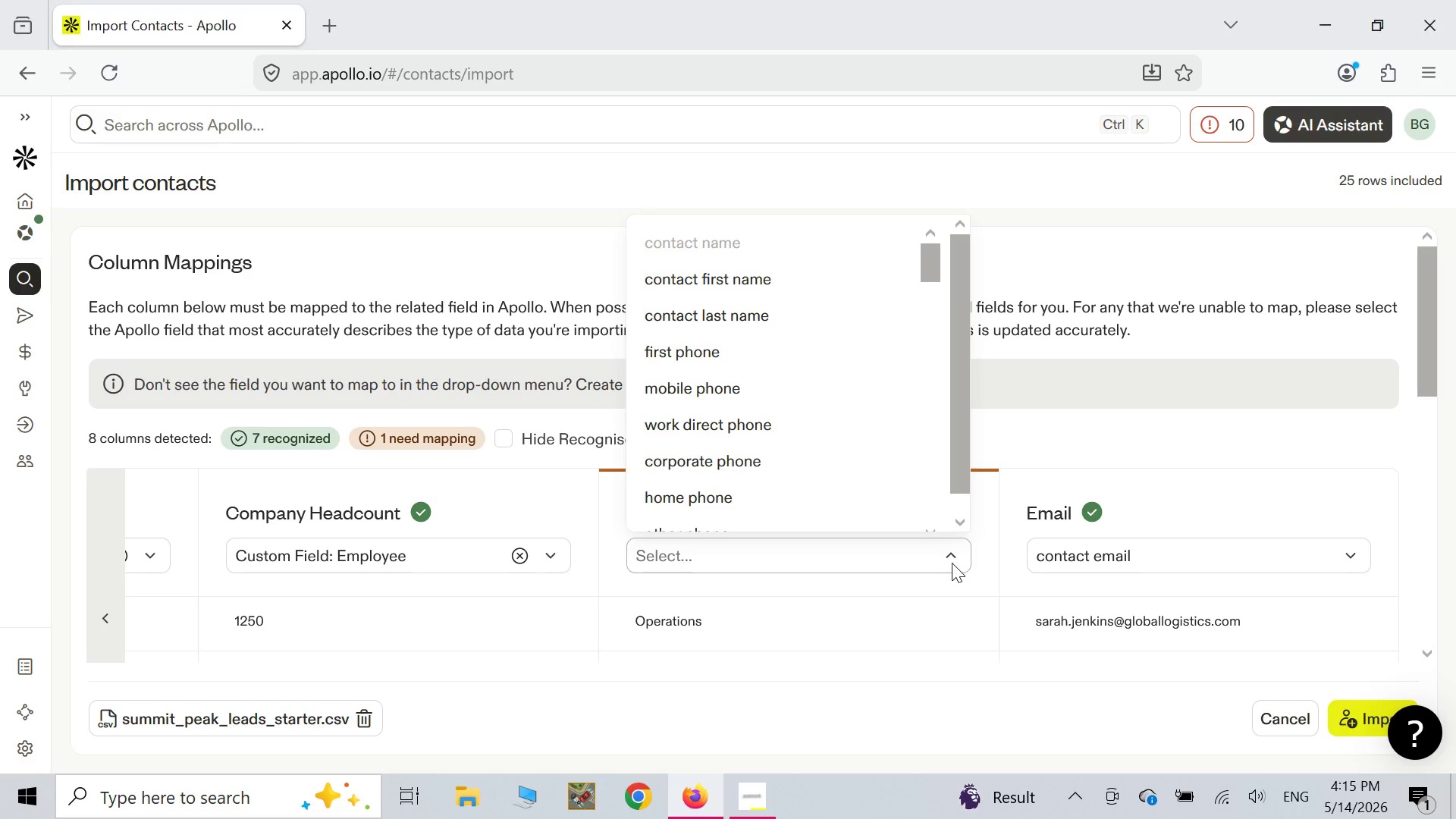 
left_click([952, 563])
 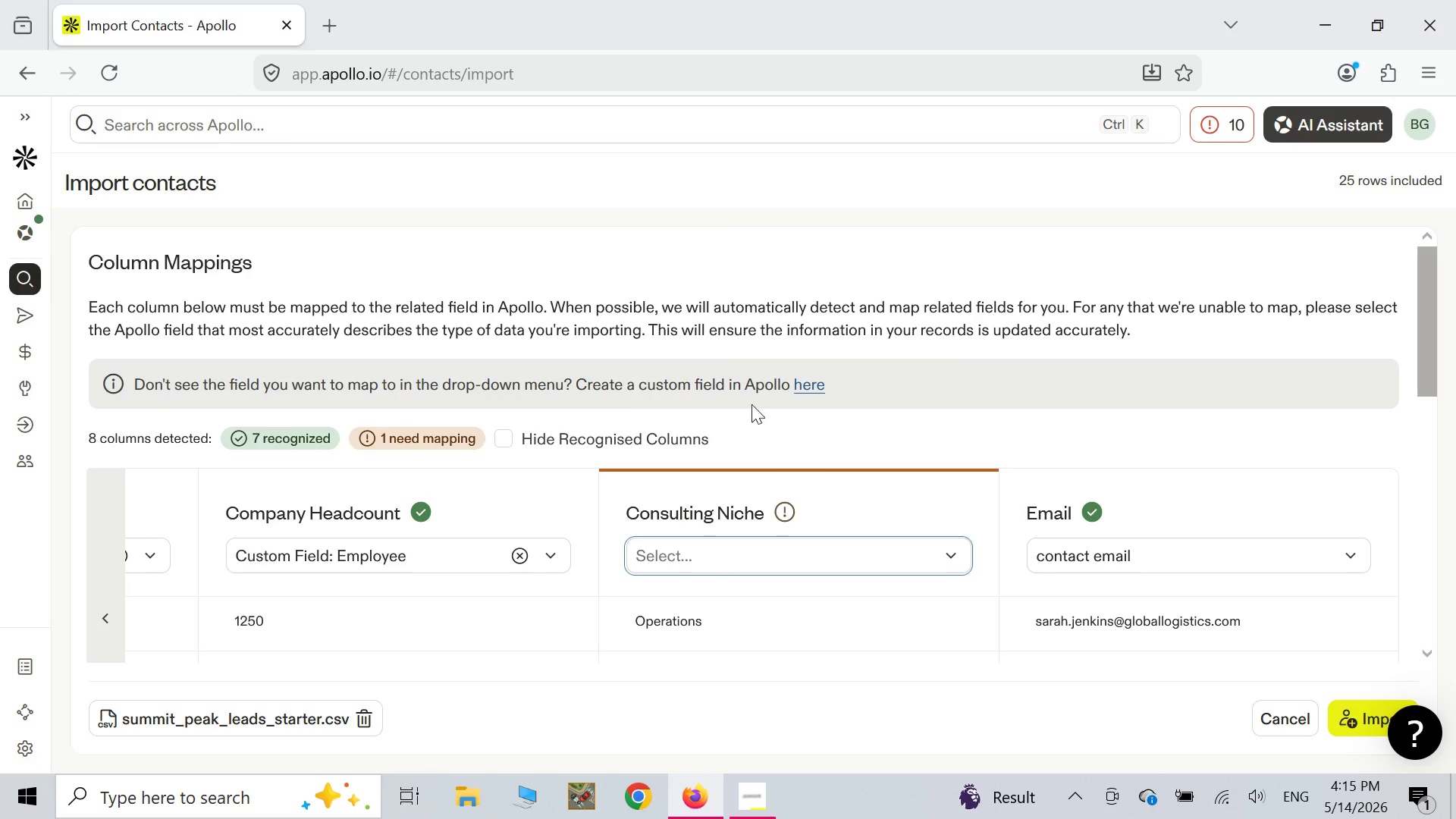 
left_click([807, 380])
 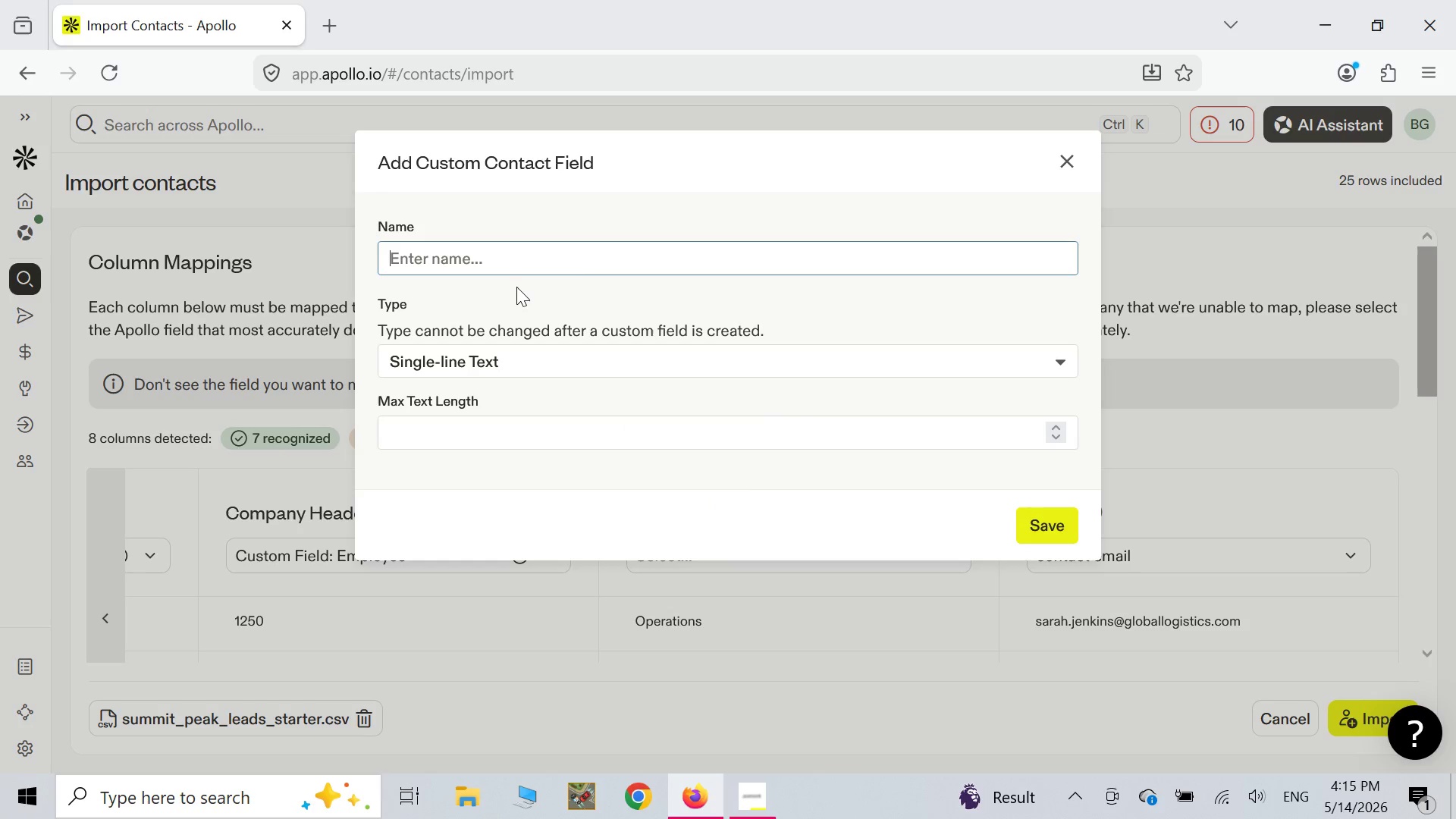 
type(consulting nitche)
 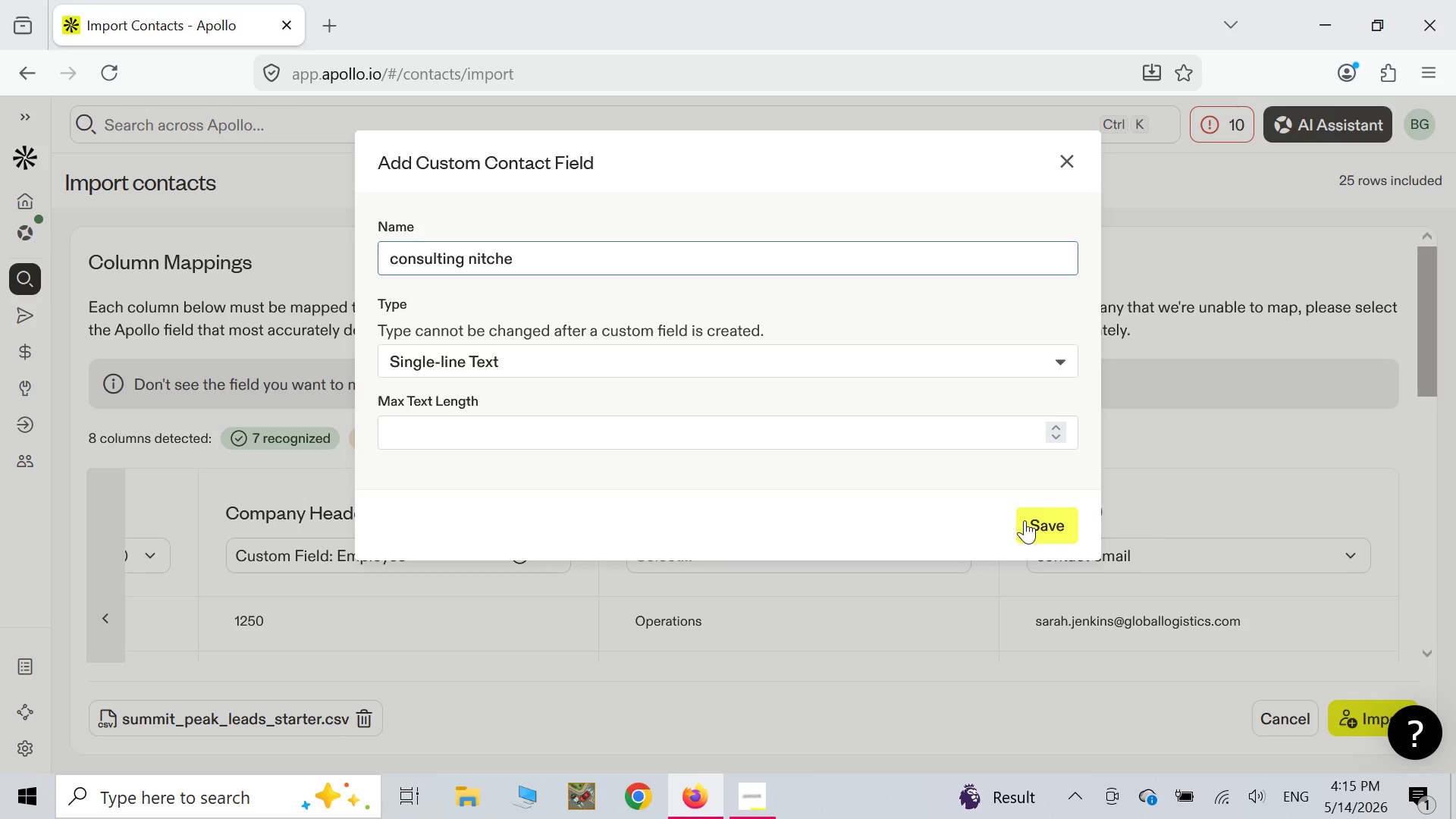 
left_click([401, 268])
 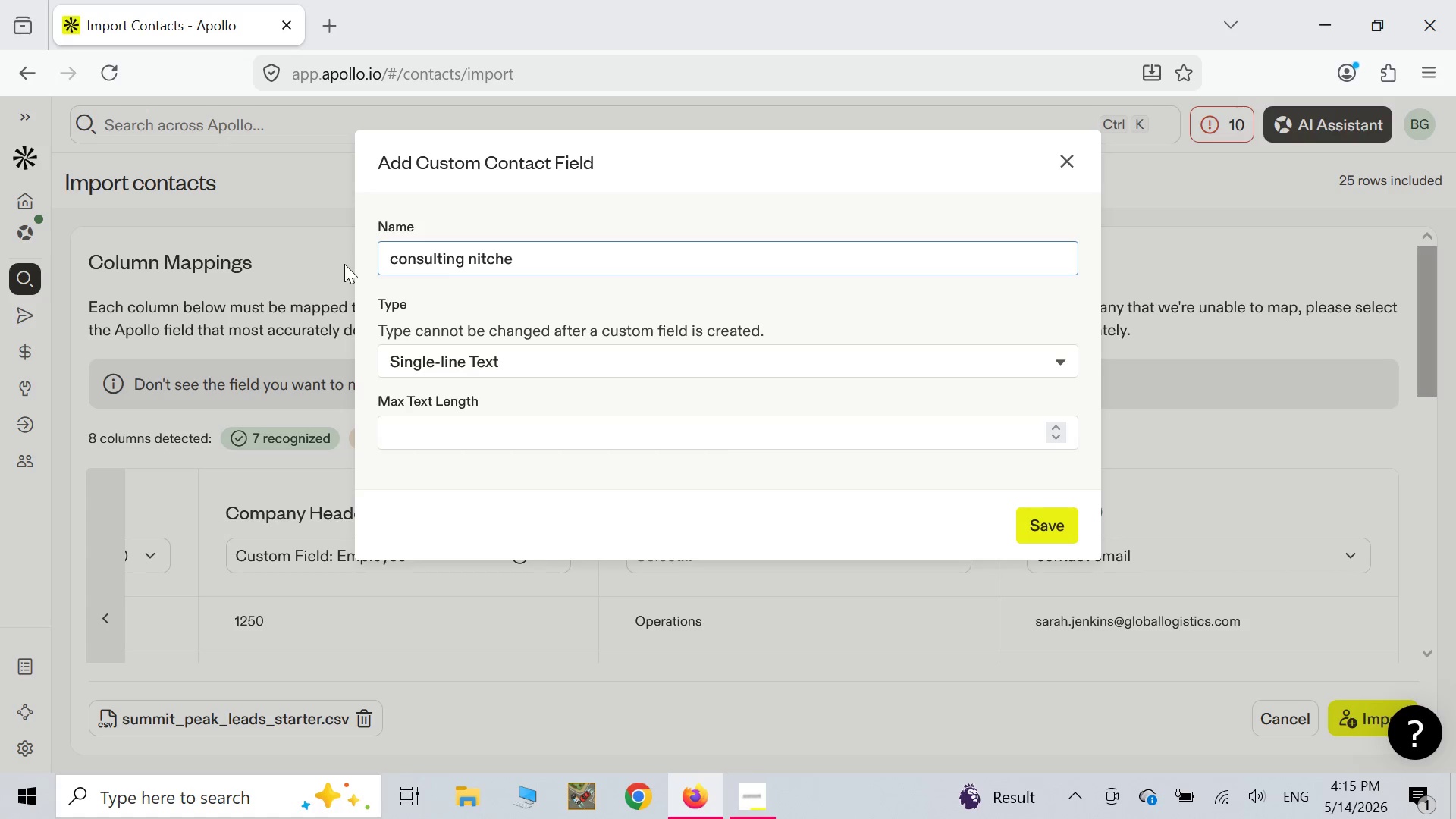 
key(Backspace)
 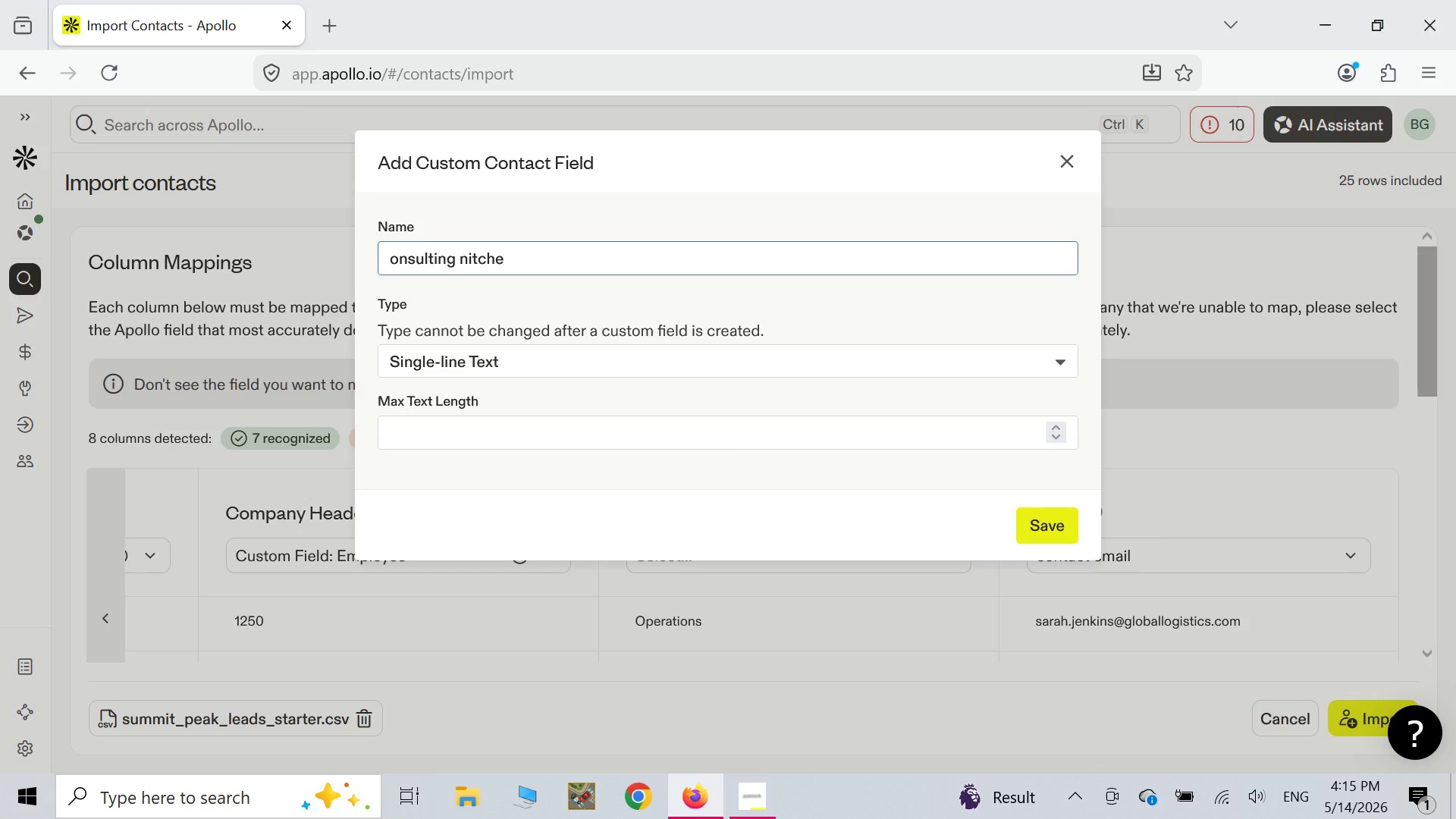 
key(CapsLock)
 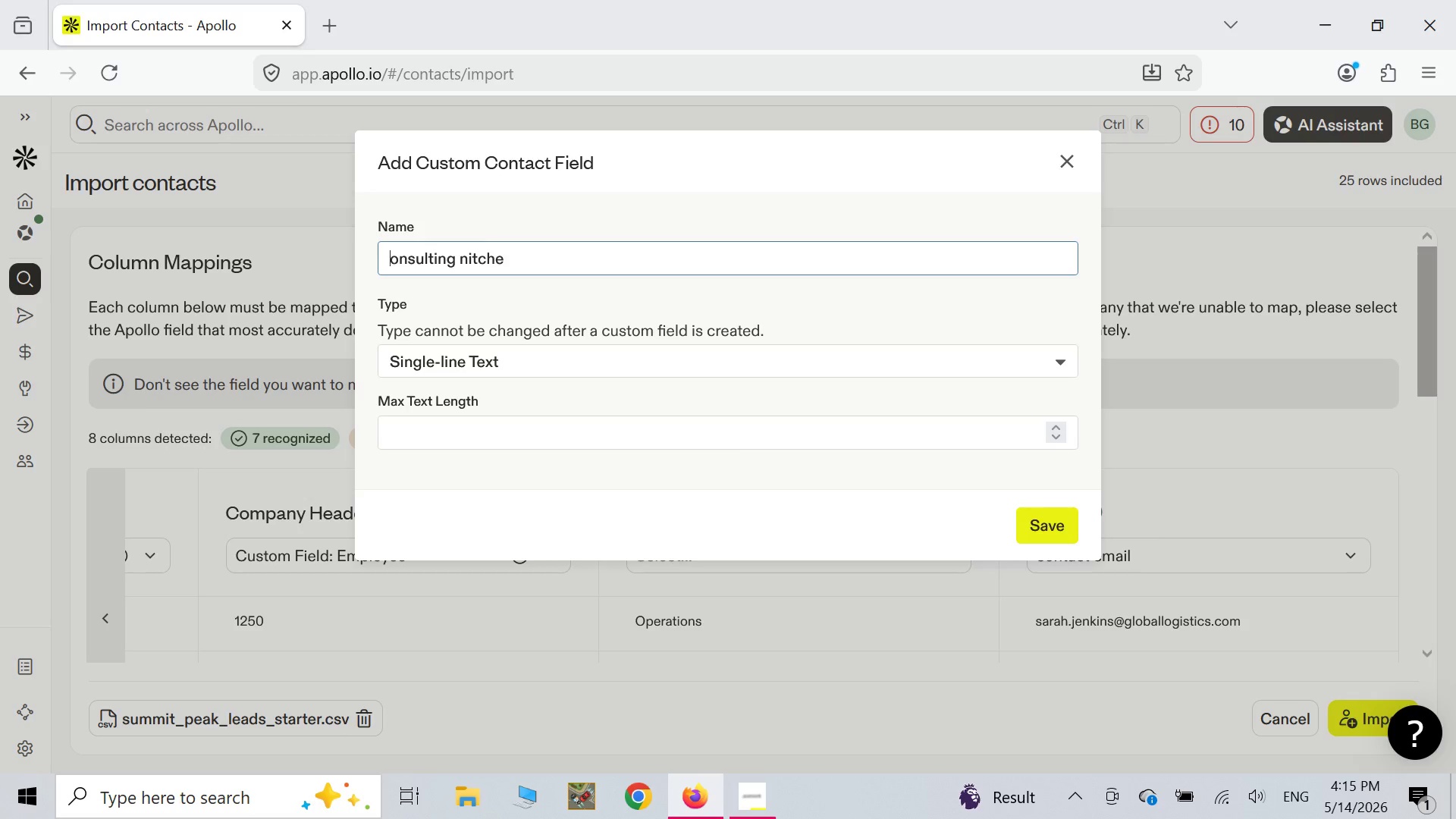 
key(C)
 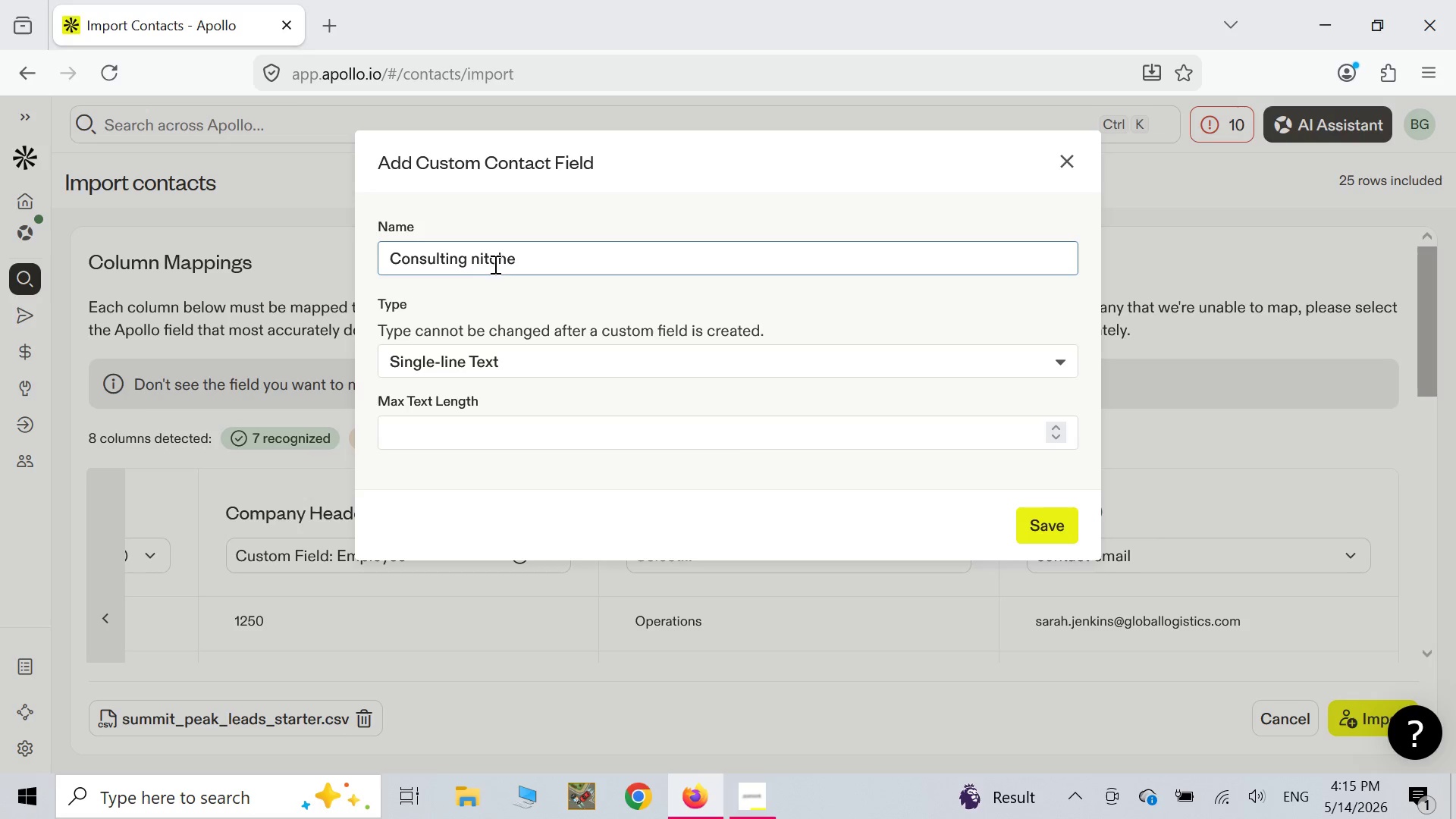 
left_click([482, 262])
 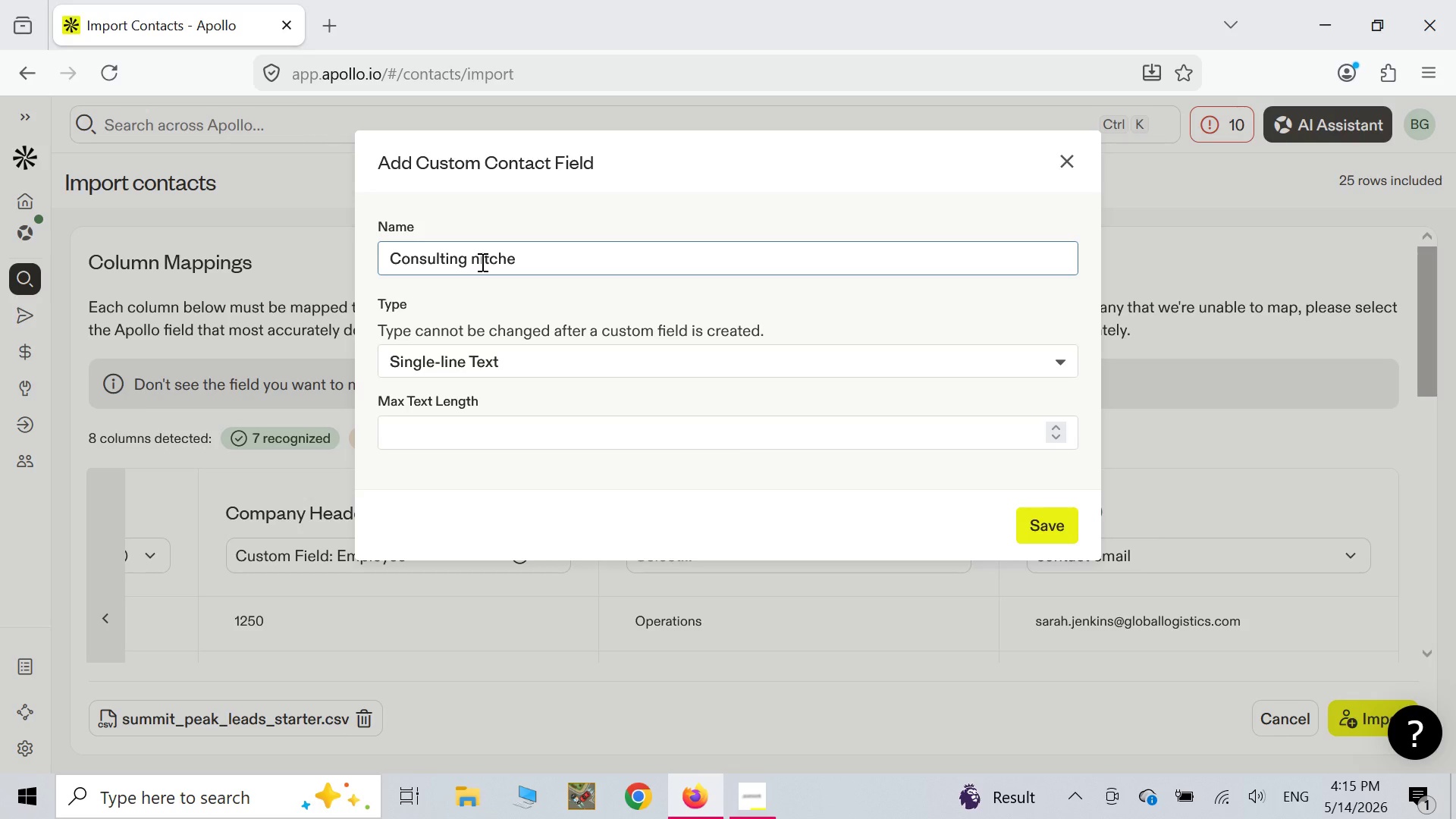 
left_click([481, 262])
 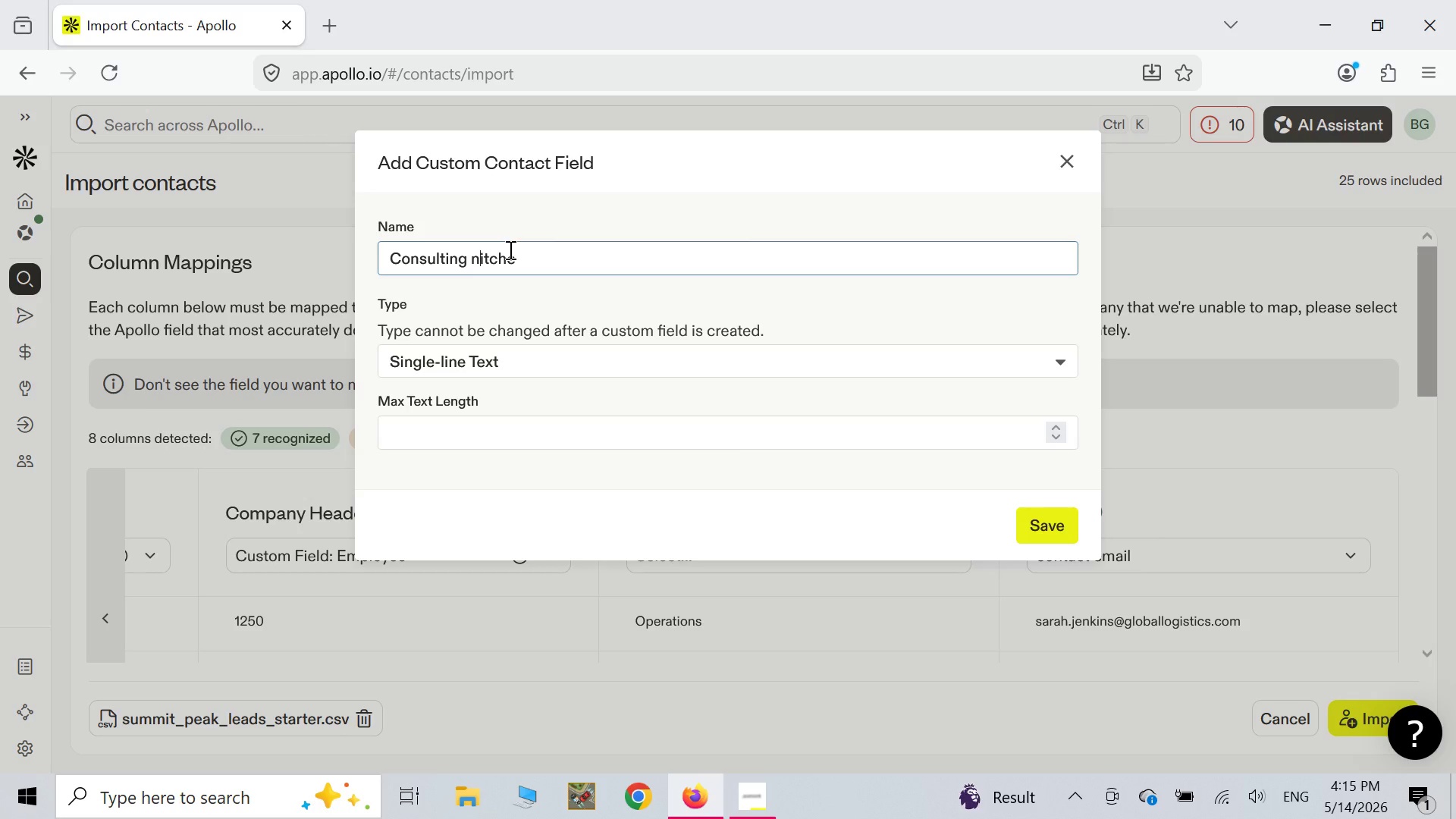 
key(Backspace)
 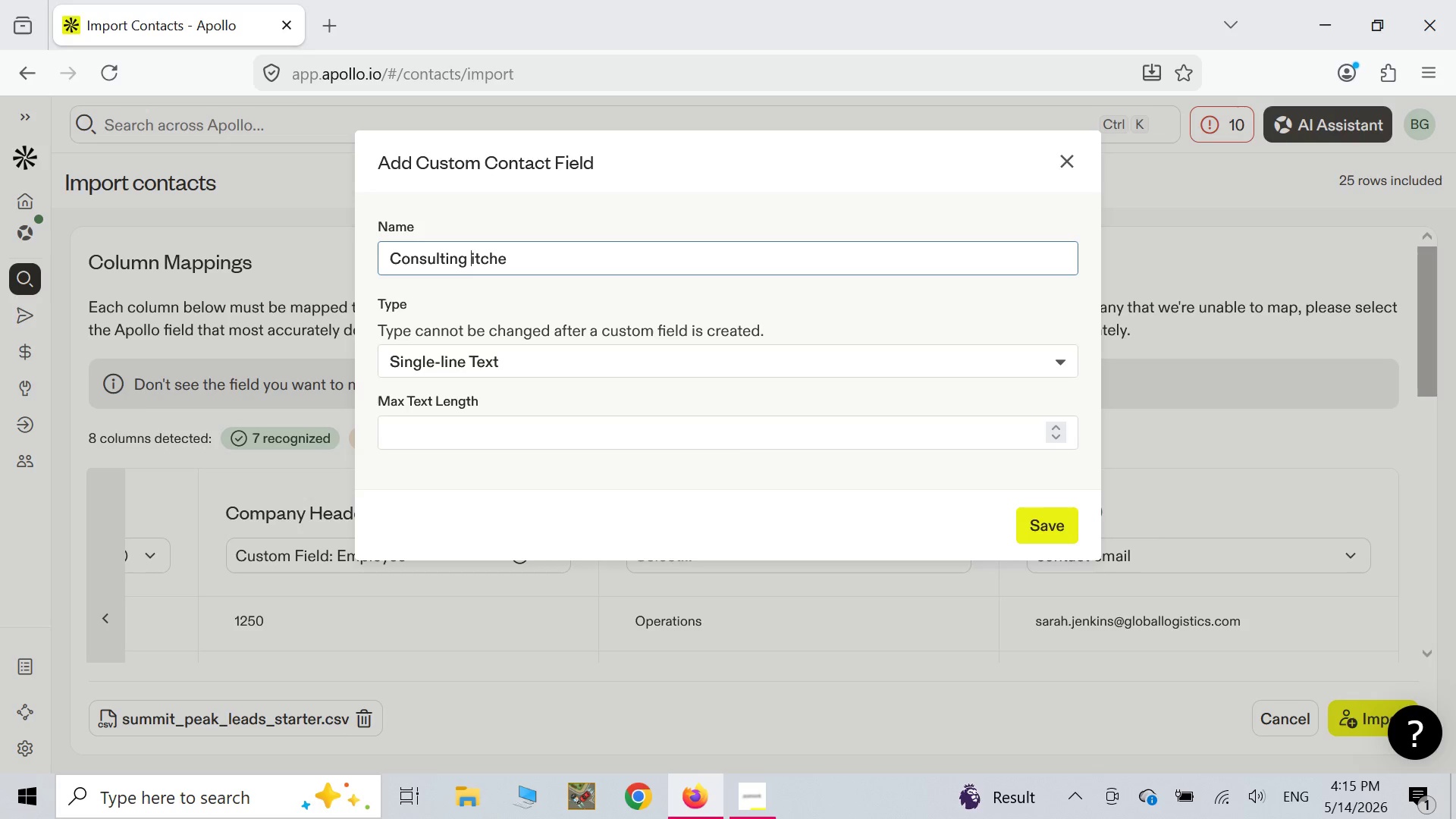 
key(N)
 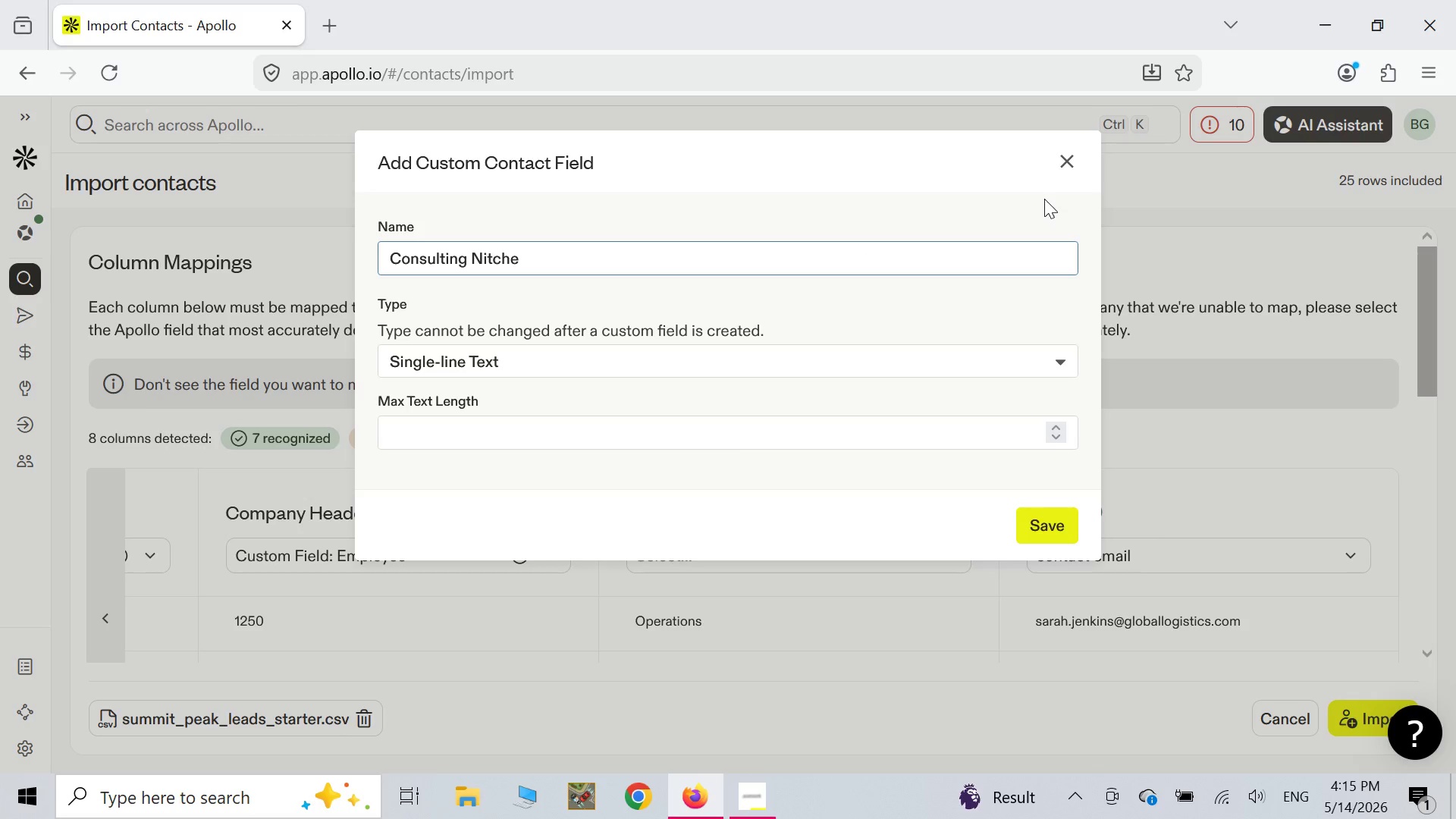 
left_click([1190, 220])
 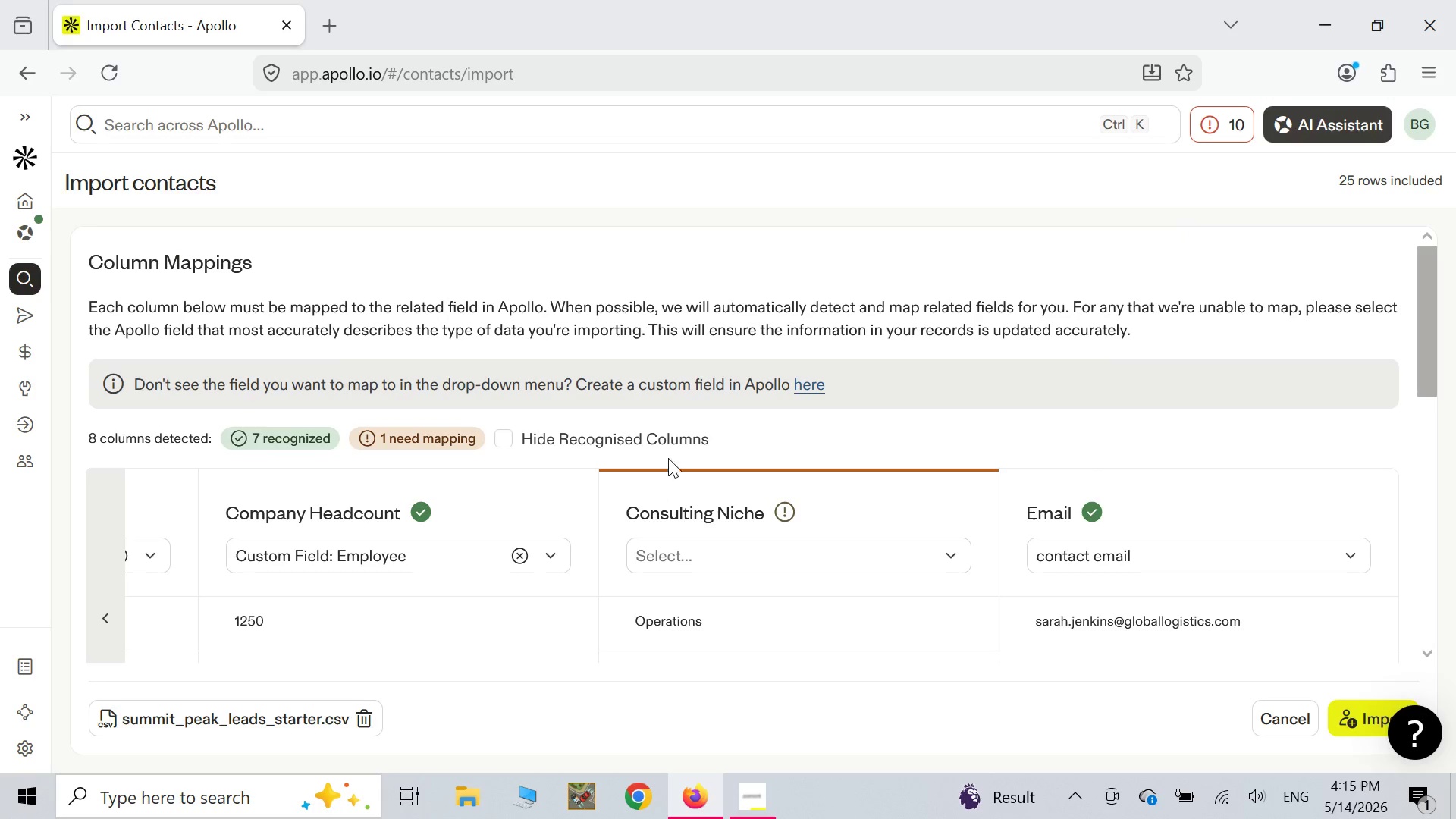 
left_click([811, 381])
 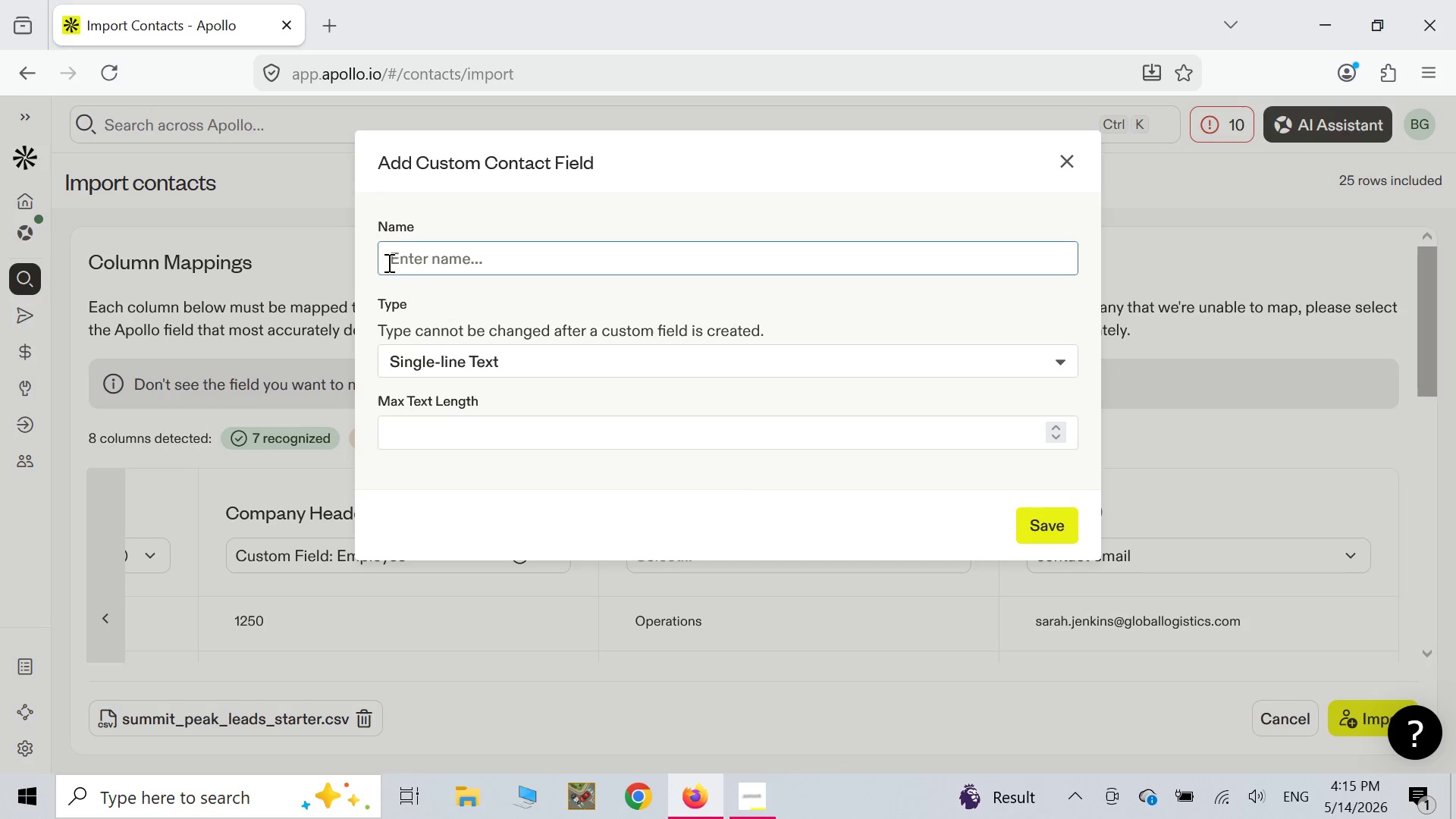 
left_click([395, 259])
 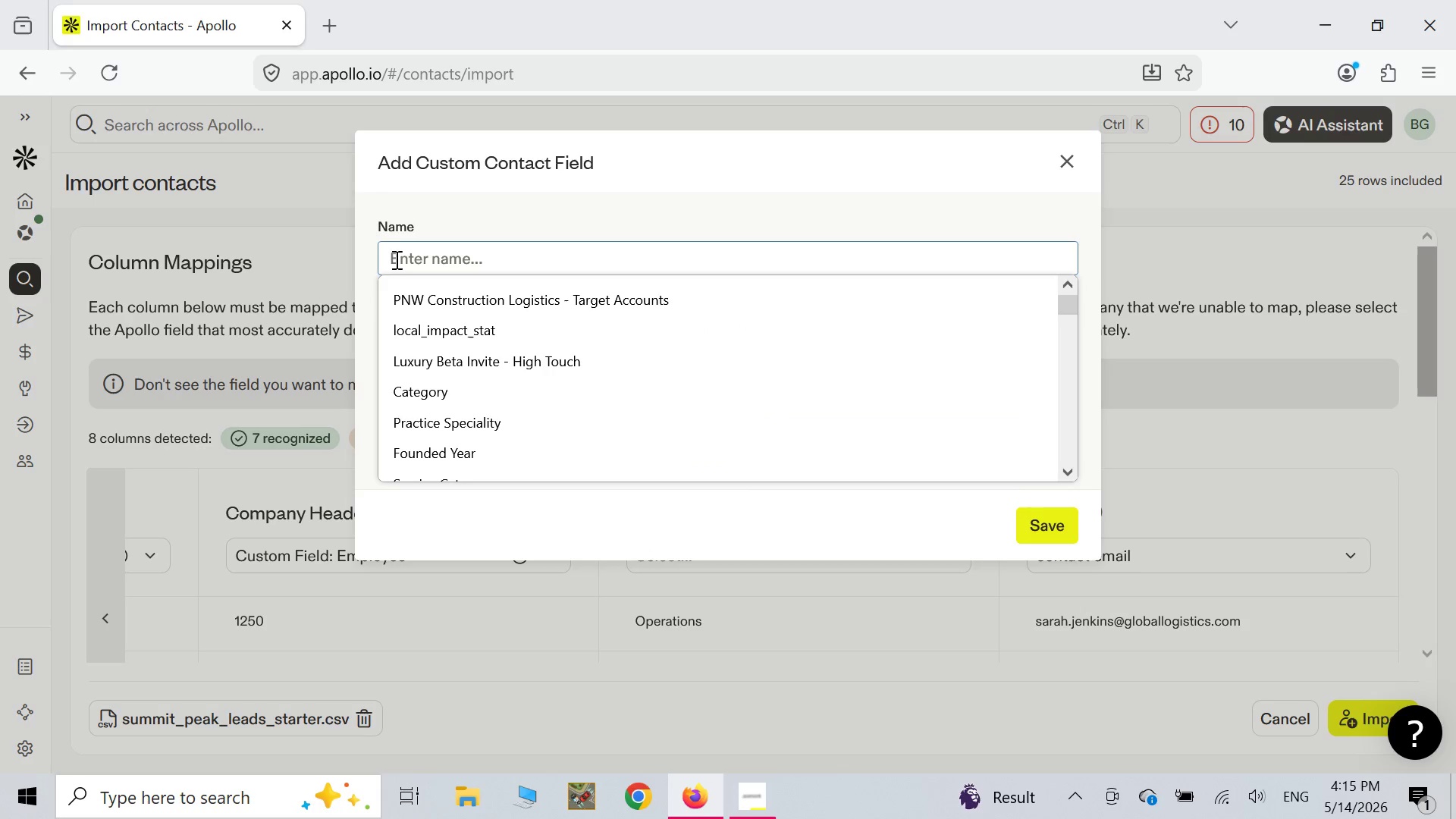 
type(CO)
key(Backspace)
type(o)
 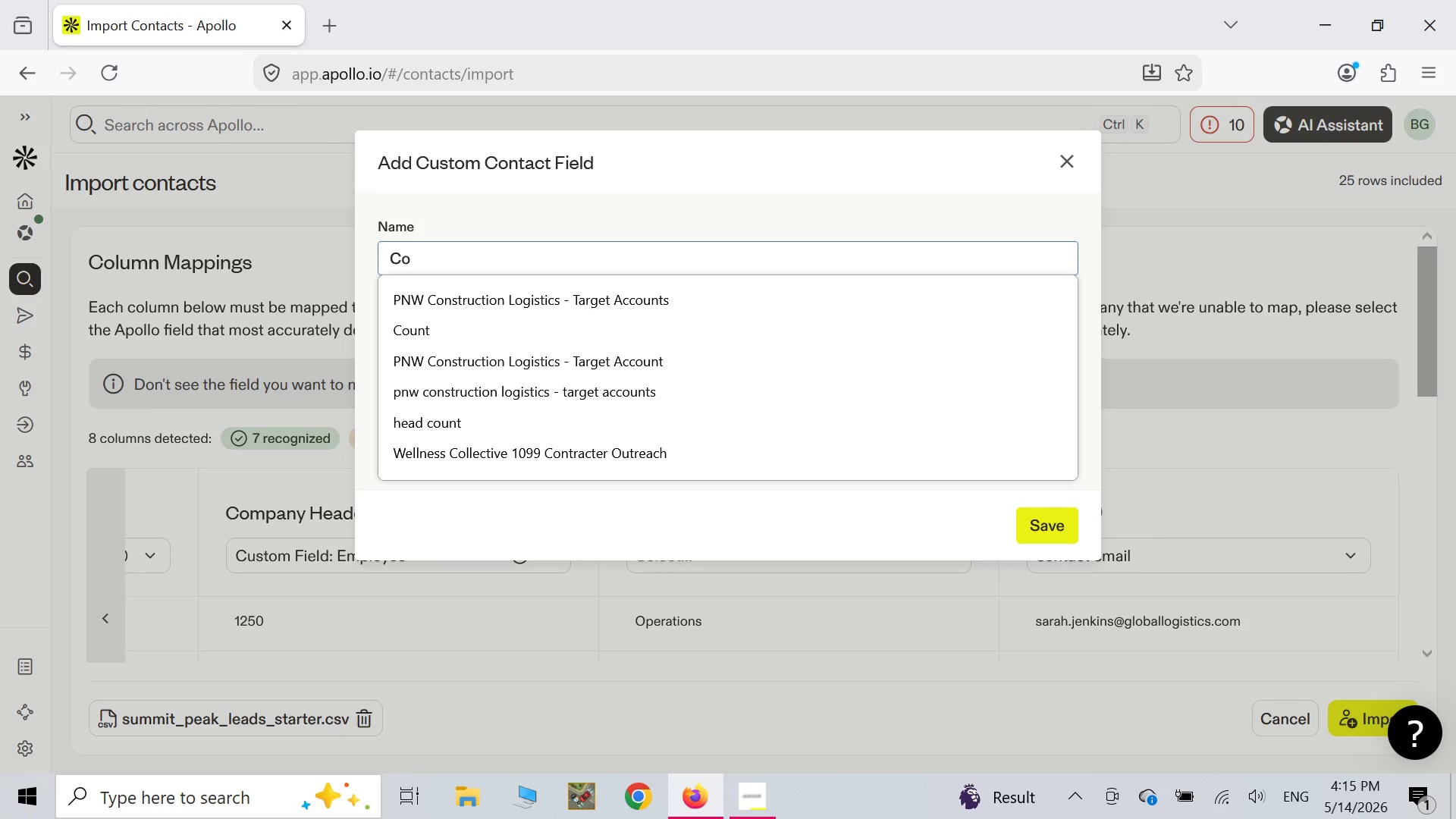 
wait(5.25)
 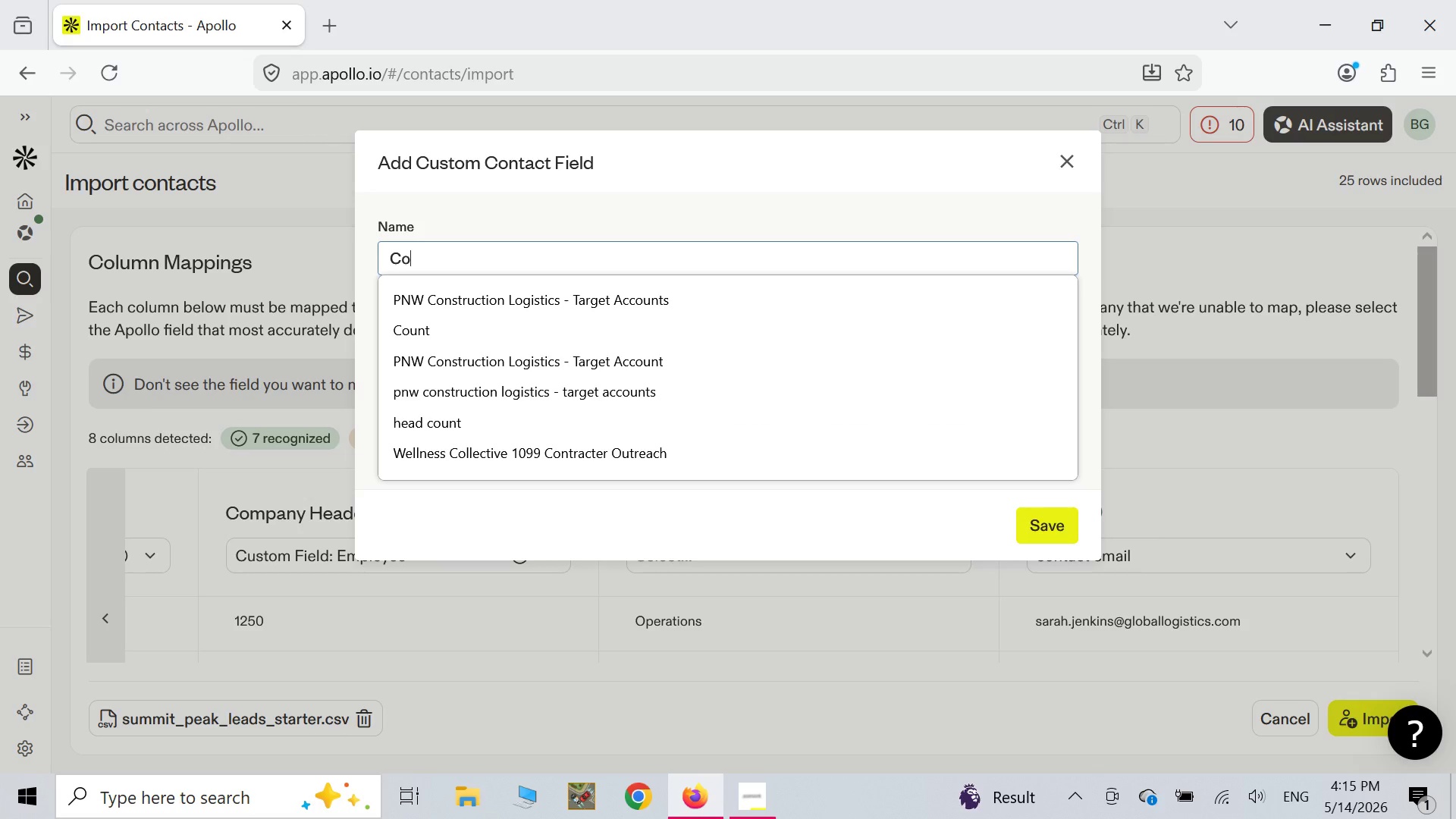 
type(nsulting Niche)
 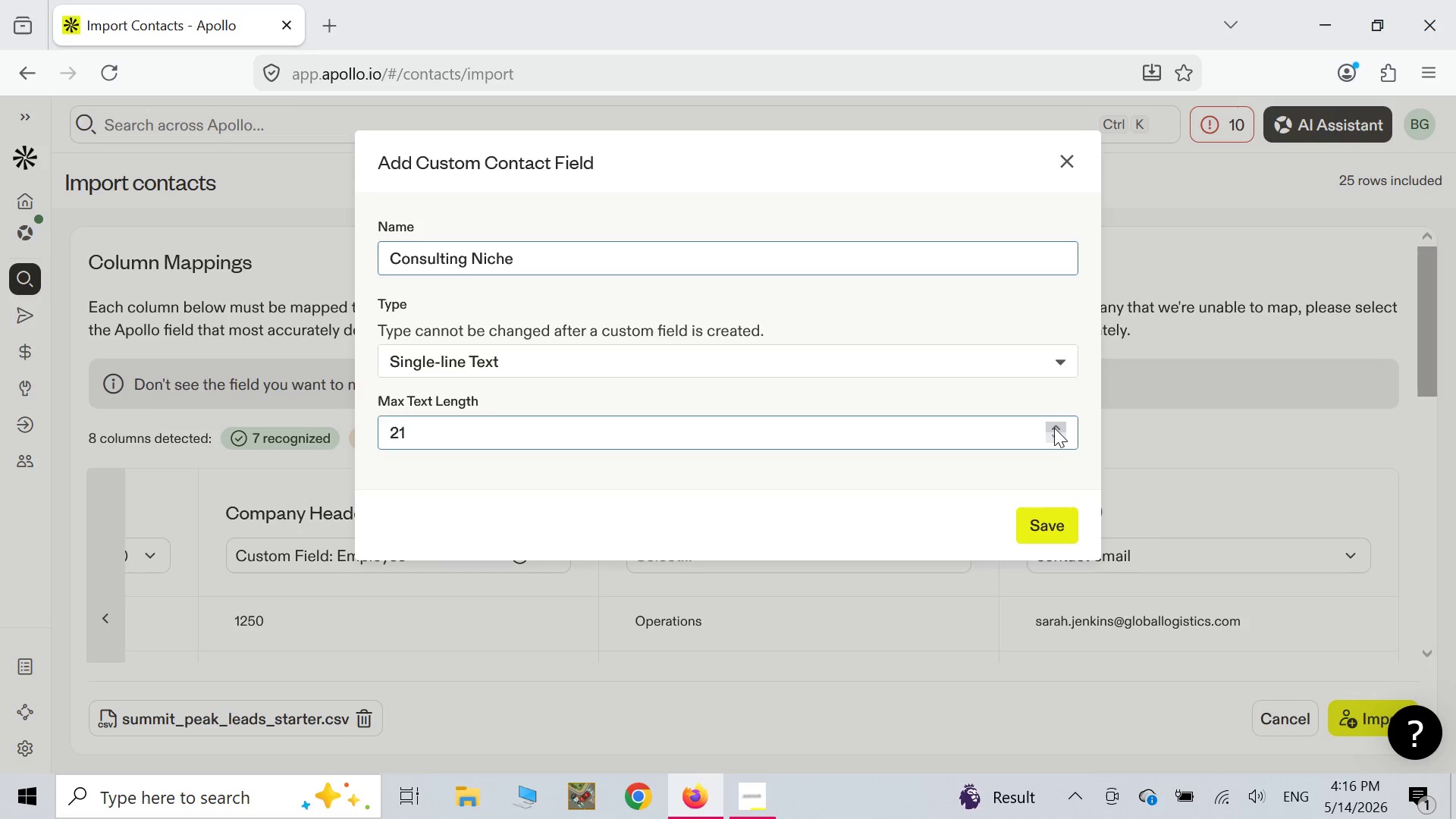 
wait(9.36)
 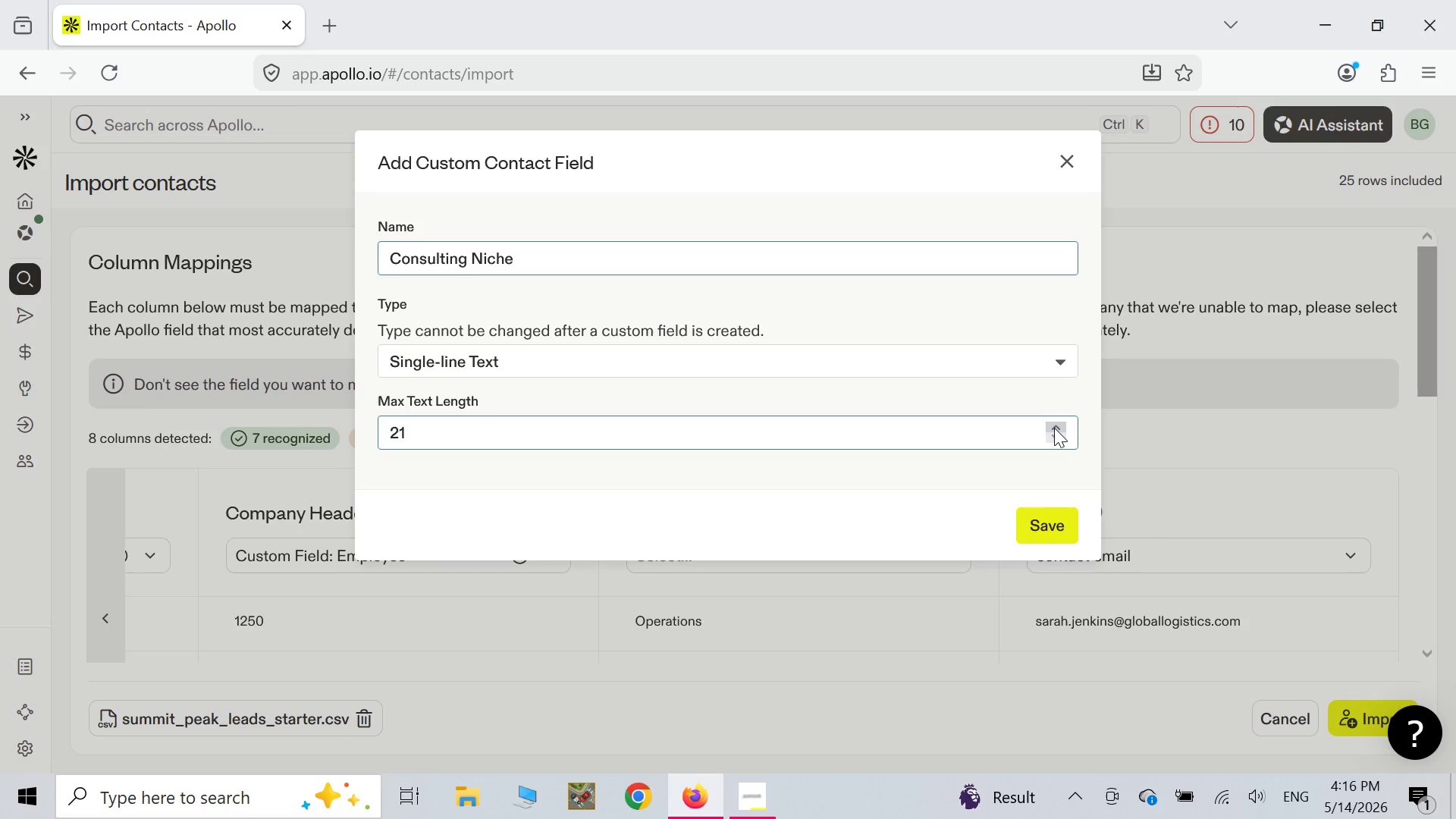 
left_click([1056, 427])
 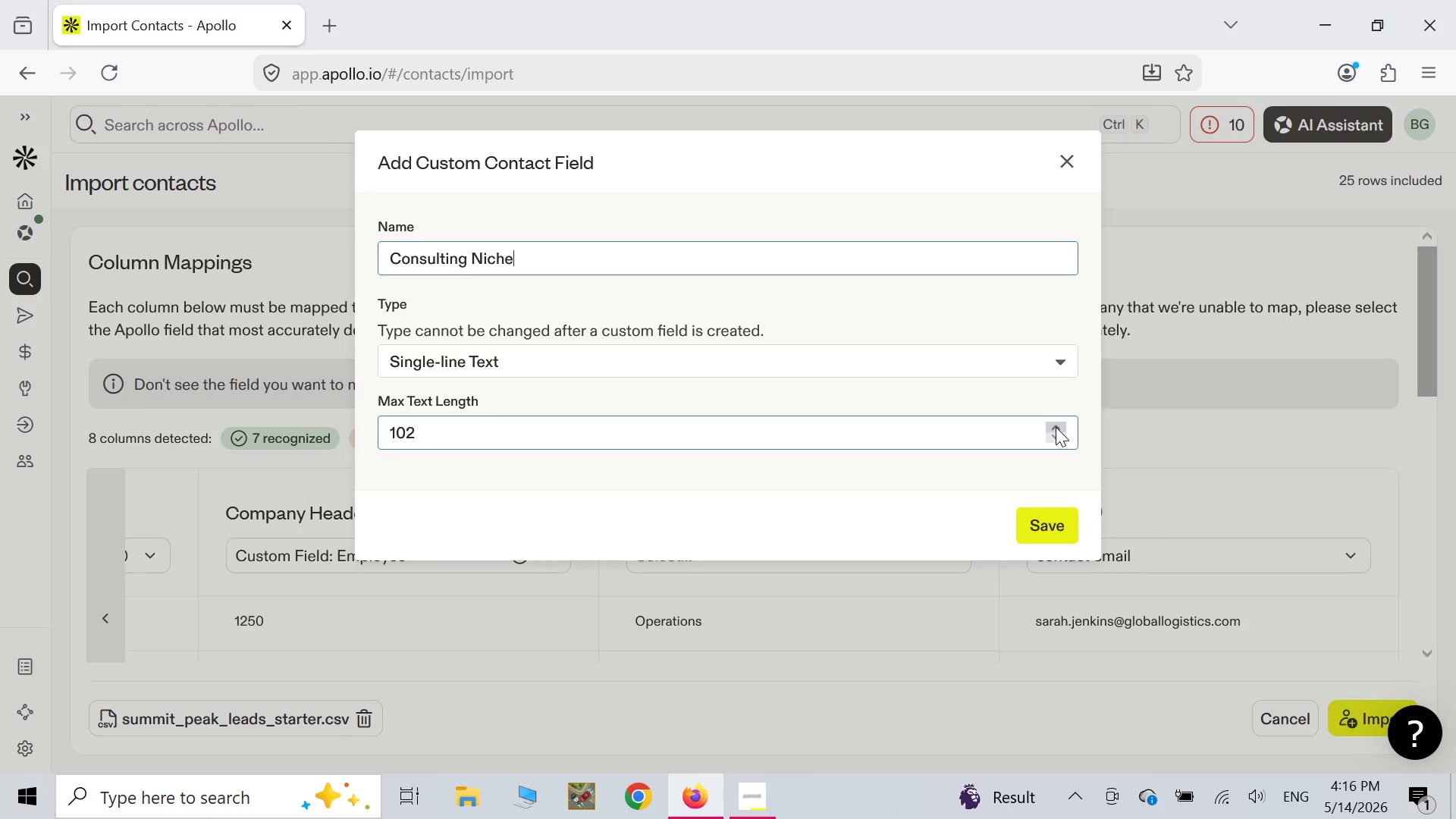 
left_click([1056, 427])
 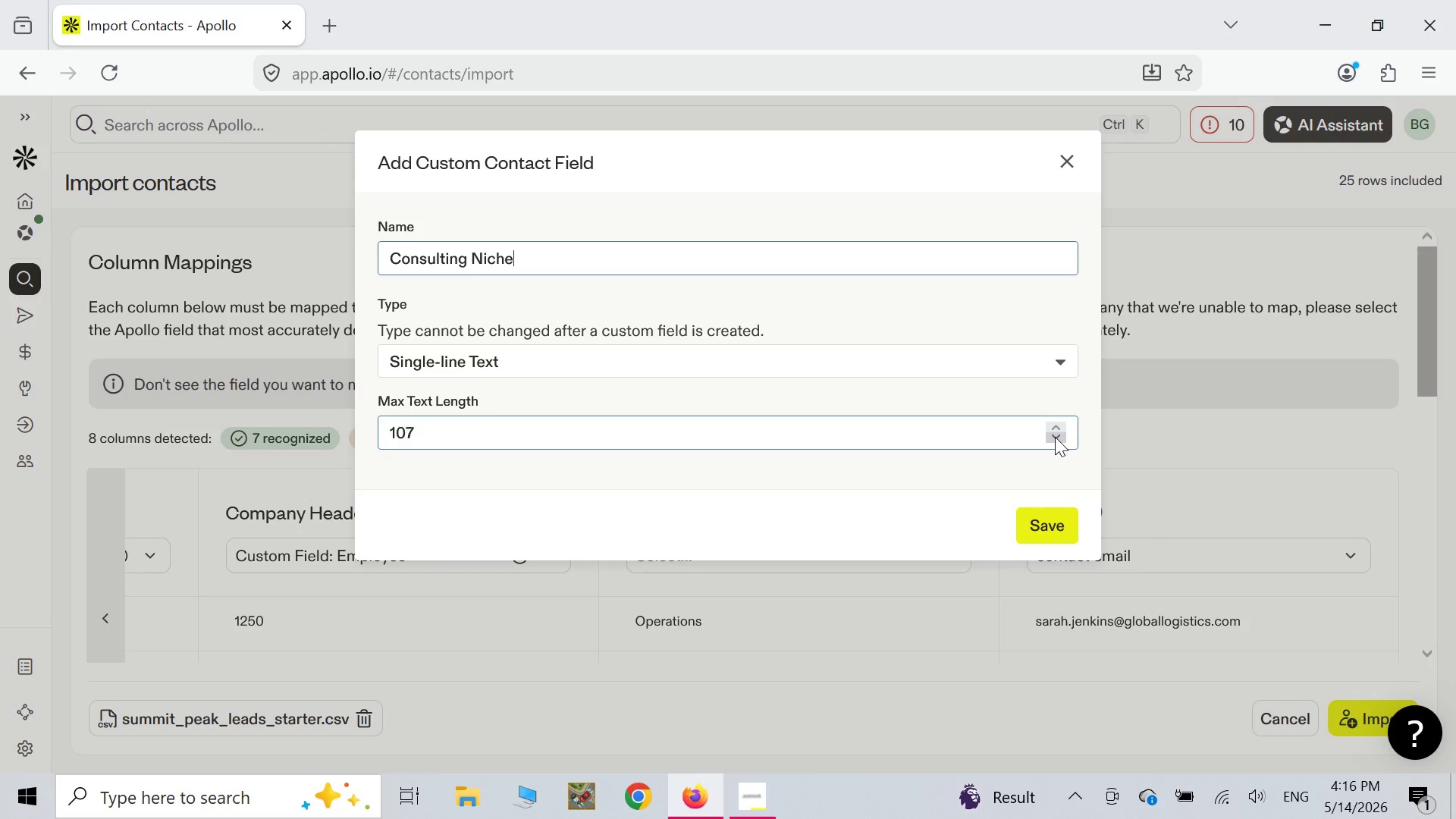 
double_click([1055, 437])
 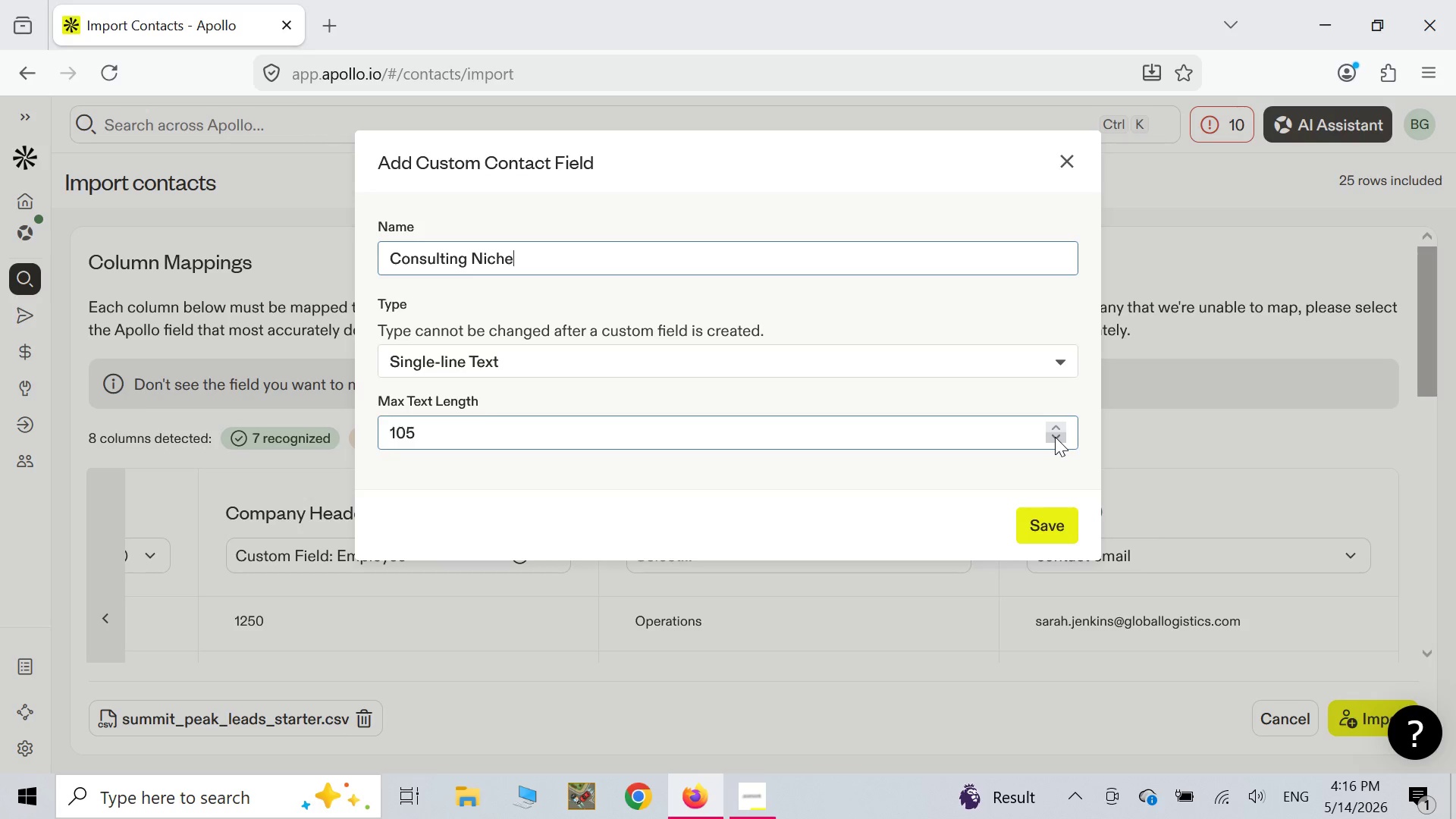 
triple_click([1055, 437])
 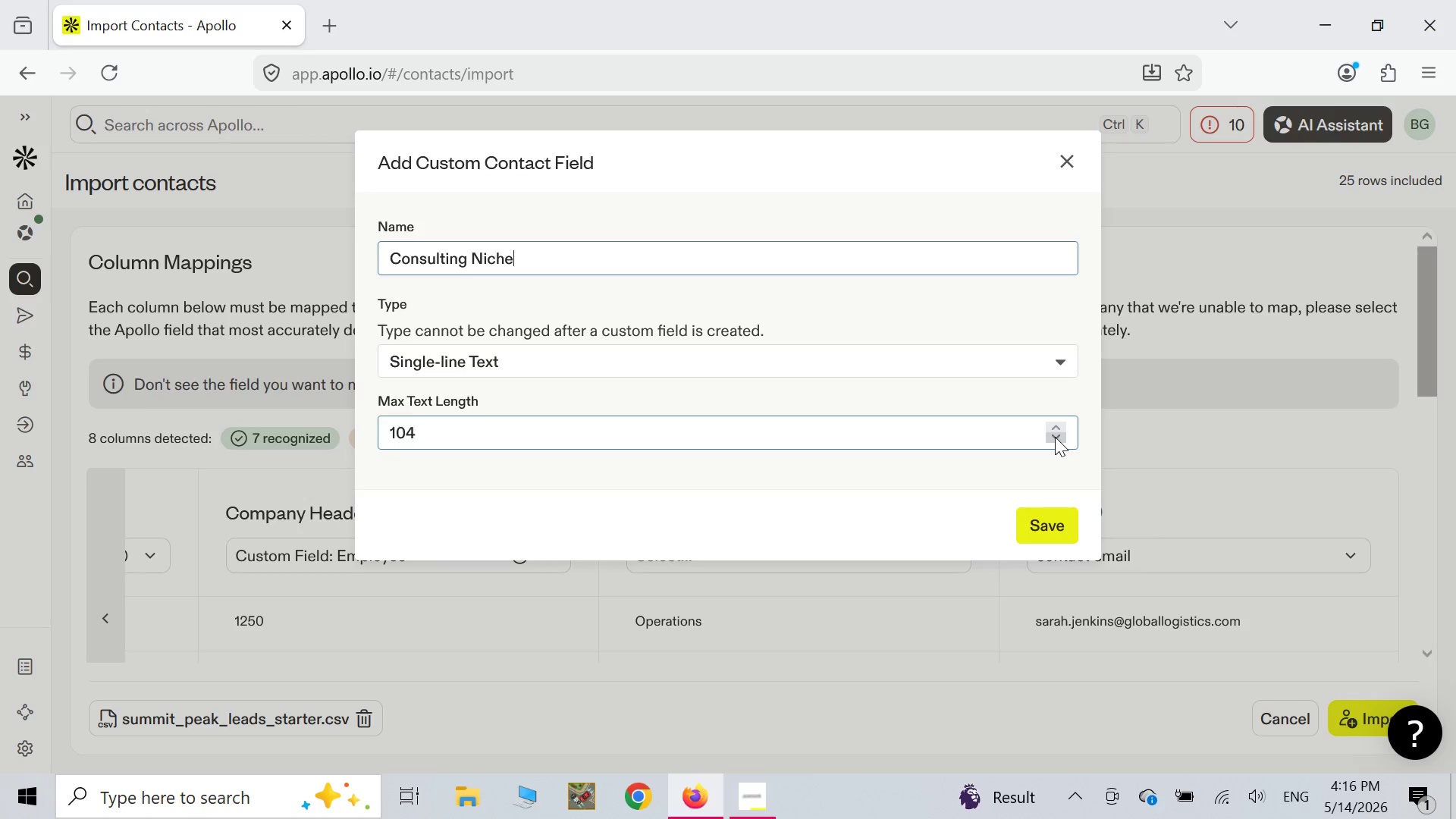 
triple_click([1055, 437])
 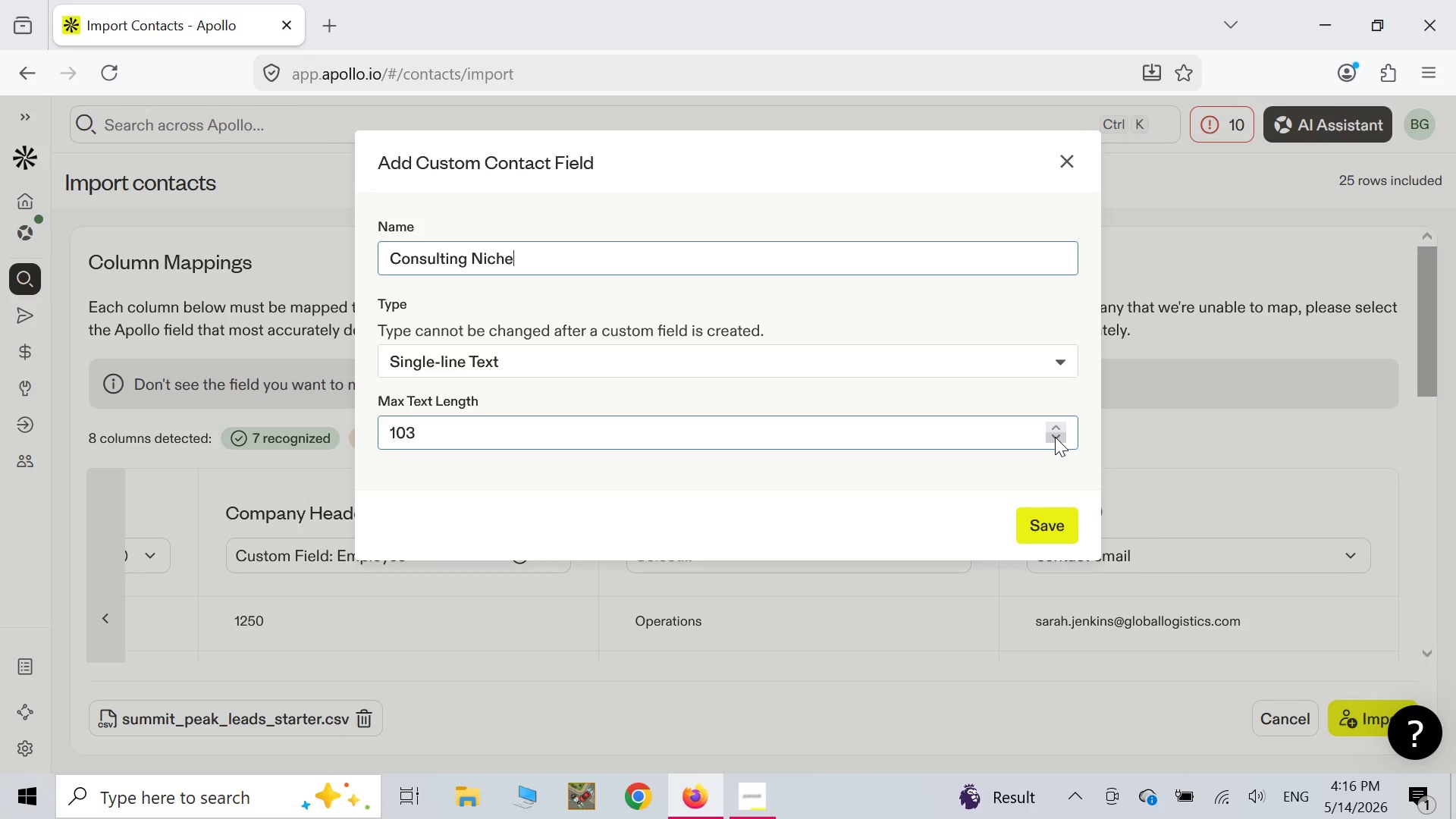 
triple_click([1055, 437])
 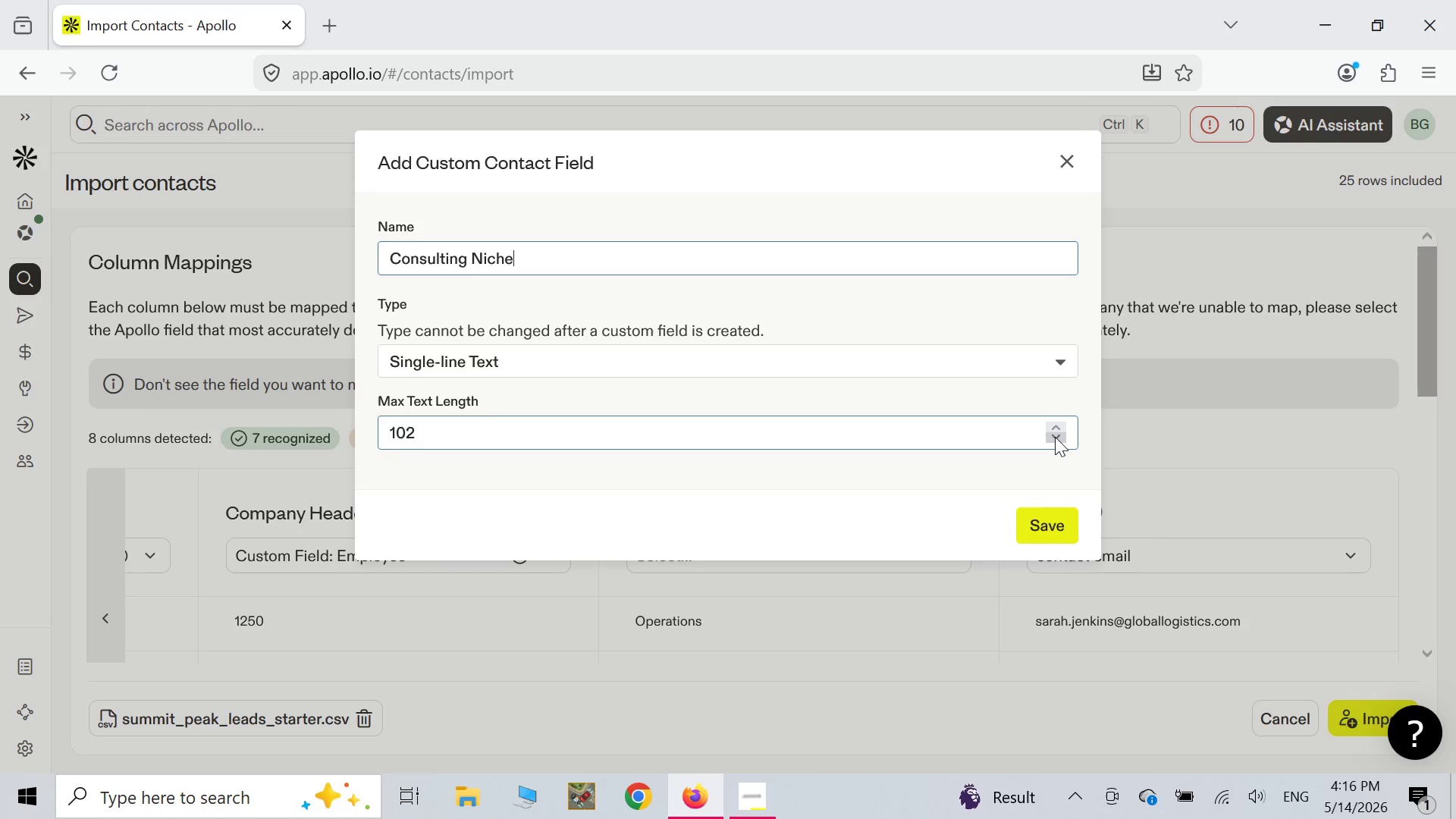 
triple_click([1055, 437])
 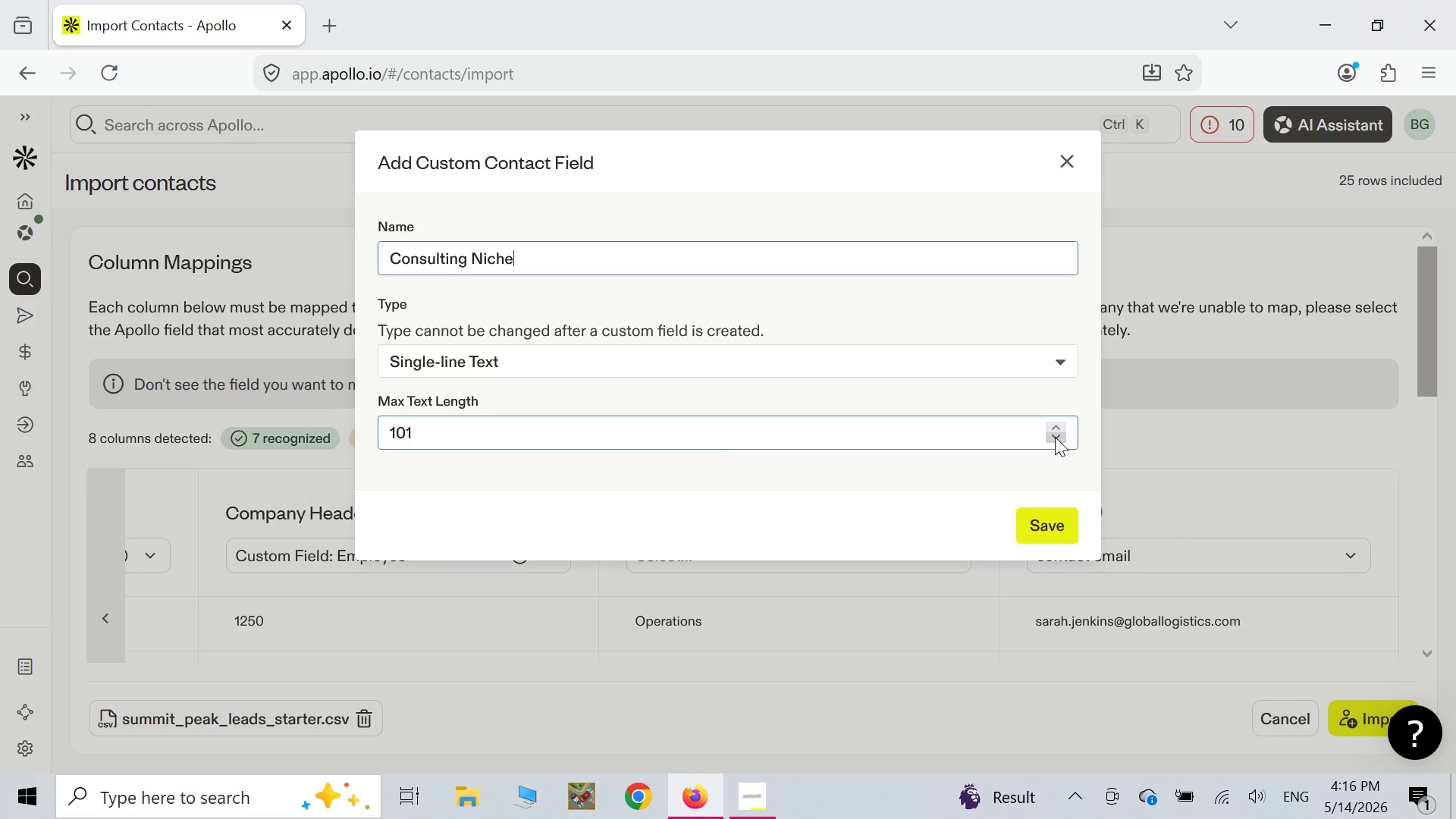 
triple_click([1055, 437])
 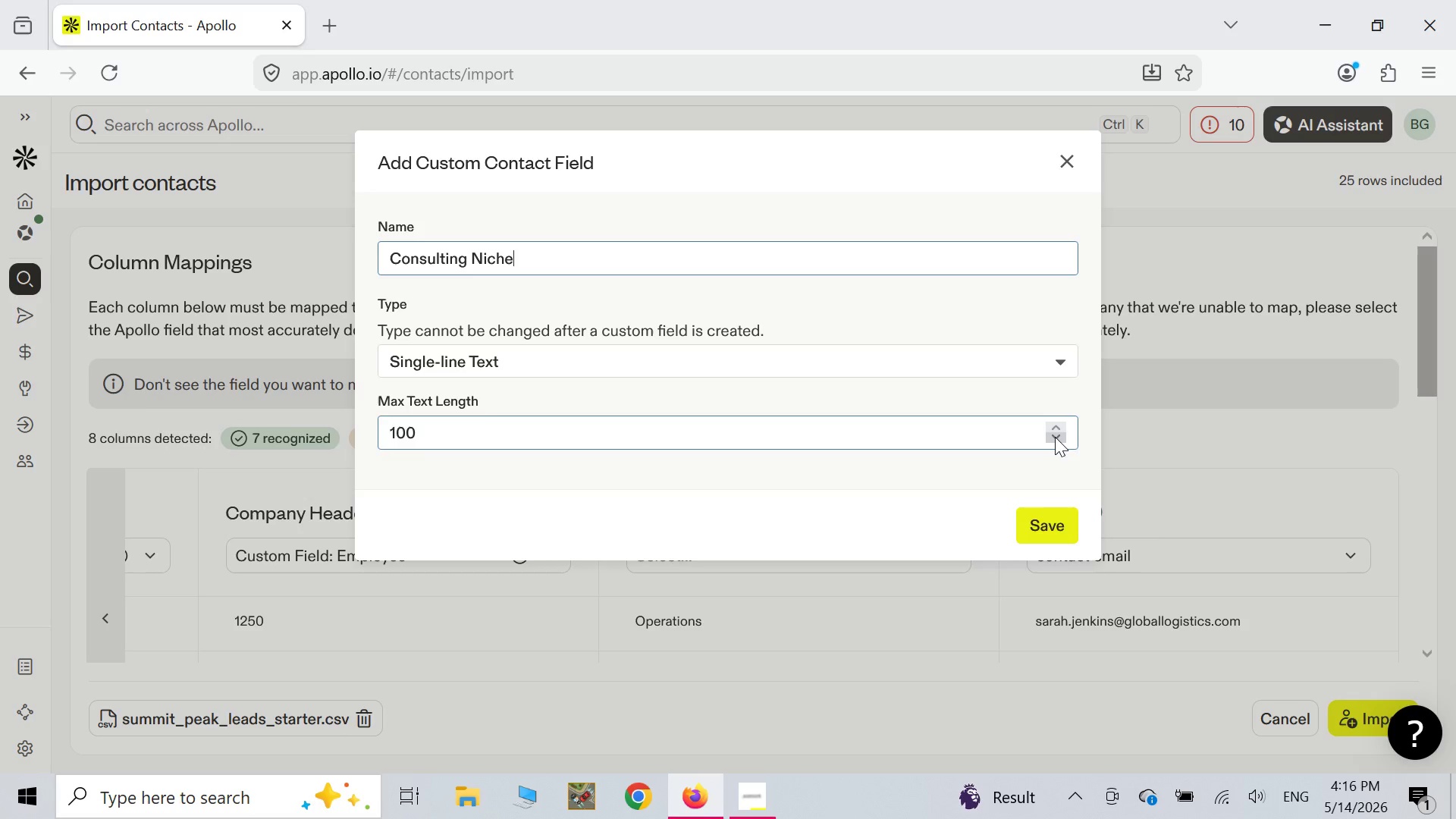 
left_click([1055, 437])
 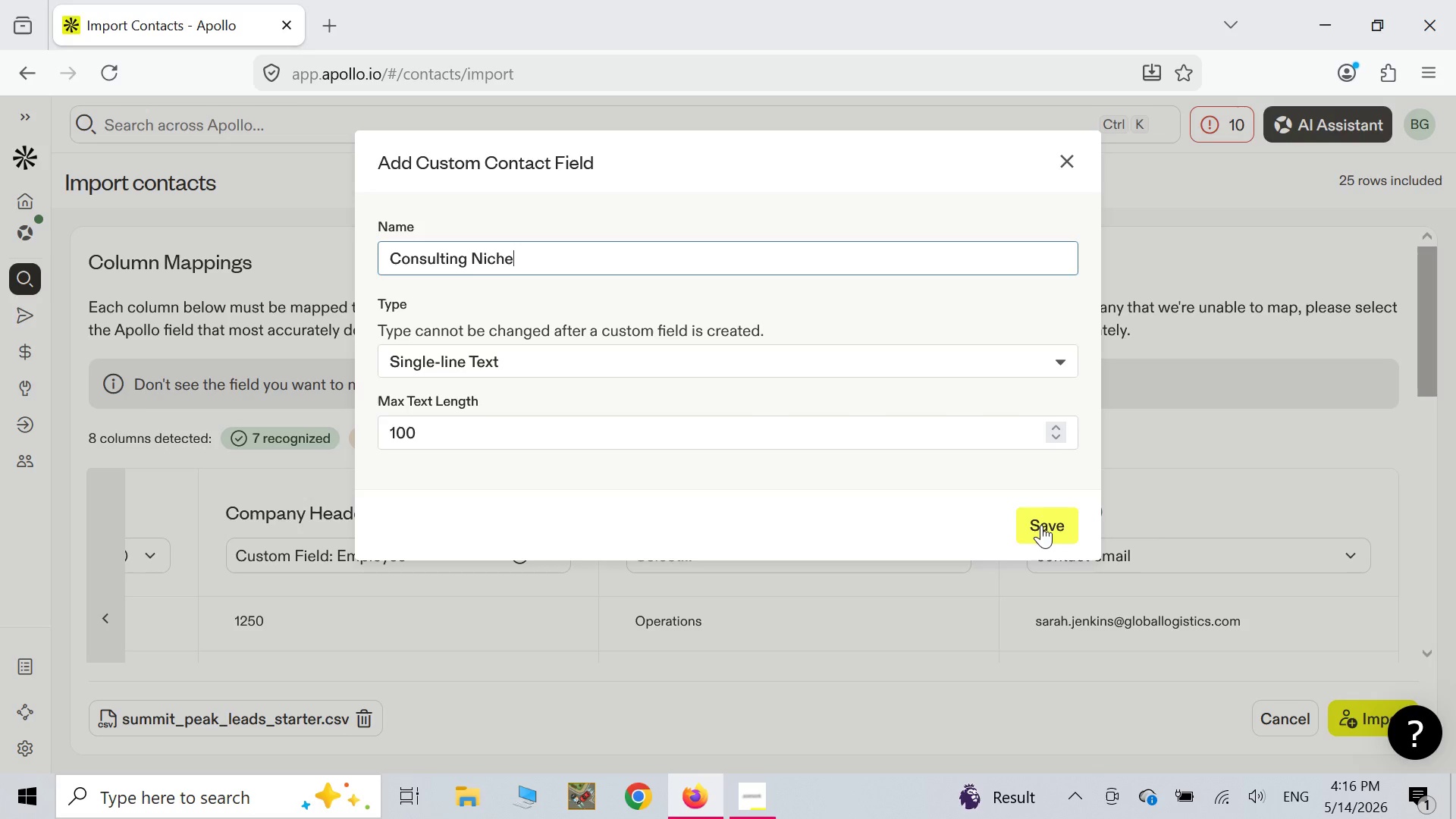 
left_click([1041, 525])
 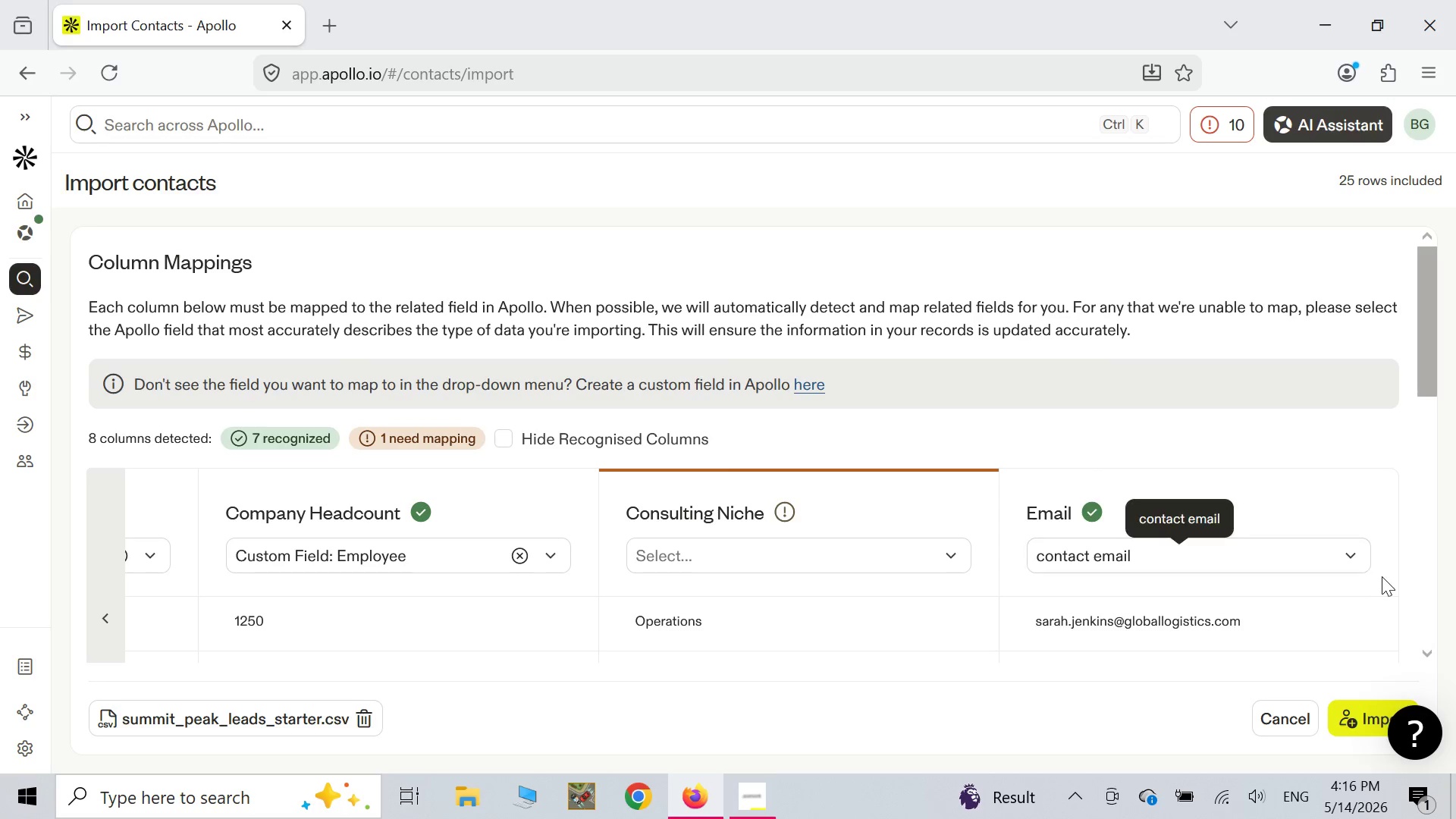 
wait(6.52)
 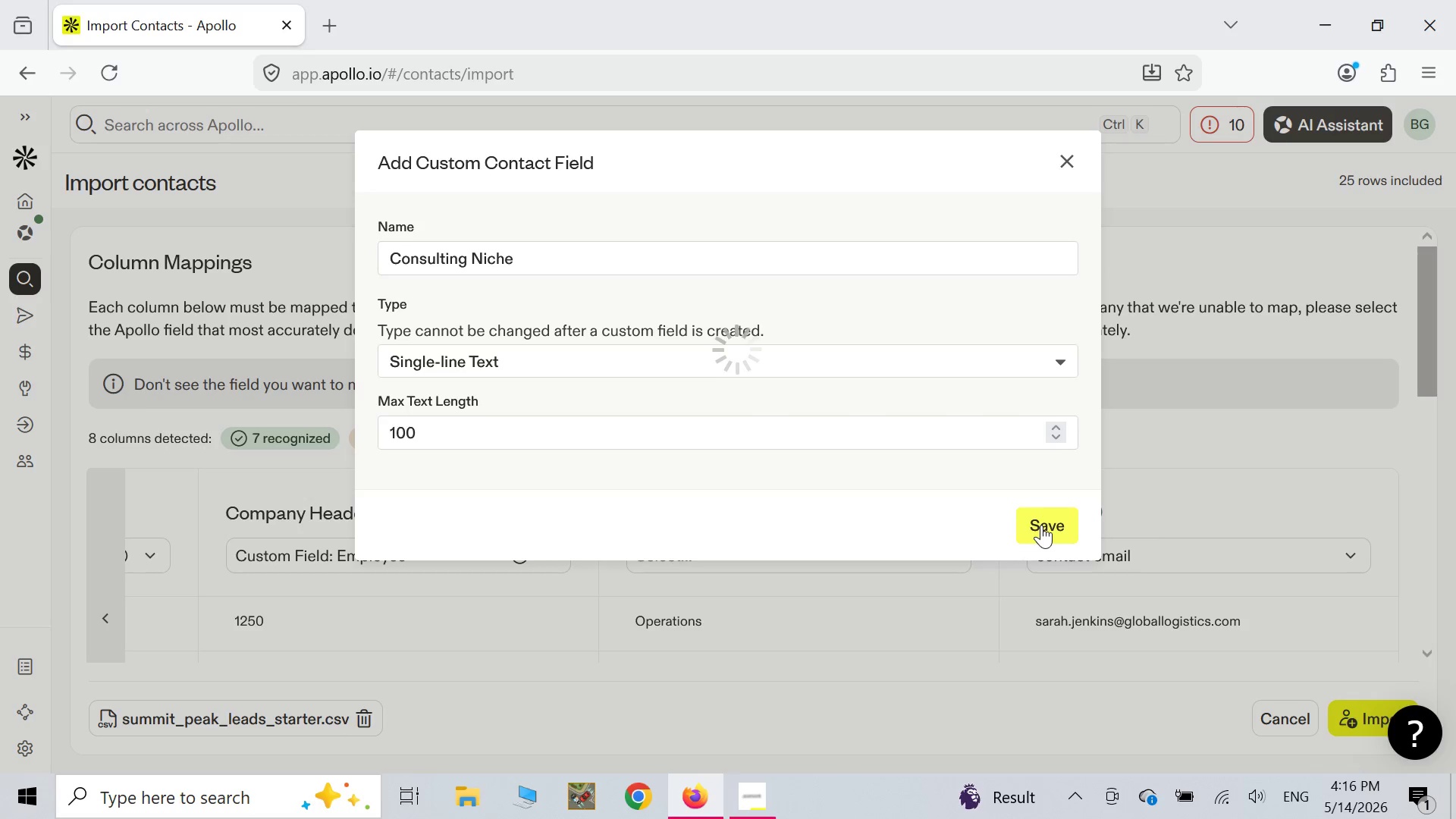 
left_click([960, 556])
 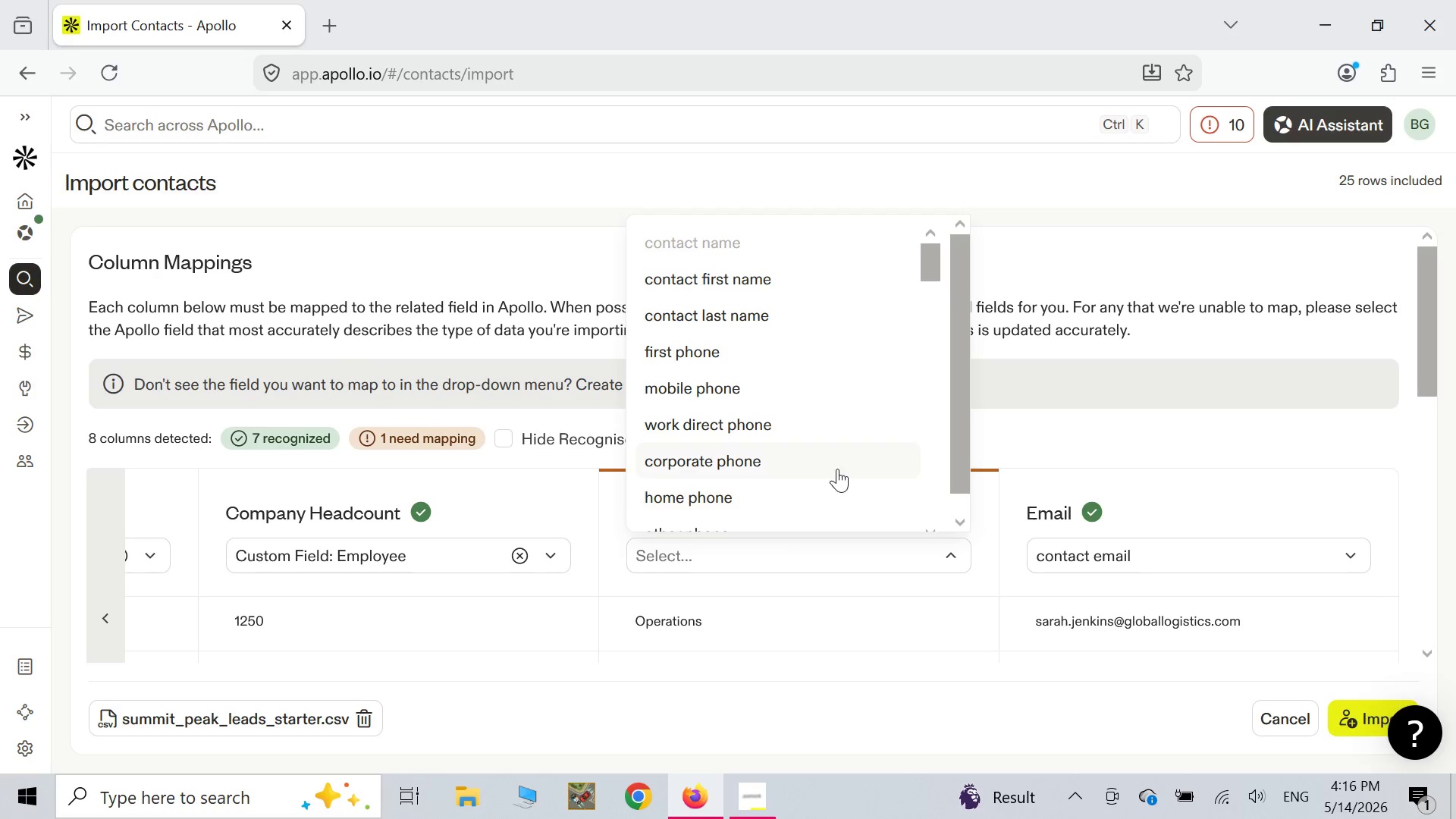 
right_click([837, 469])
 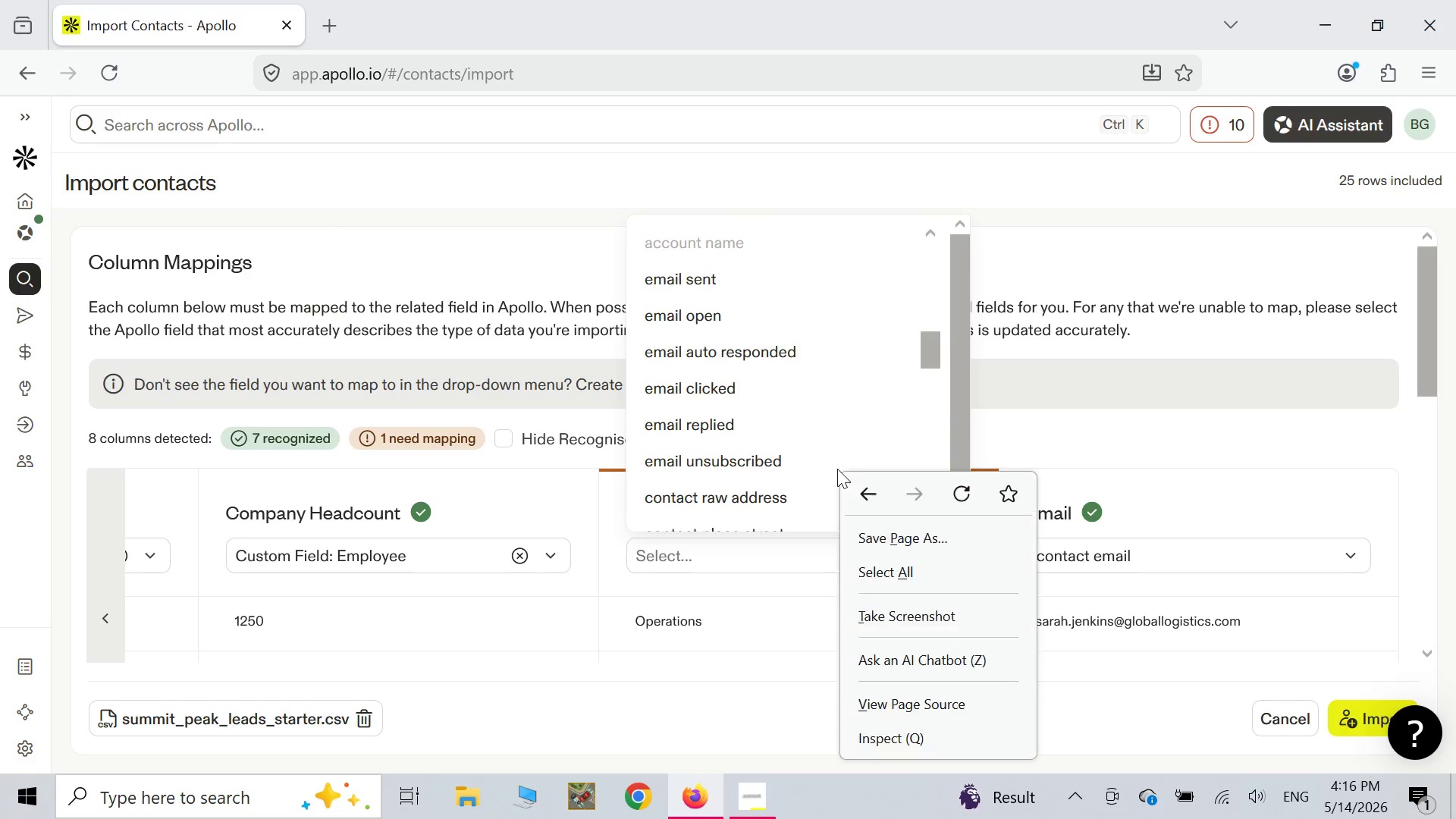 
scroll: coordinate [738, 511], scroll_direction: down, amount: 17.0
 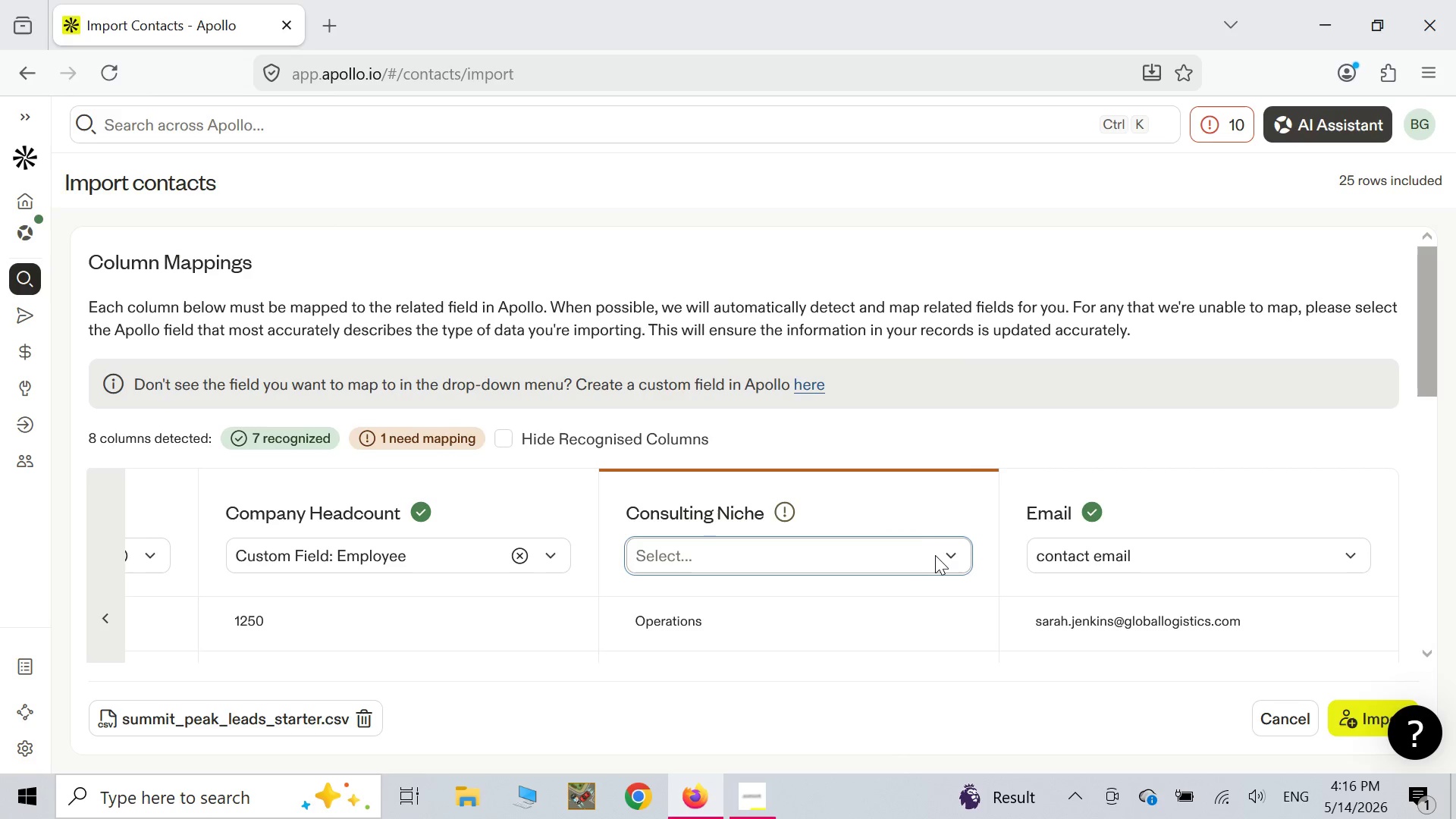 
left_click([950, 557])
 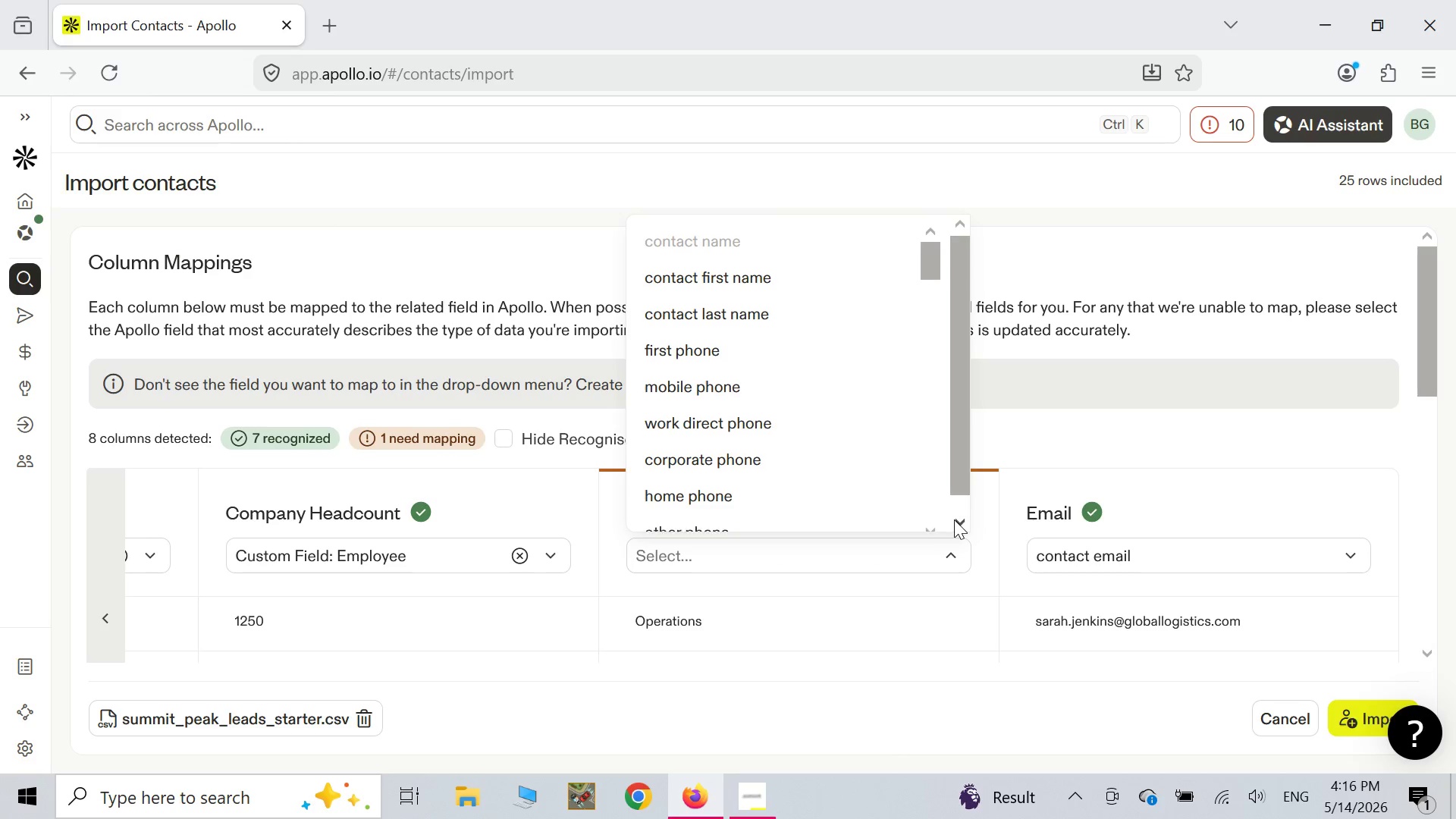 
double_click([954, 519])
 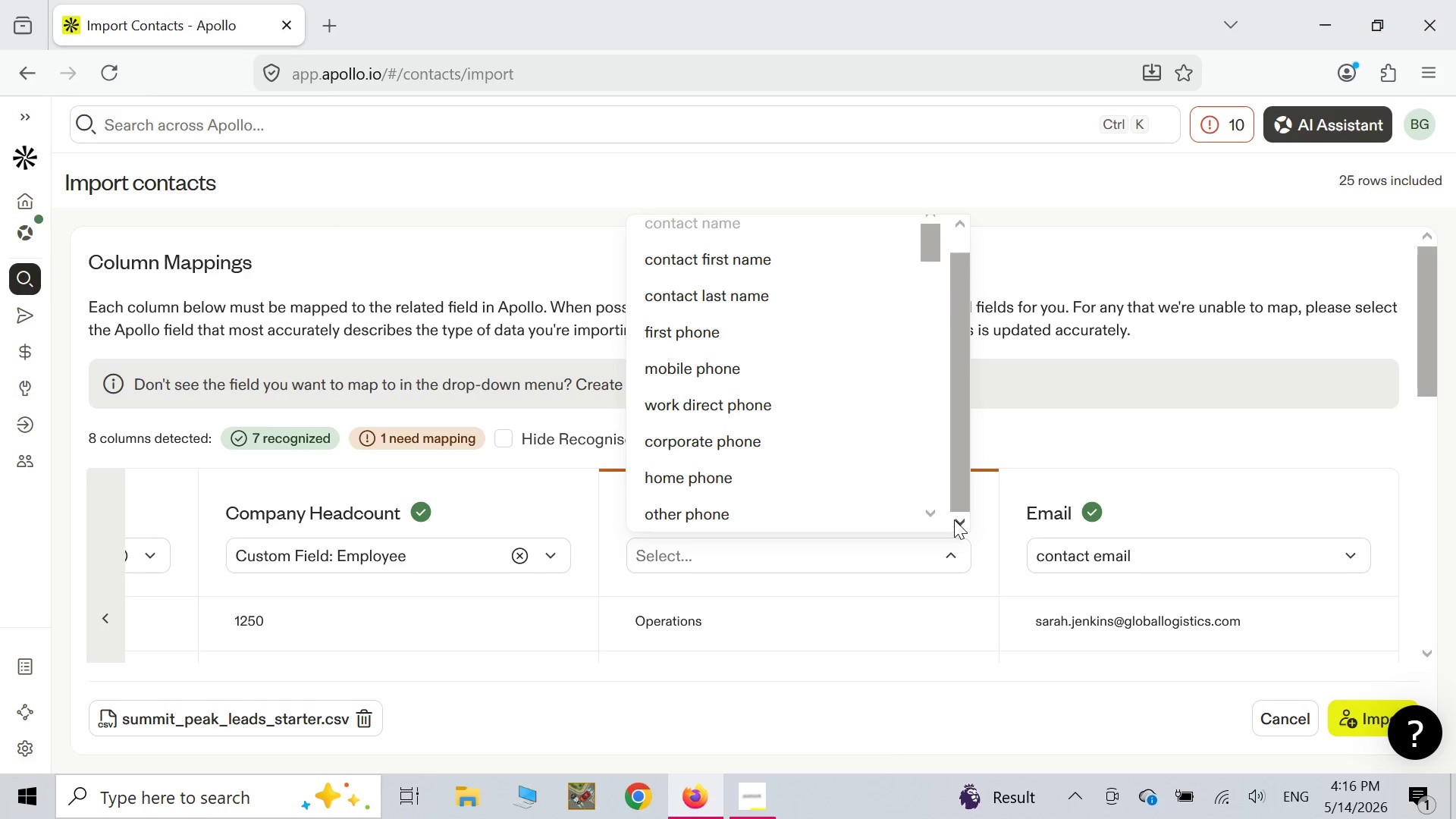 
triple_click([954, 519])
 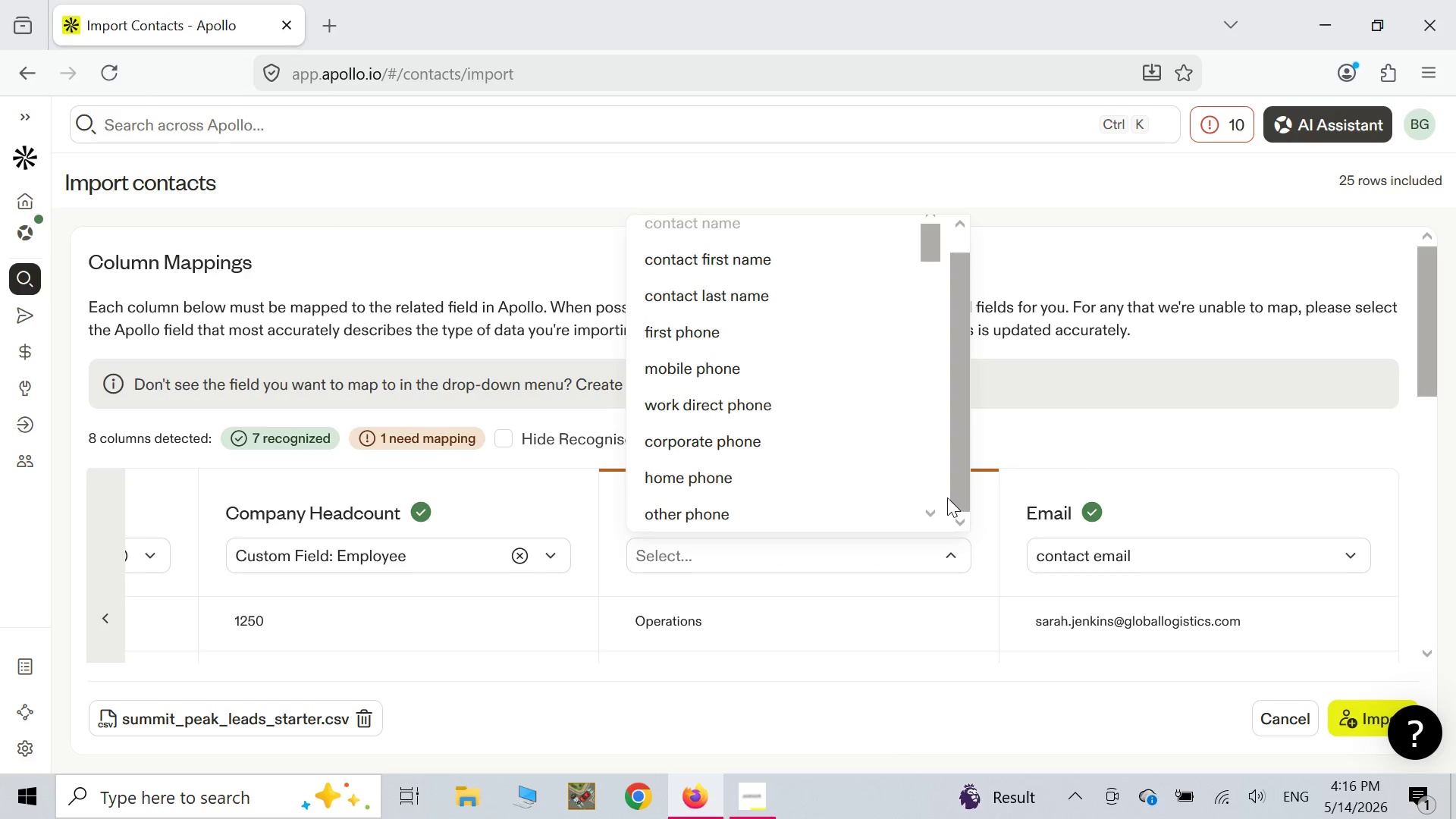 
scroll: coordinate [868, 456], scroll_direction: up, amount: 13.0
 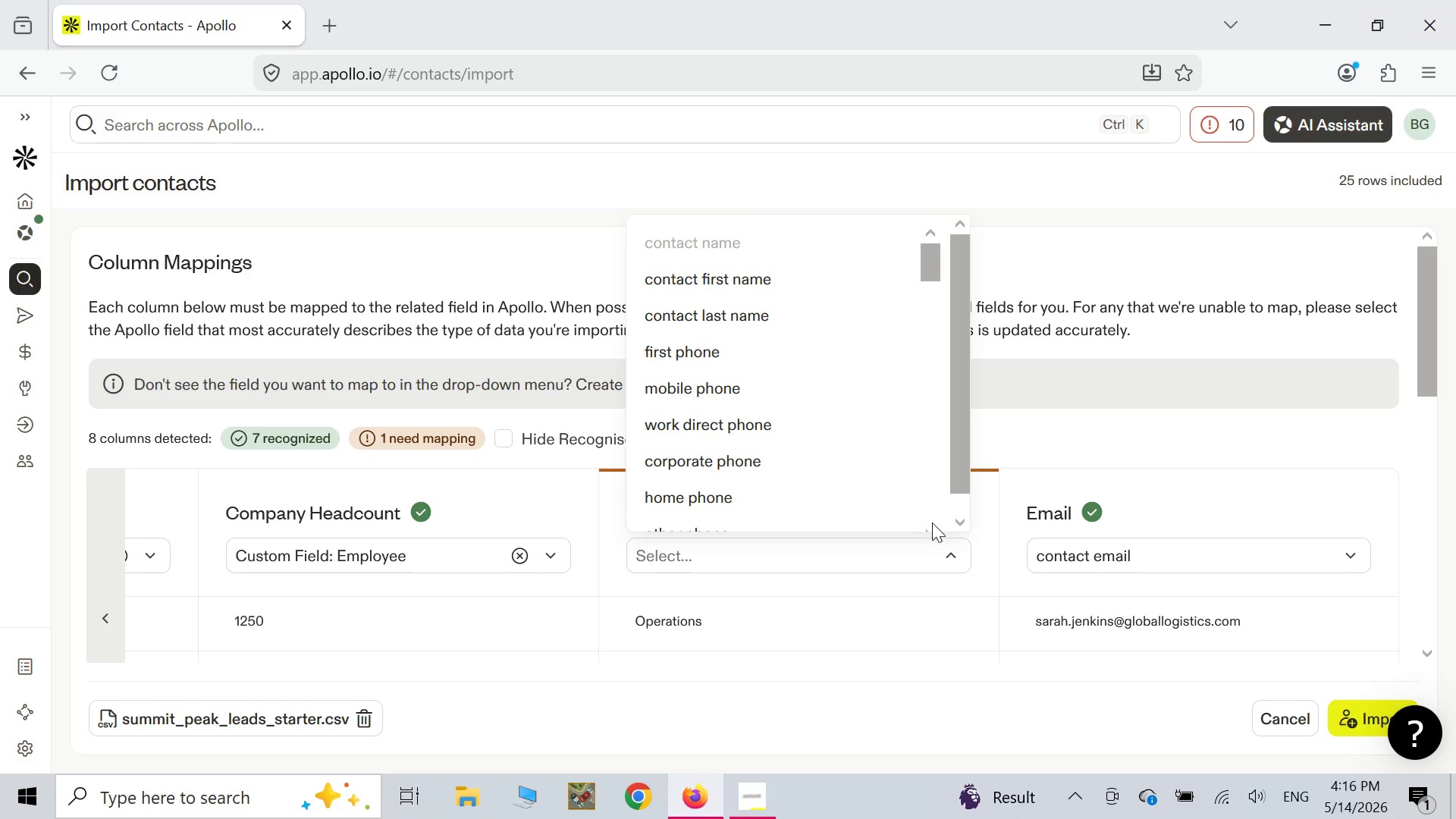 
double_click([933, 523])
 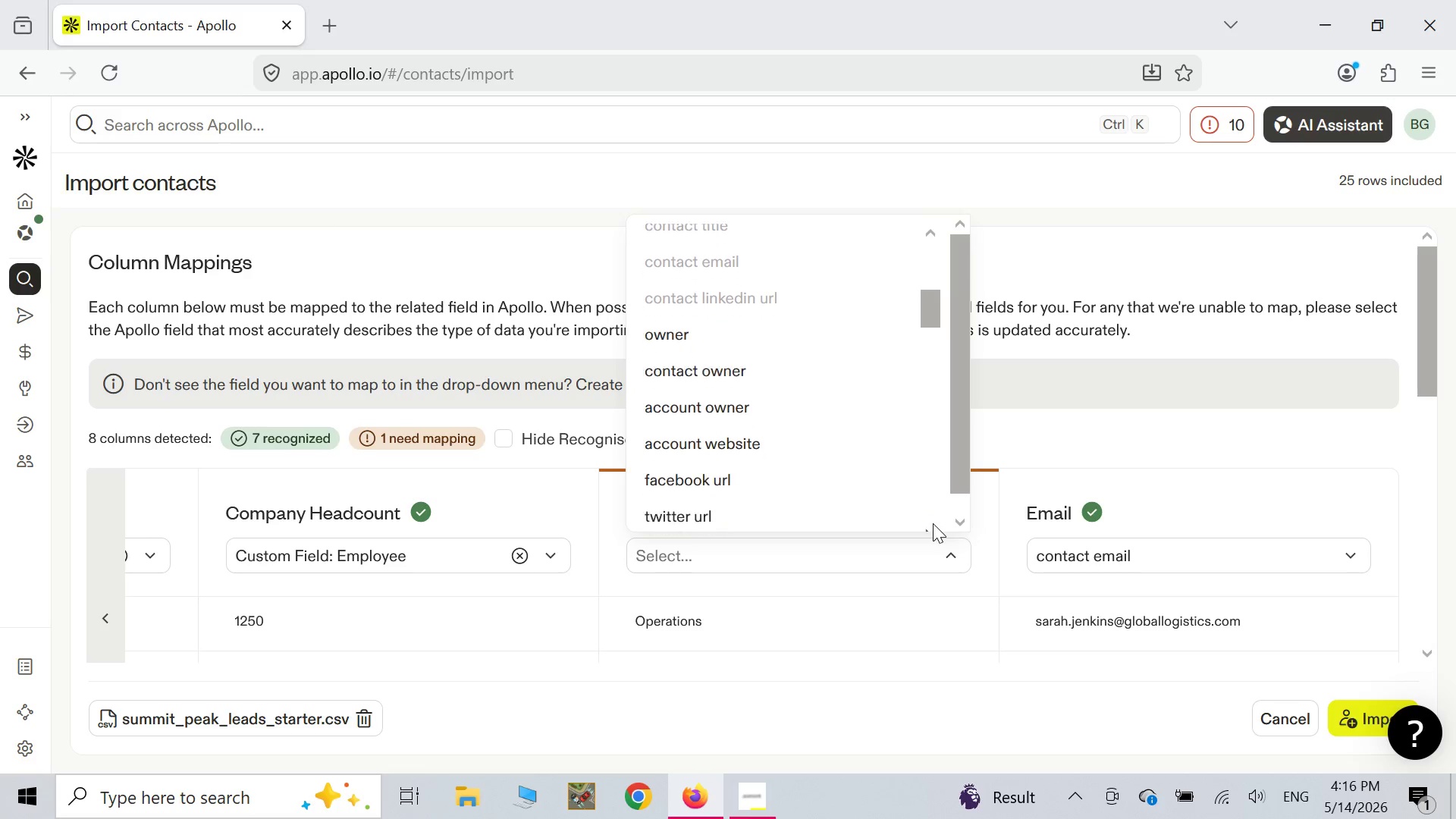 
triple_click([933, 523])
 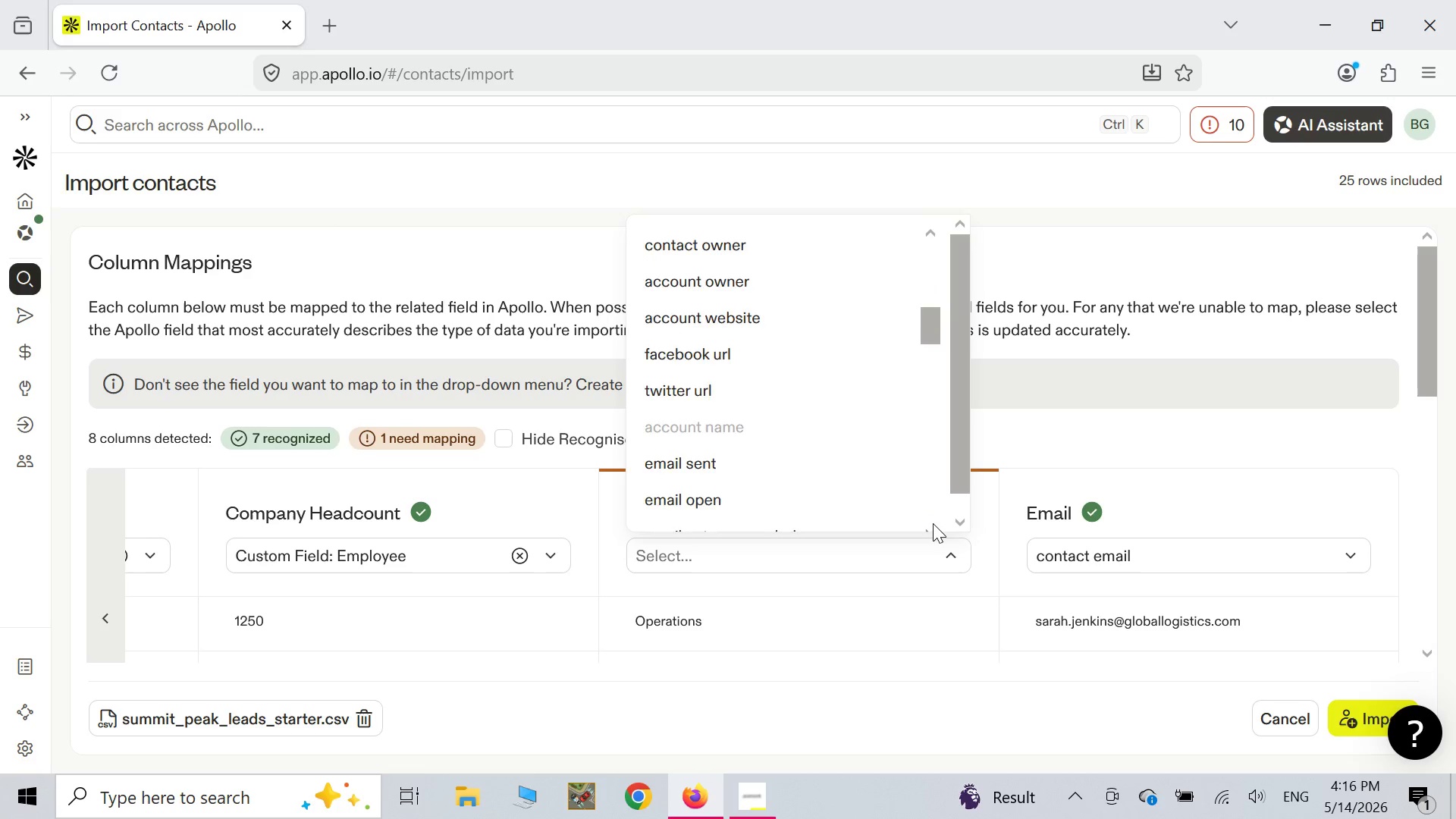 
scroll: coordinate [933, 523], scroll_direction: down, amount: 22.0
 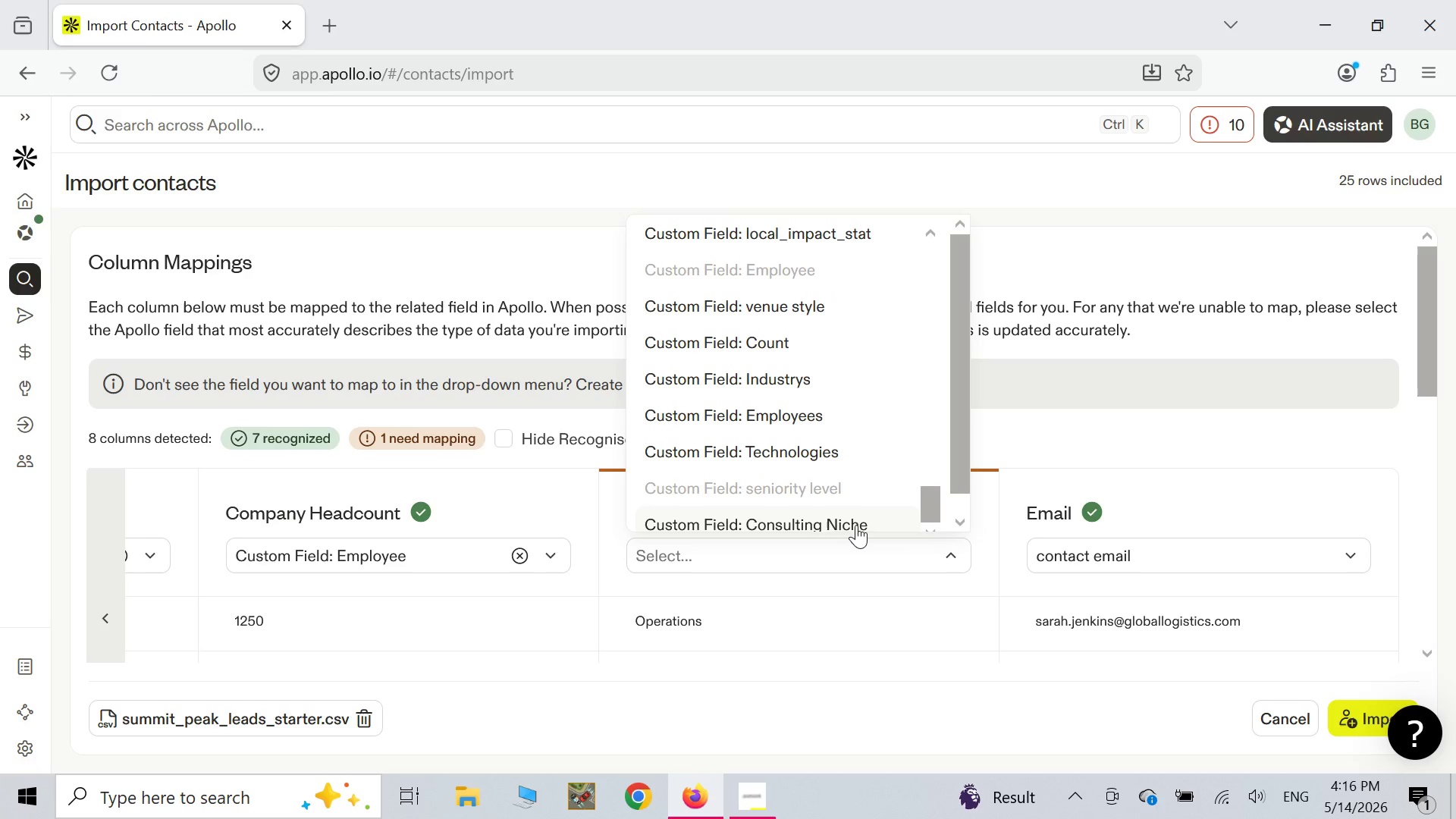 
left_click([856, 525])
 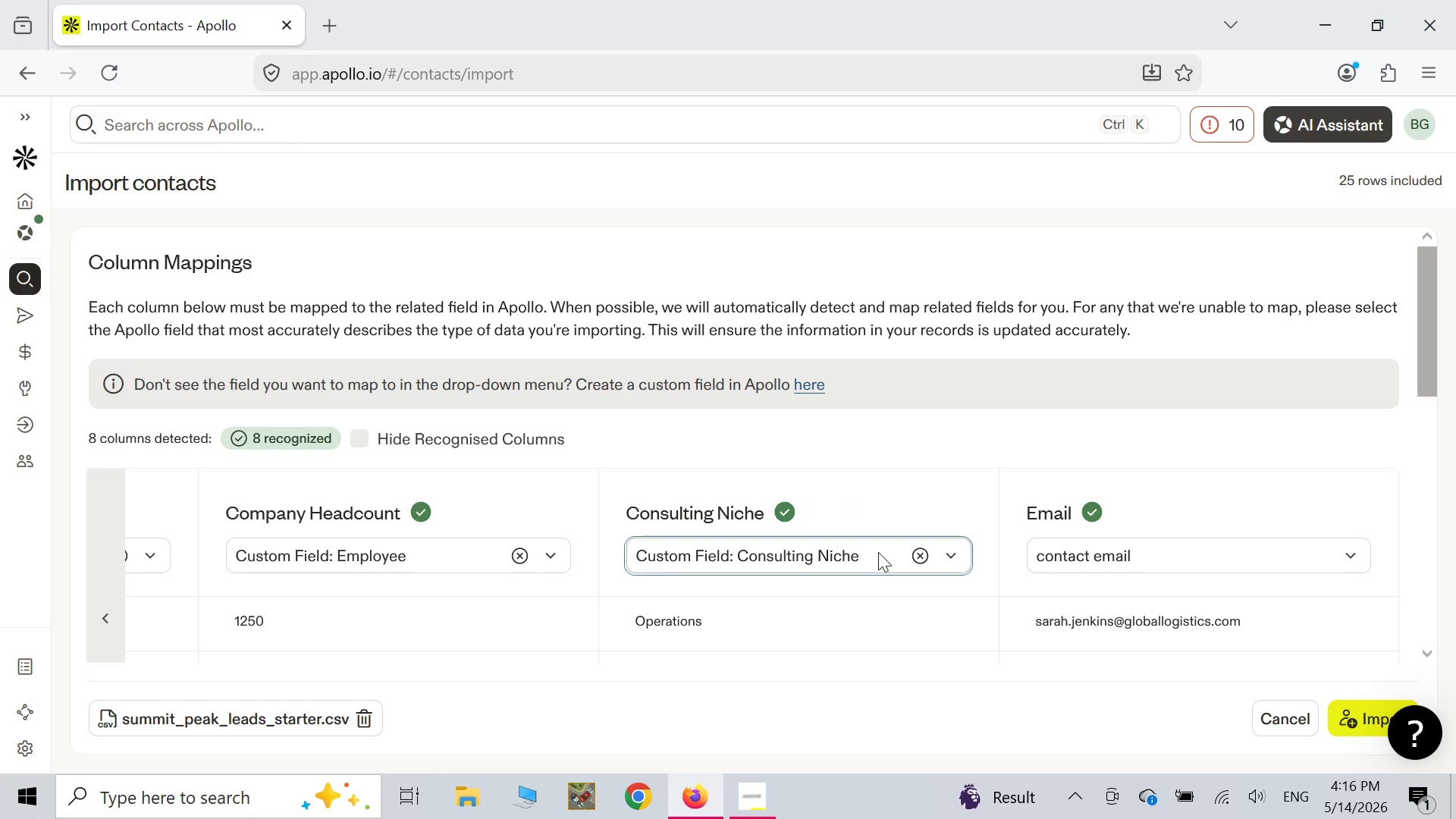 
right_click([880, 410])
 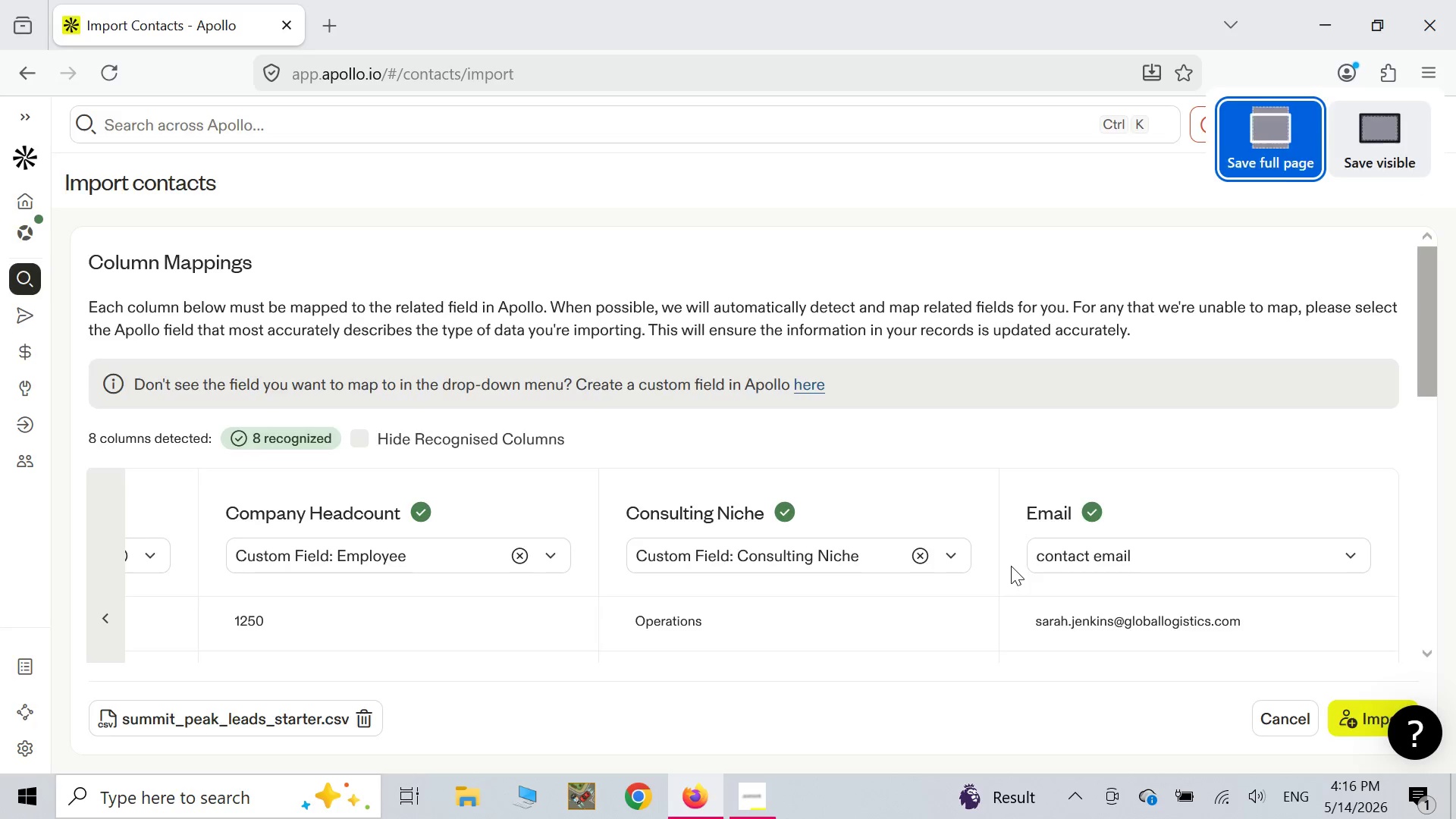 
wait(5.48)
 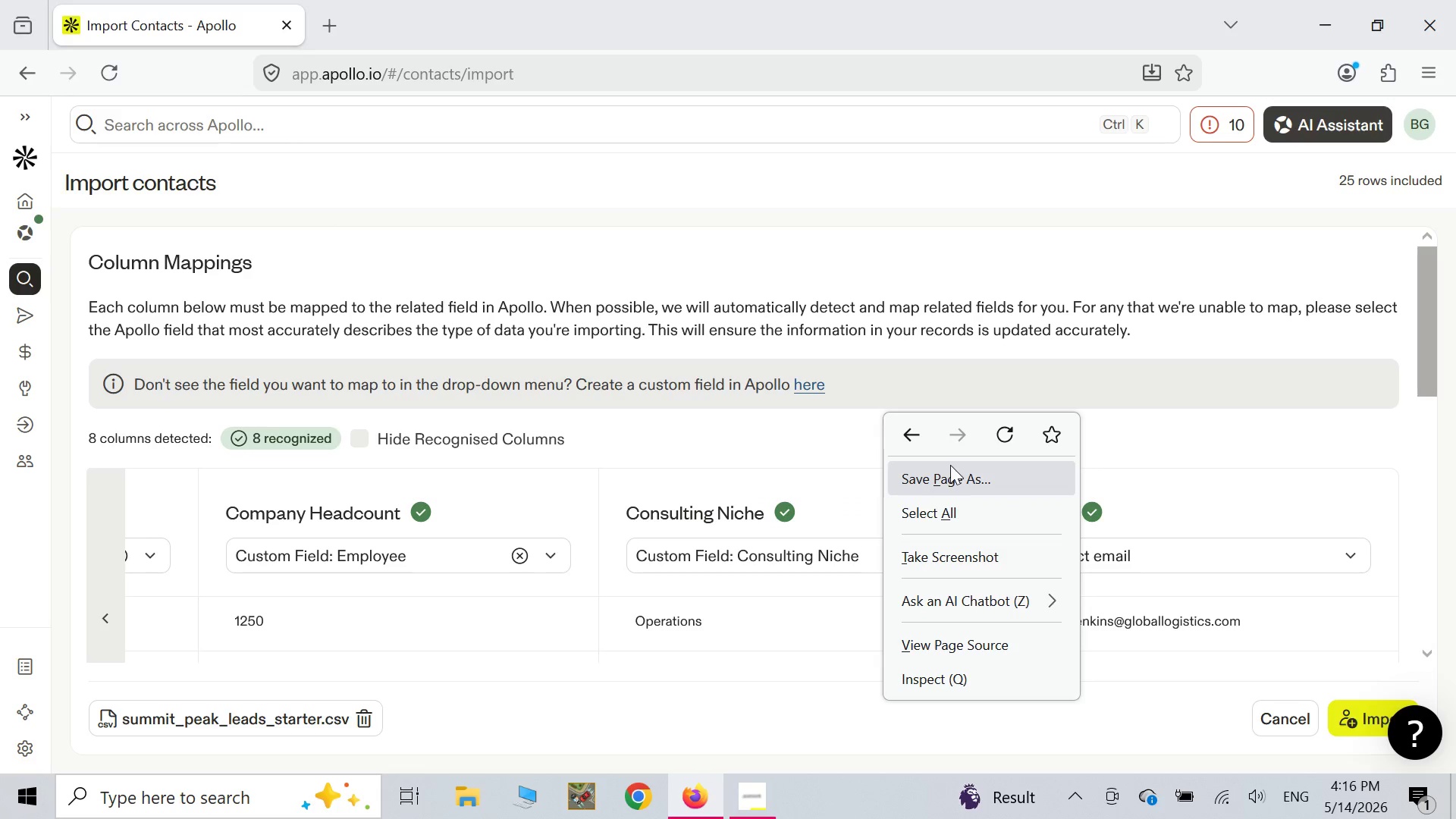 
left_click([1282, 127])
 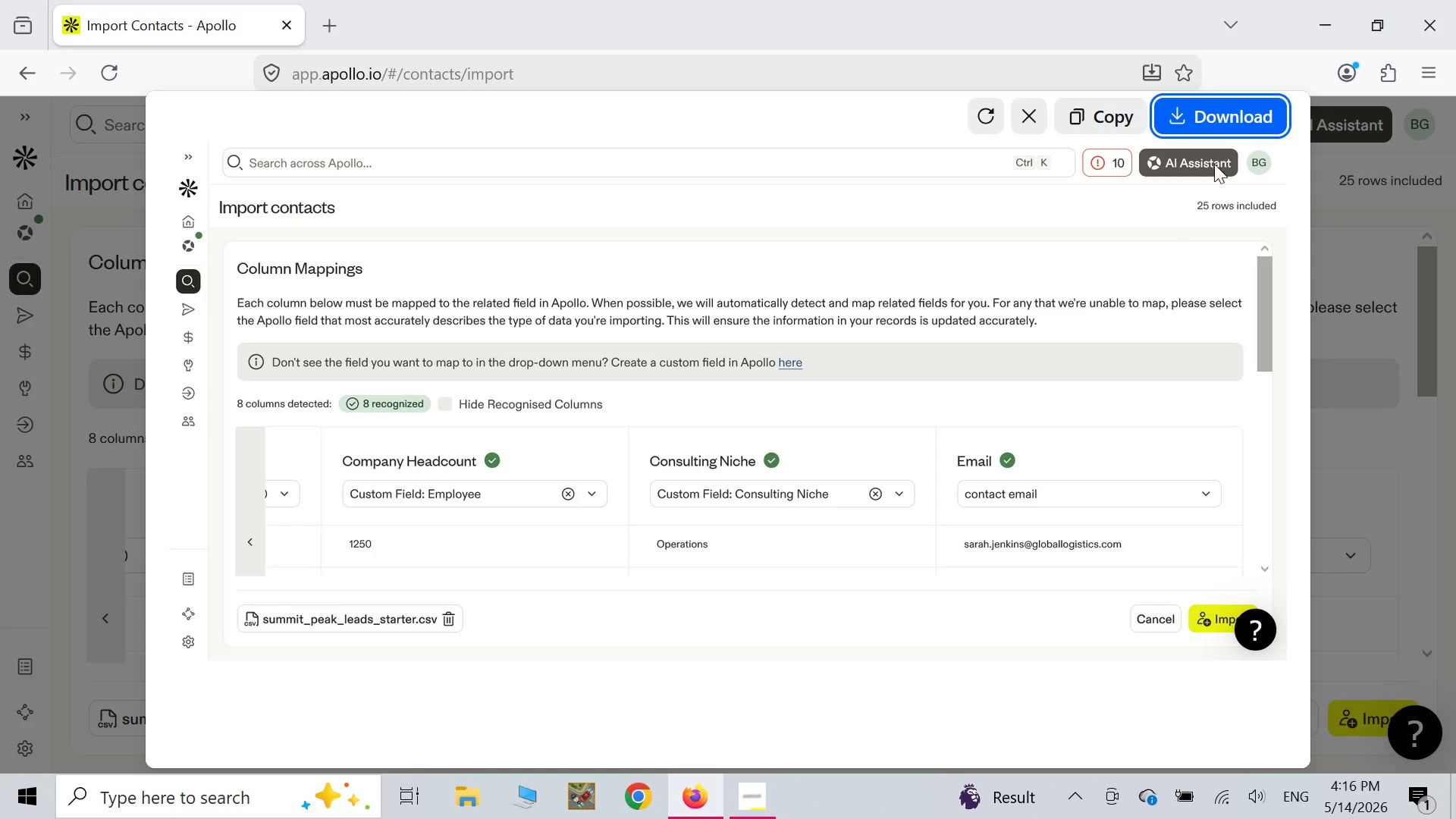 
left_click([1228, 115])
 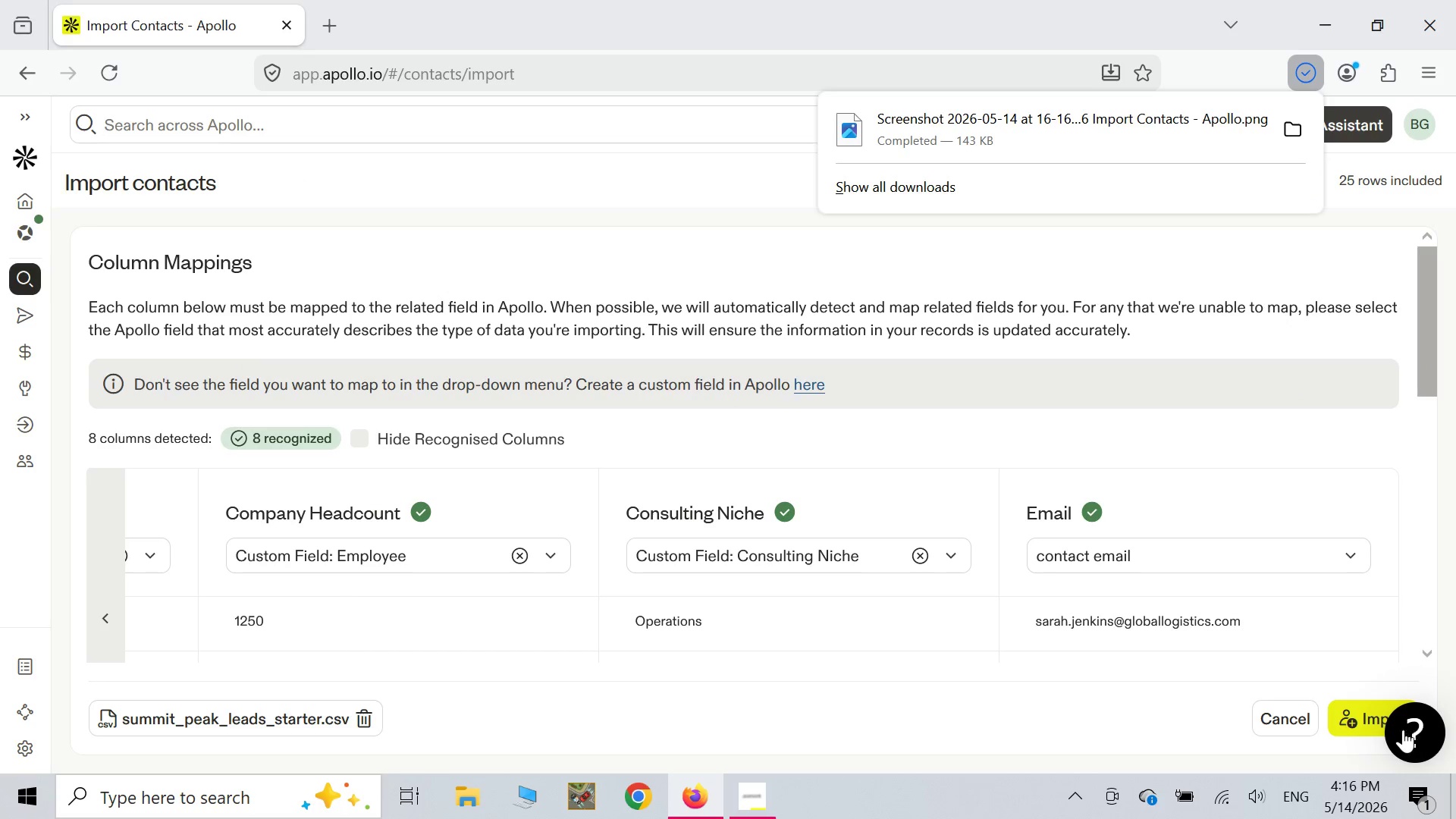 
left_click([1371, 721])
 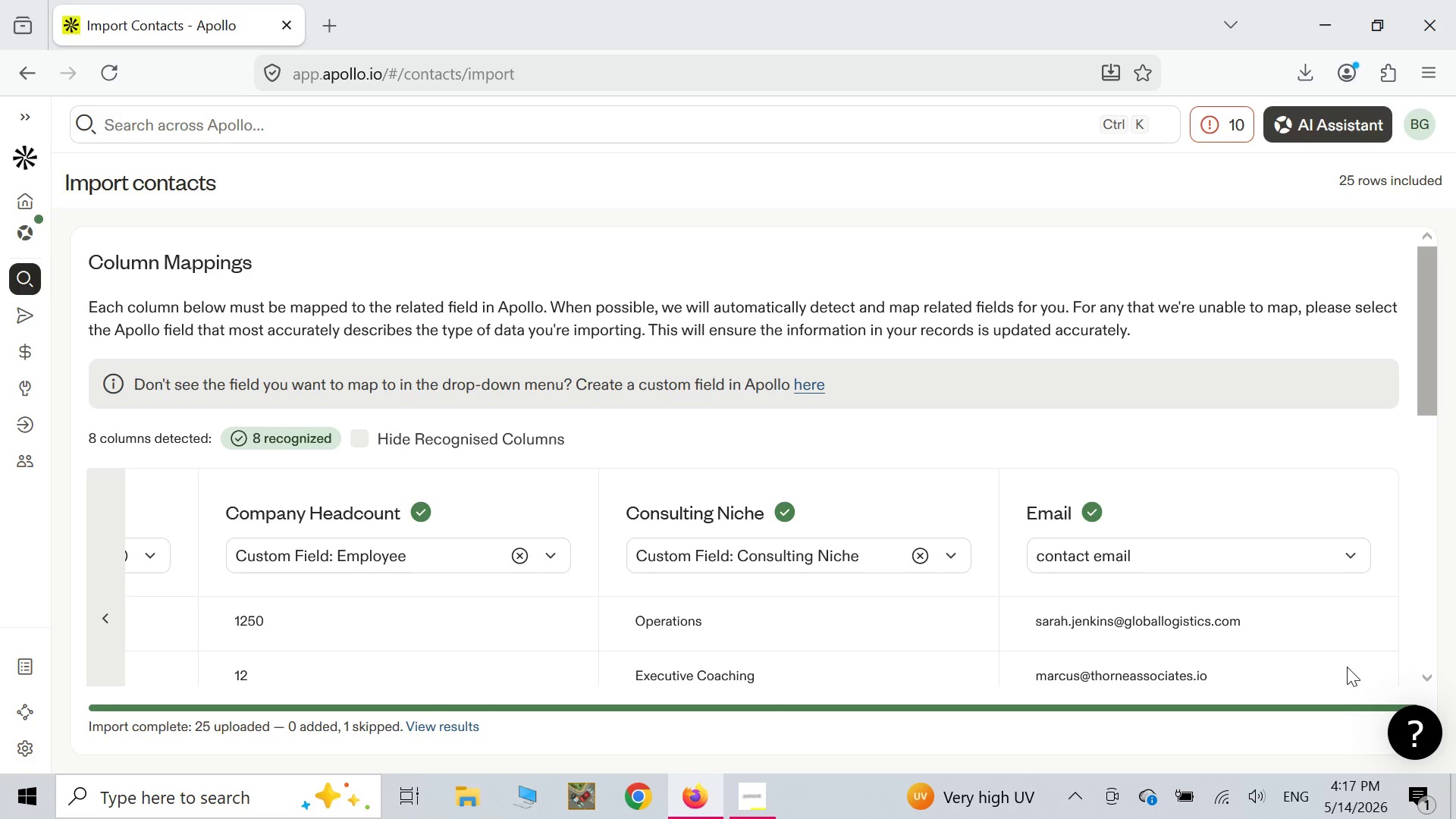 
wait(23.38)
 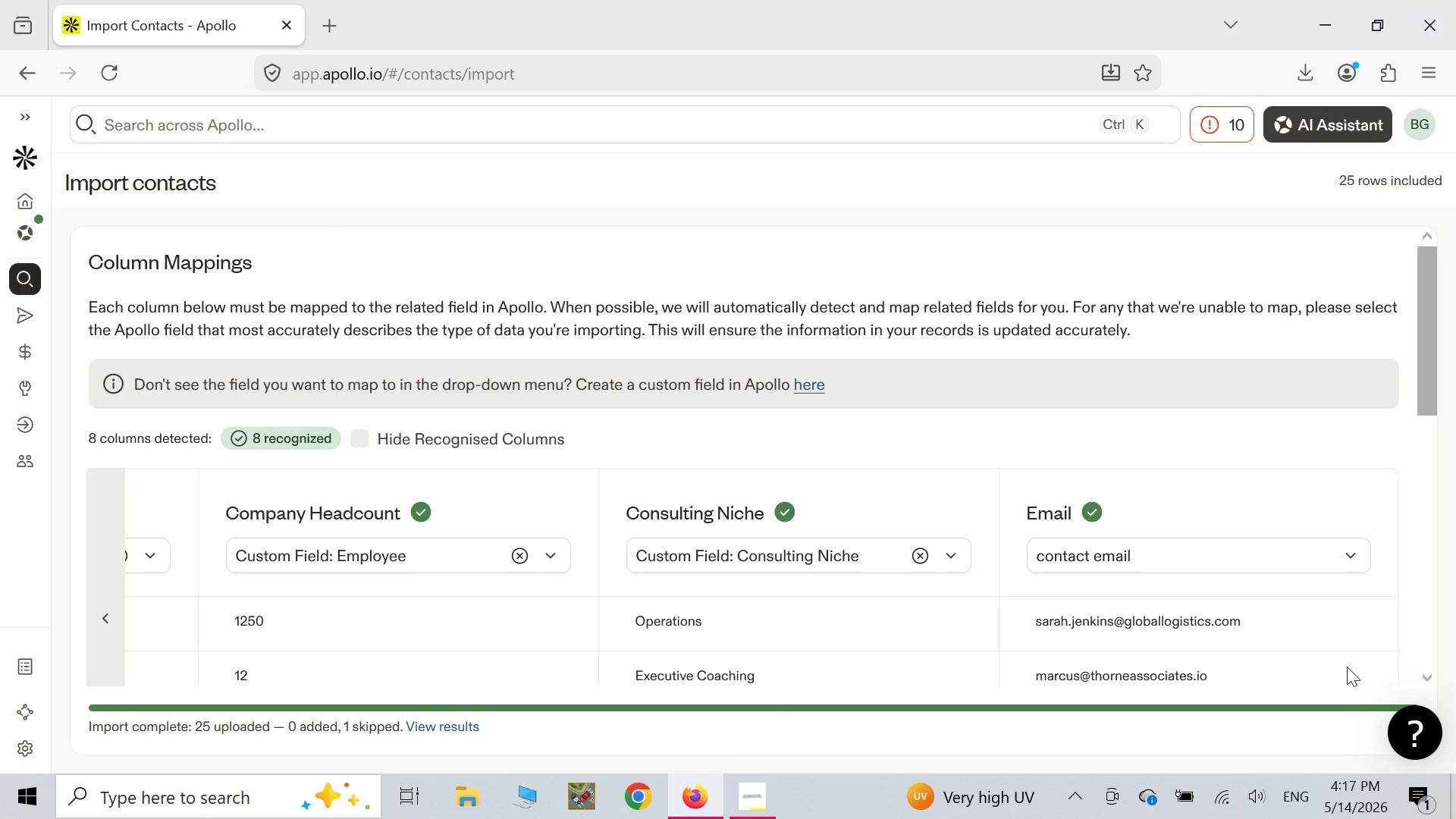 
scroll: coordinate [848, 613], scroll_direction: down, amount: 1.0
 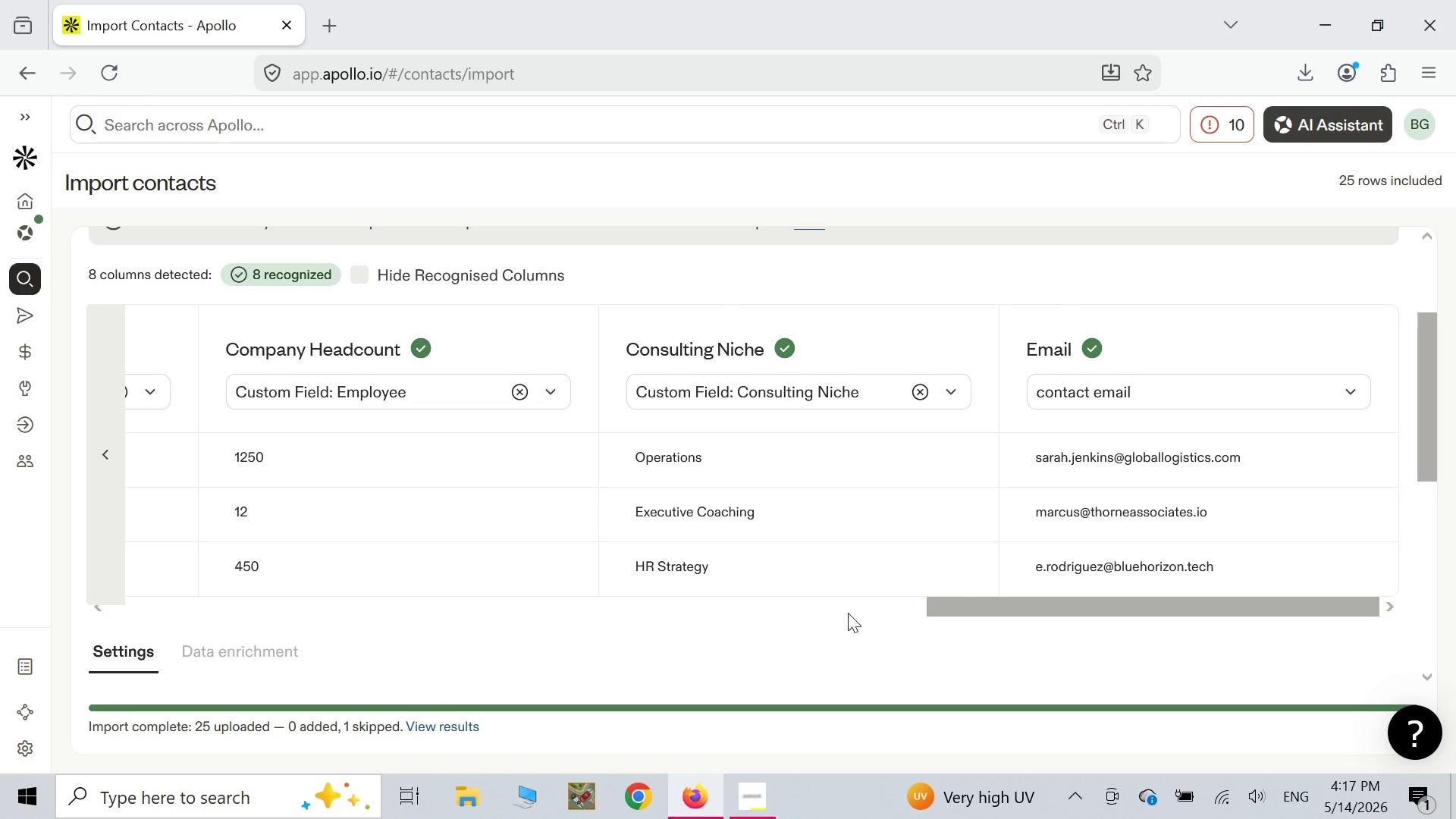 
wait(6.83)
 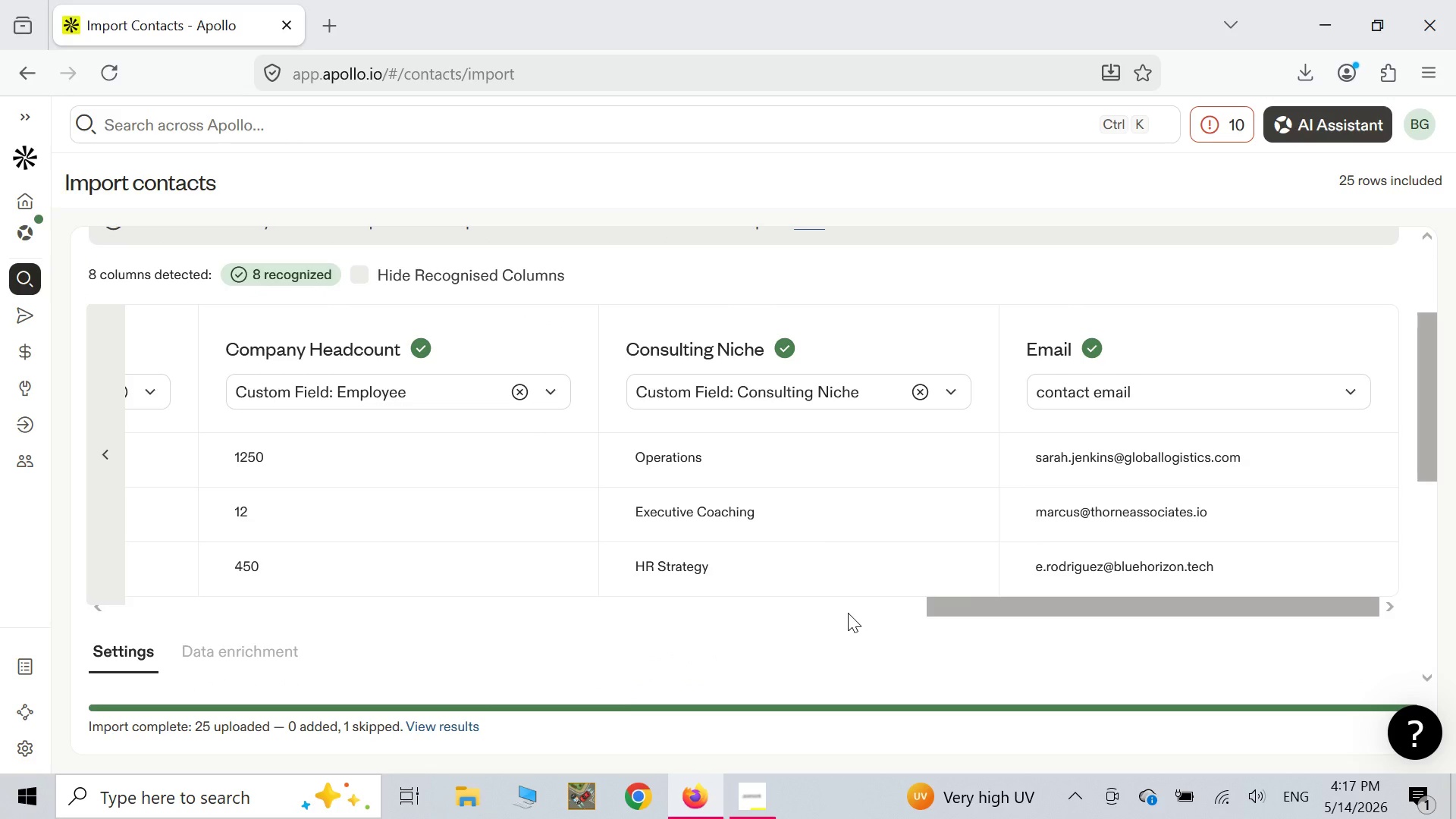 
left_click([443, 727])
 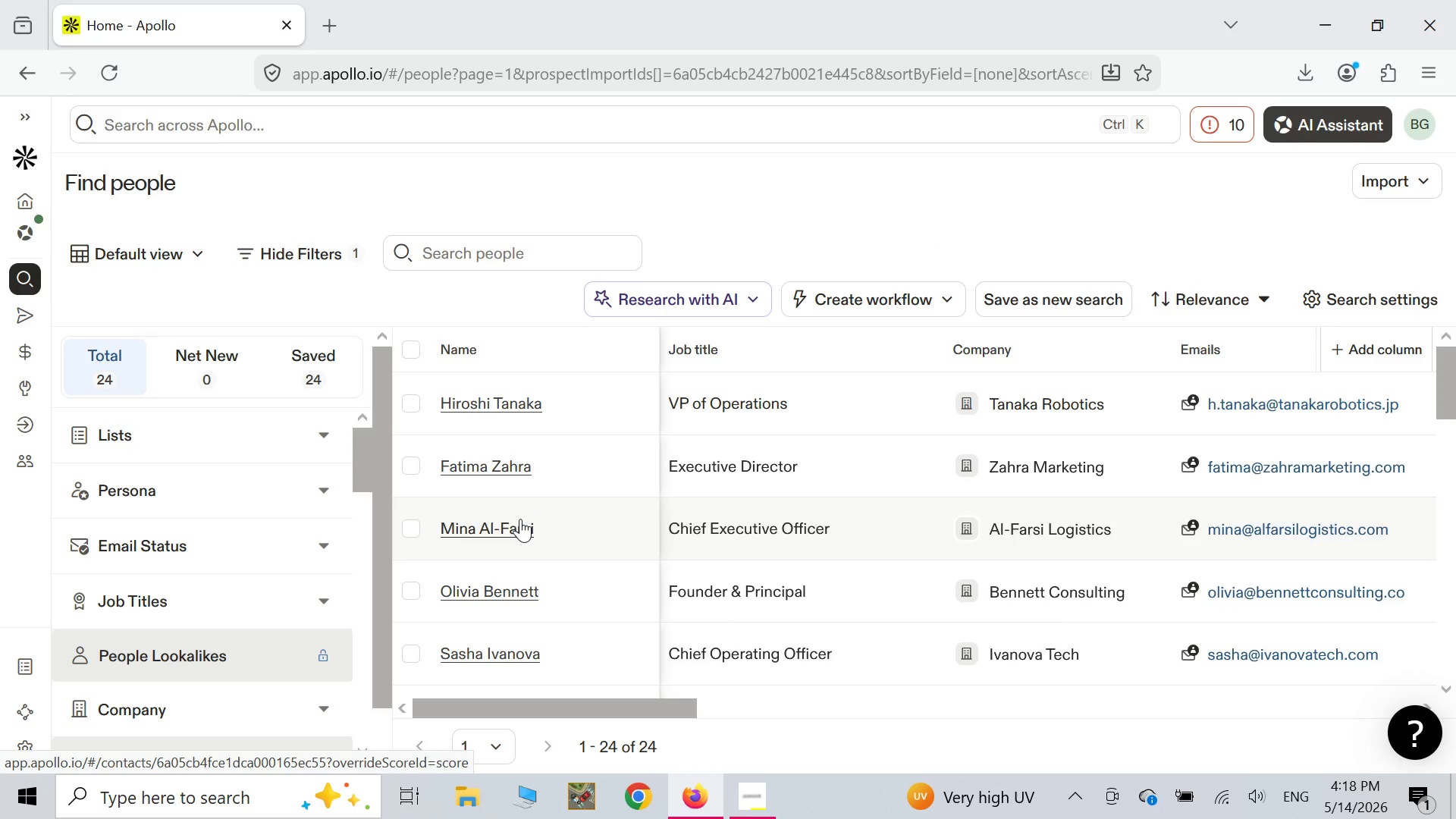 
wait(38.12)
 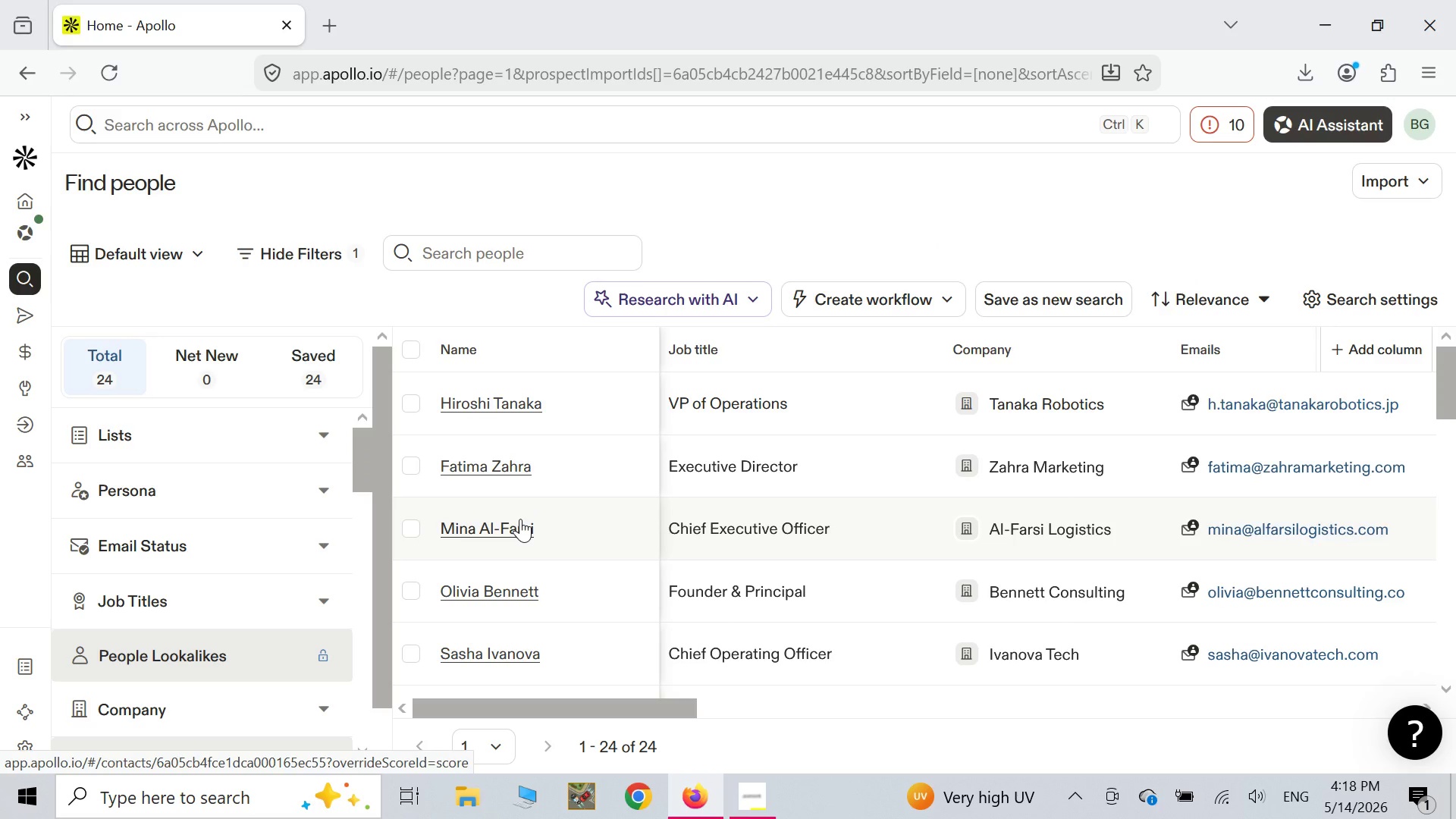 
left_click([1347, 404])
 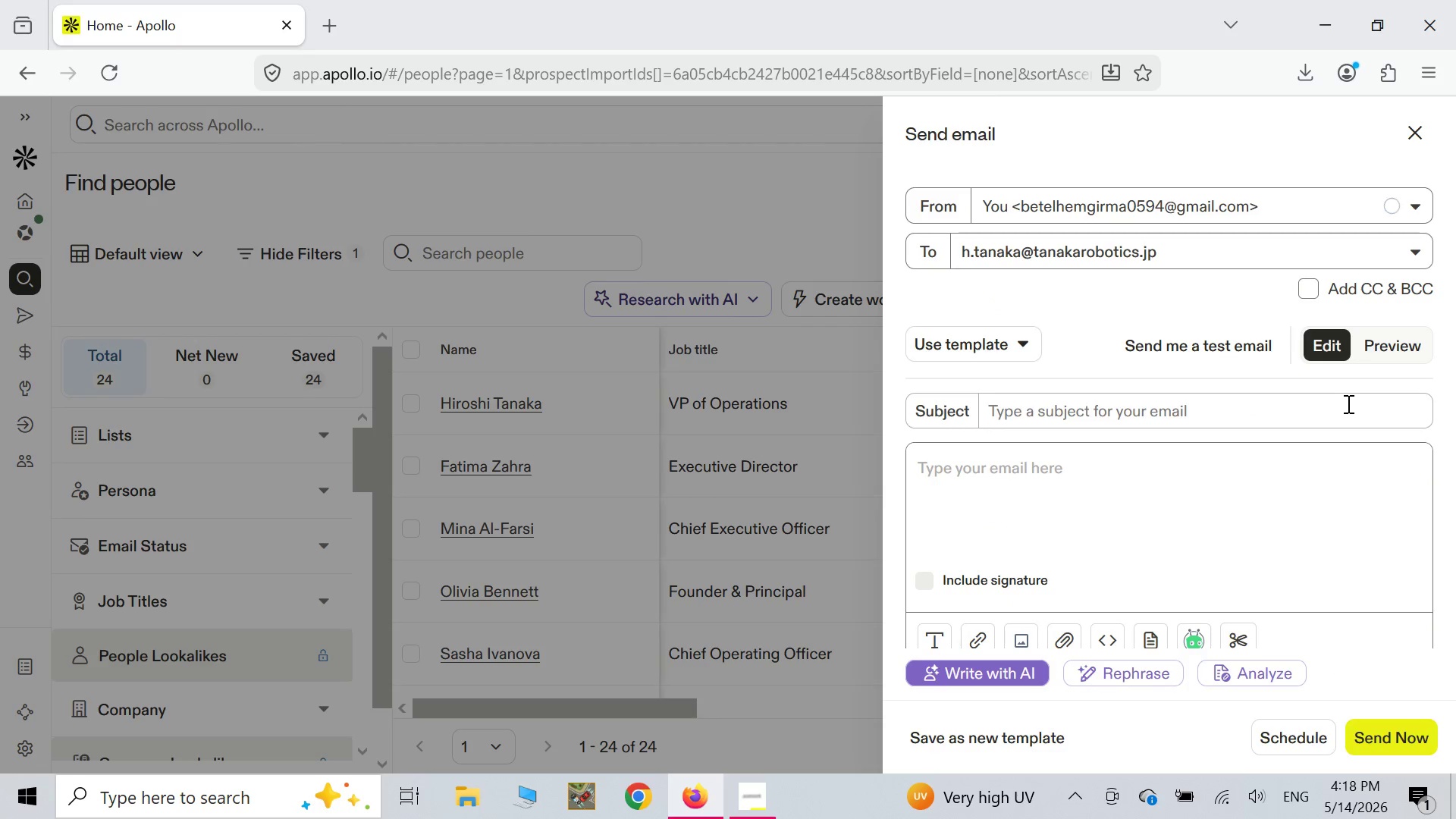 
wait(8.0)
 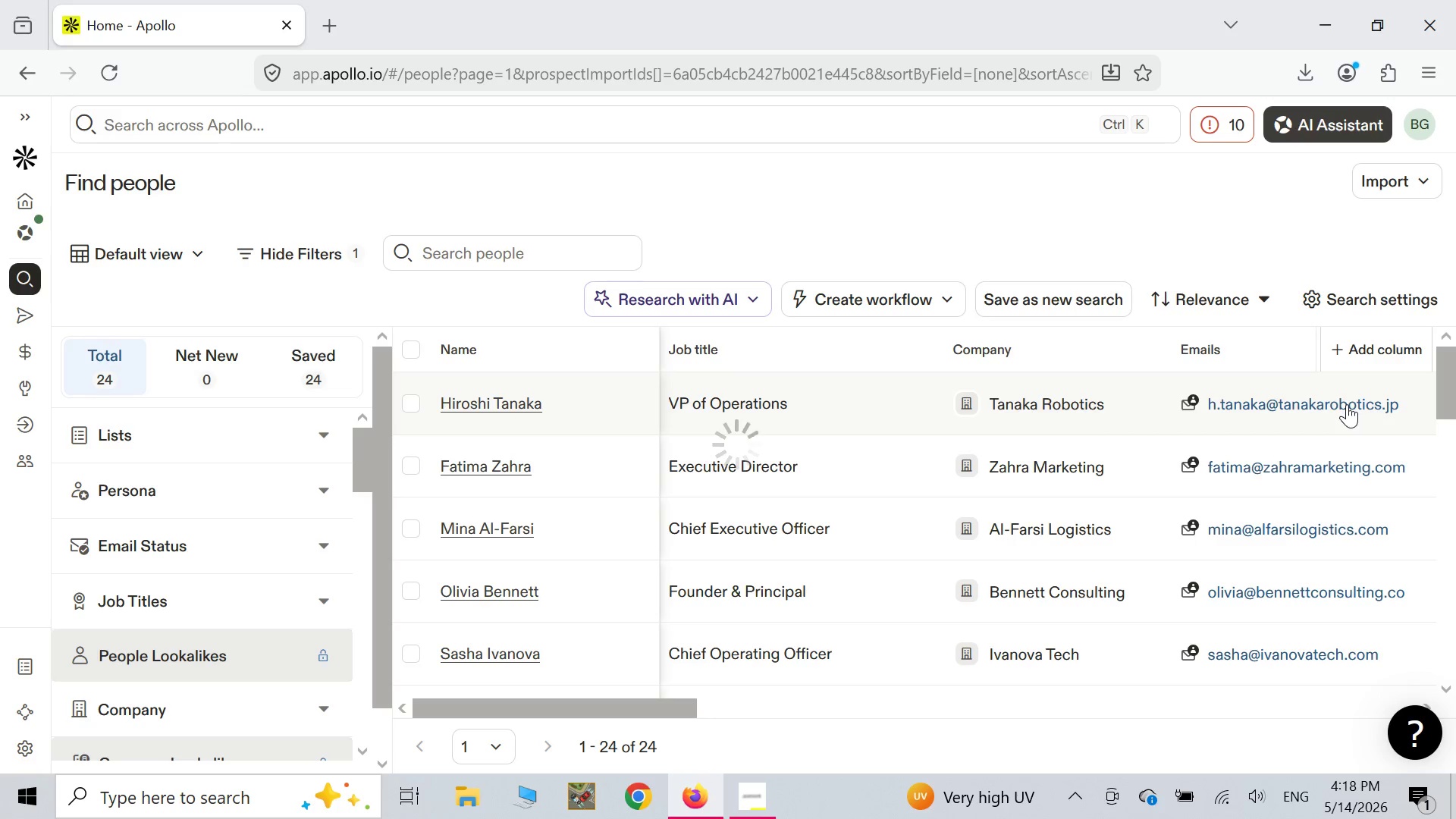 
left_click([607, 178])
 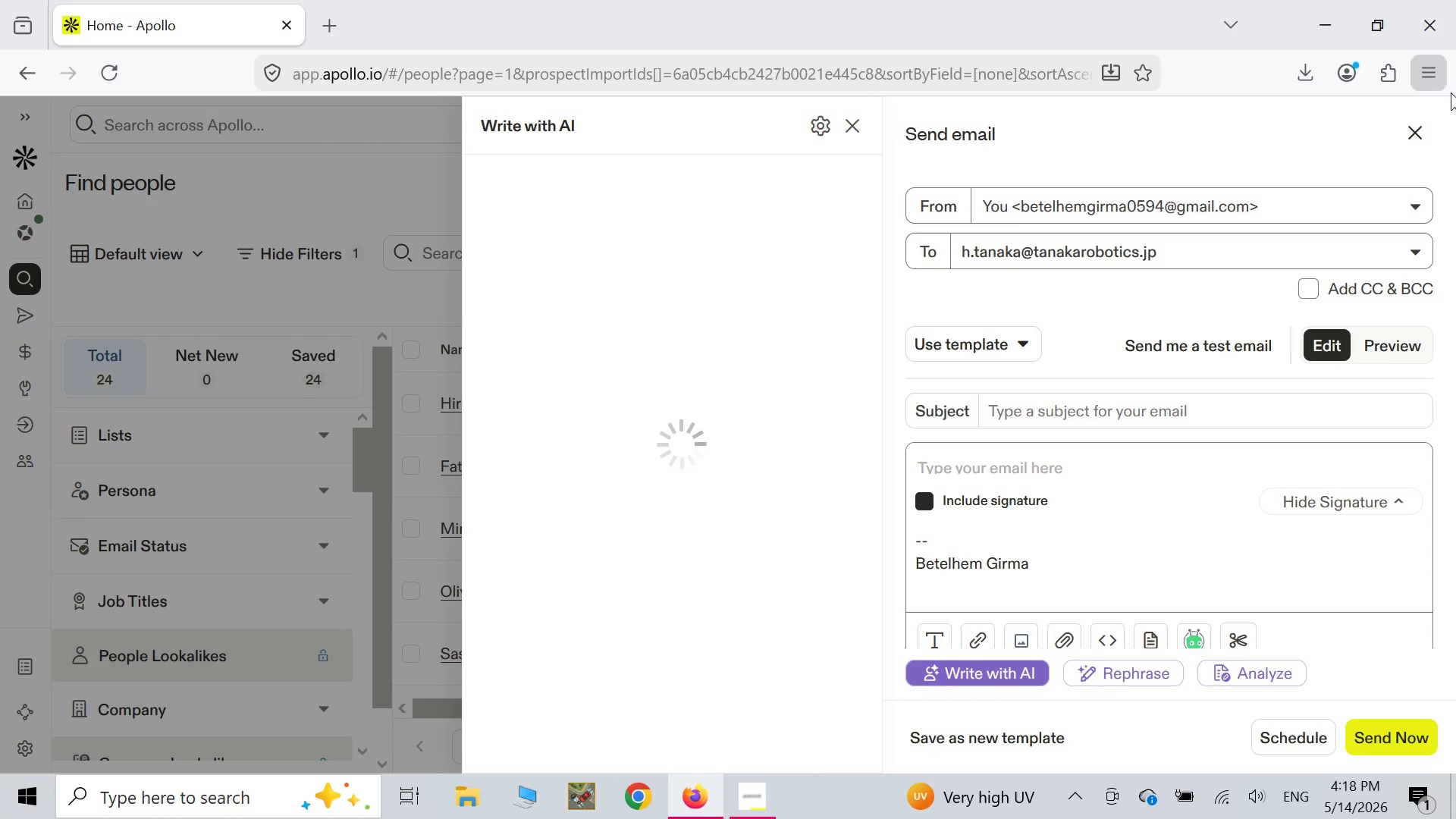 
left_click([1416, 136])
 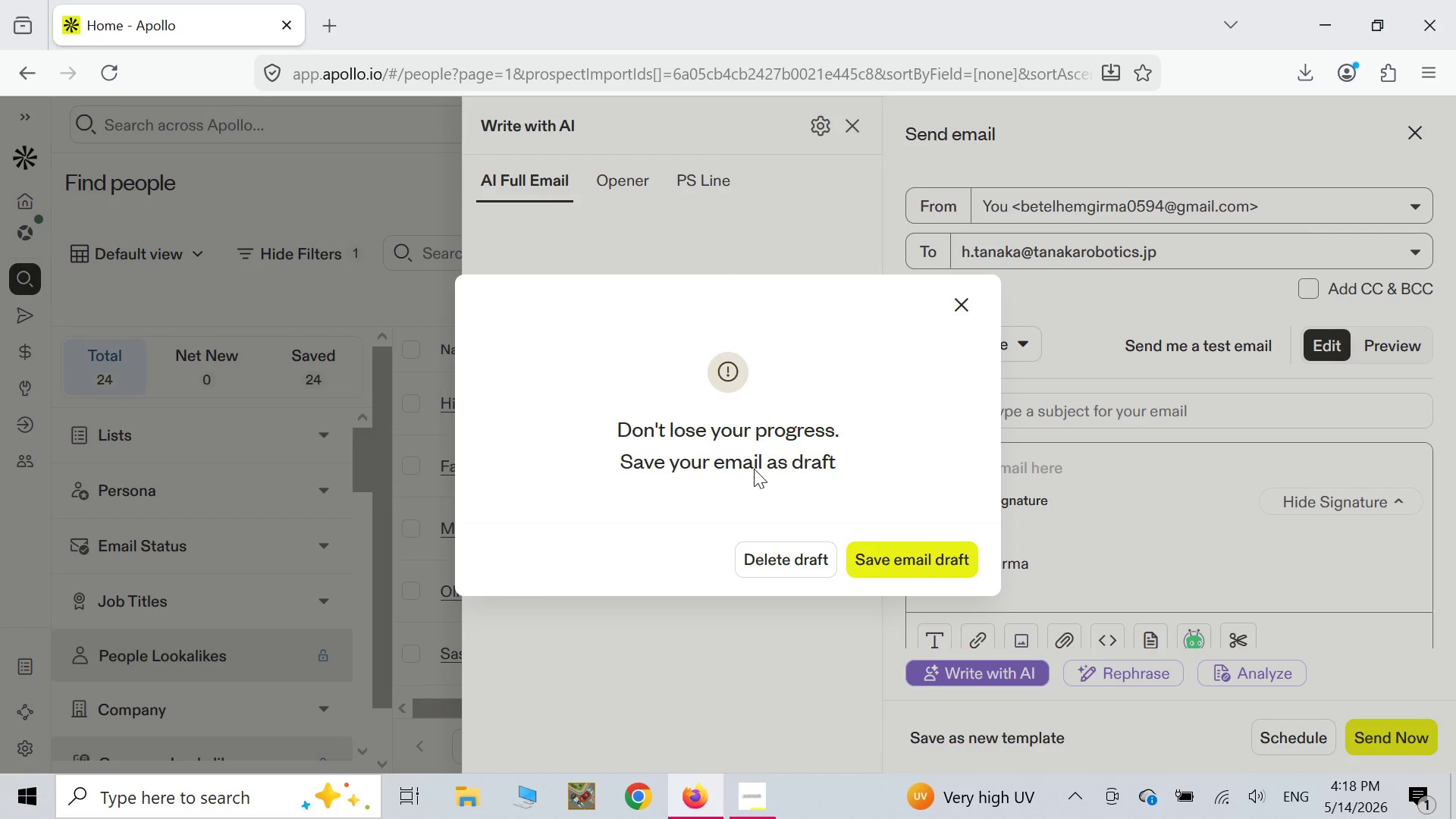 
wait(8.02)
 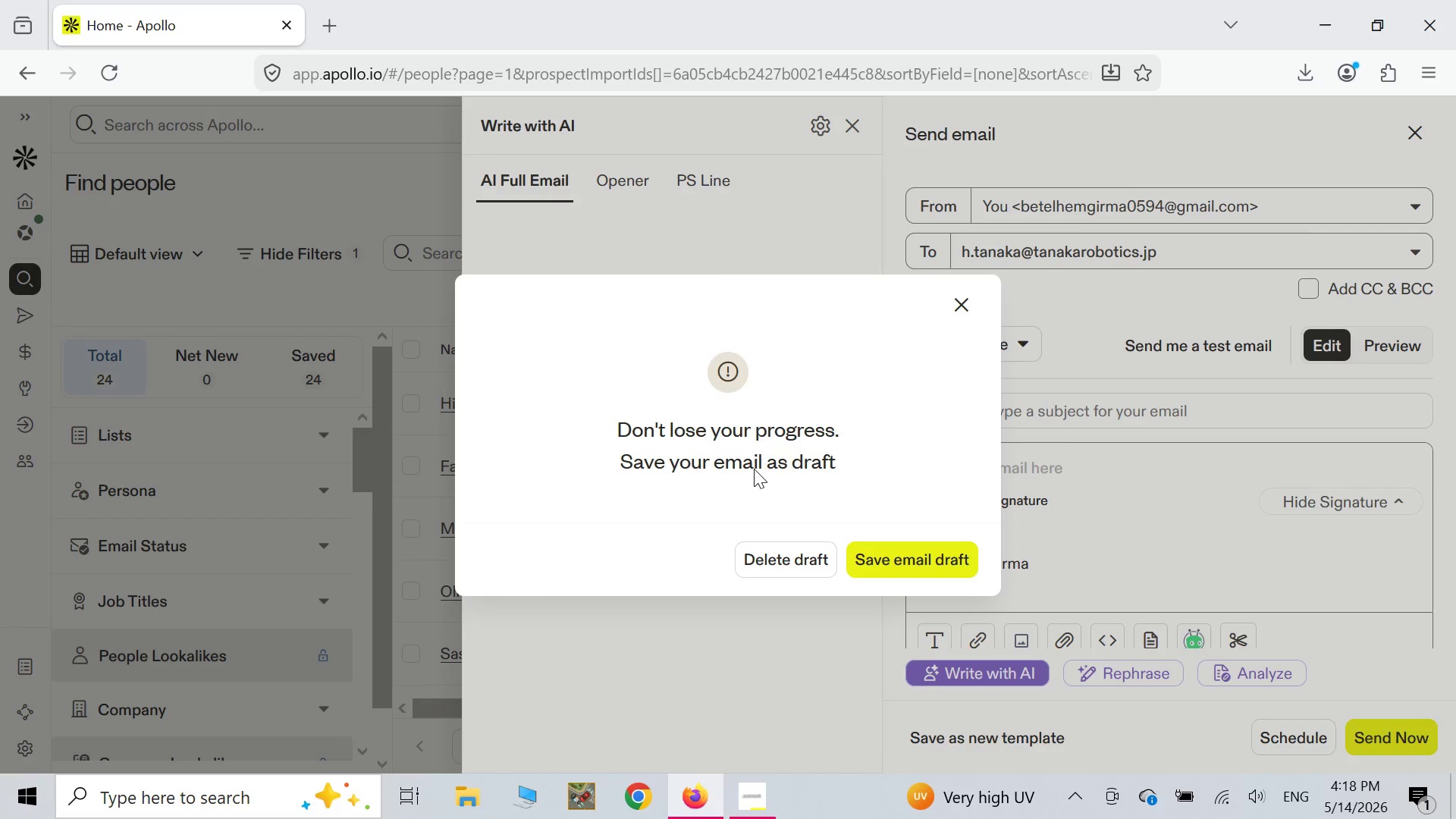 
left_click([786, 563])
 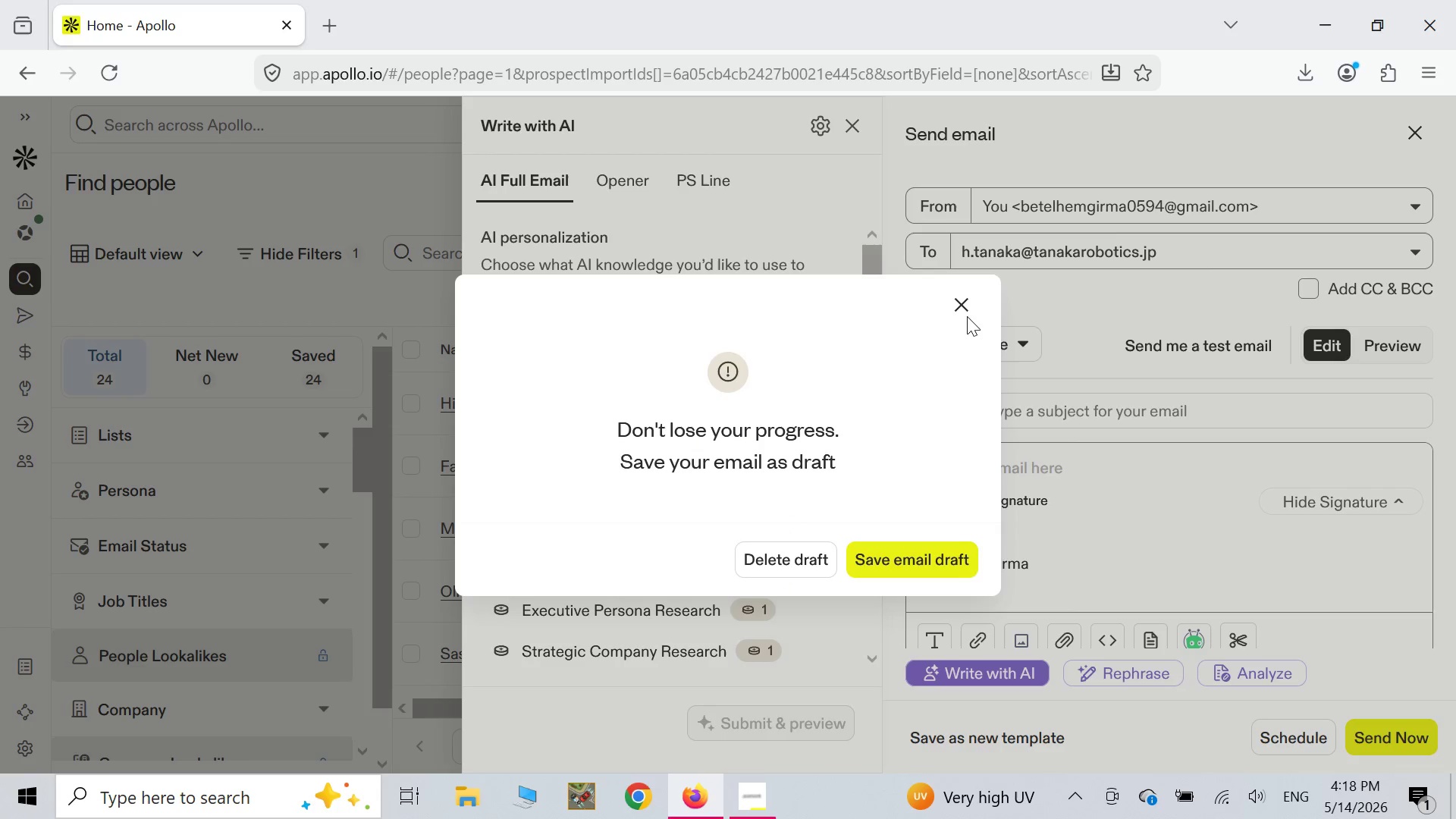 
left_click([956, 306])
 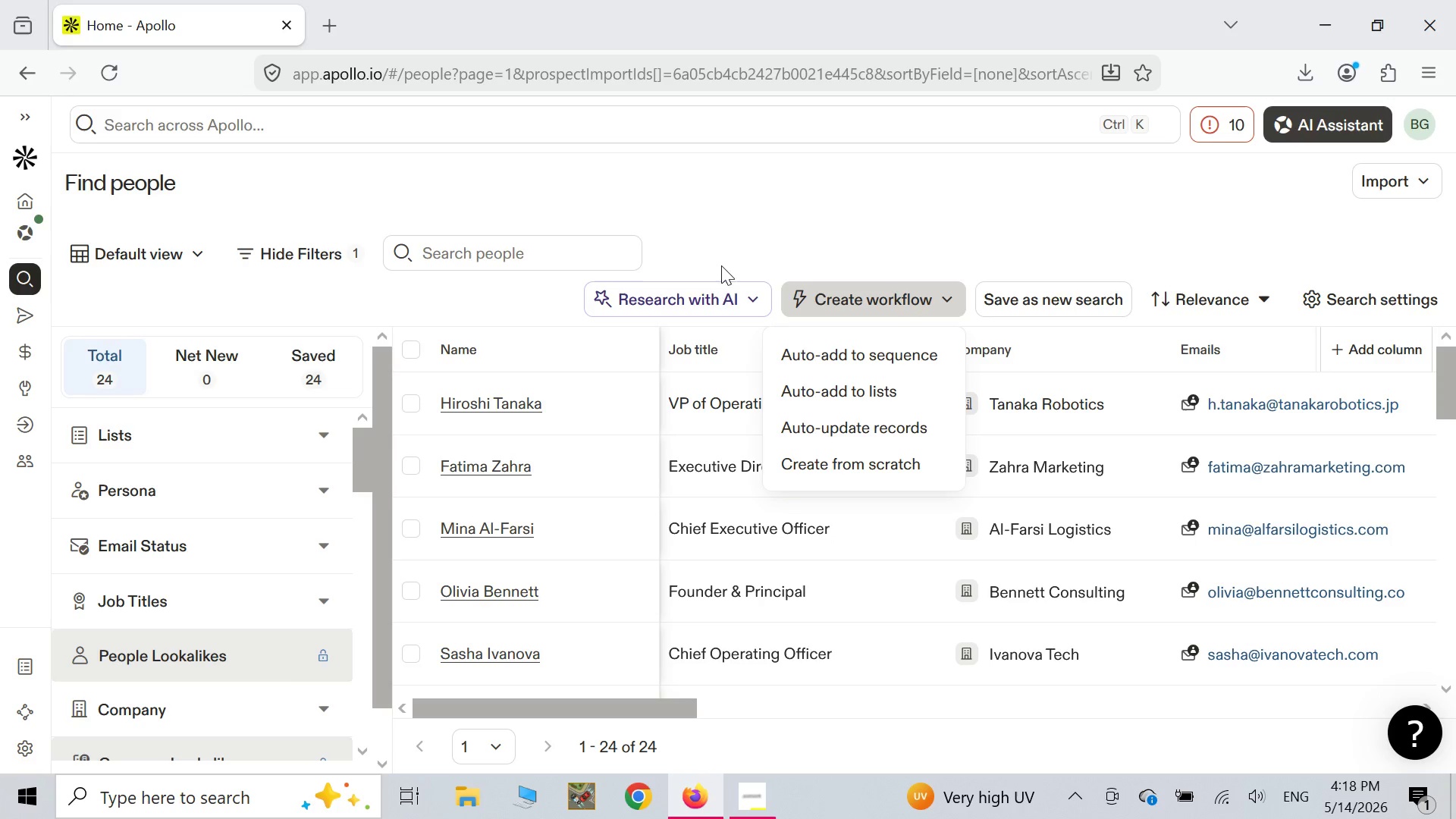 
left_click([799, 224])
 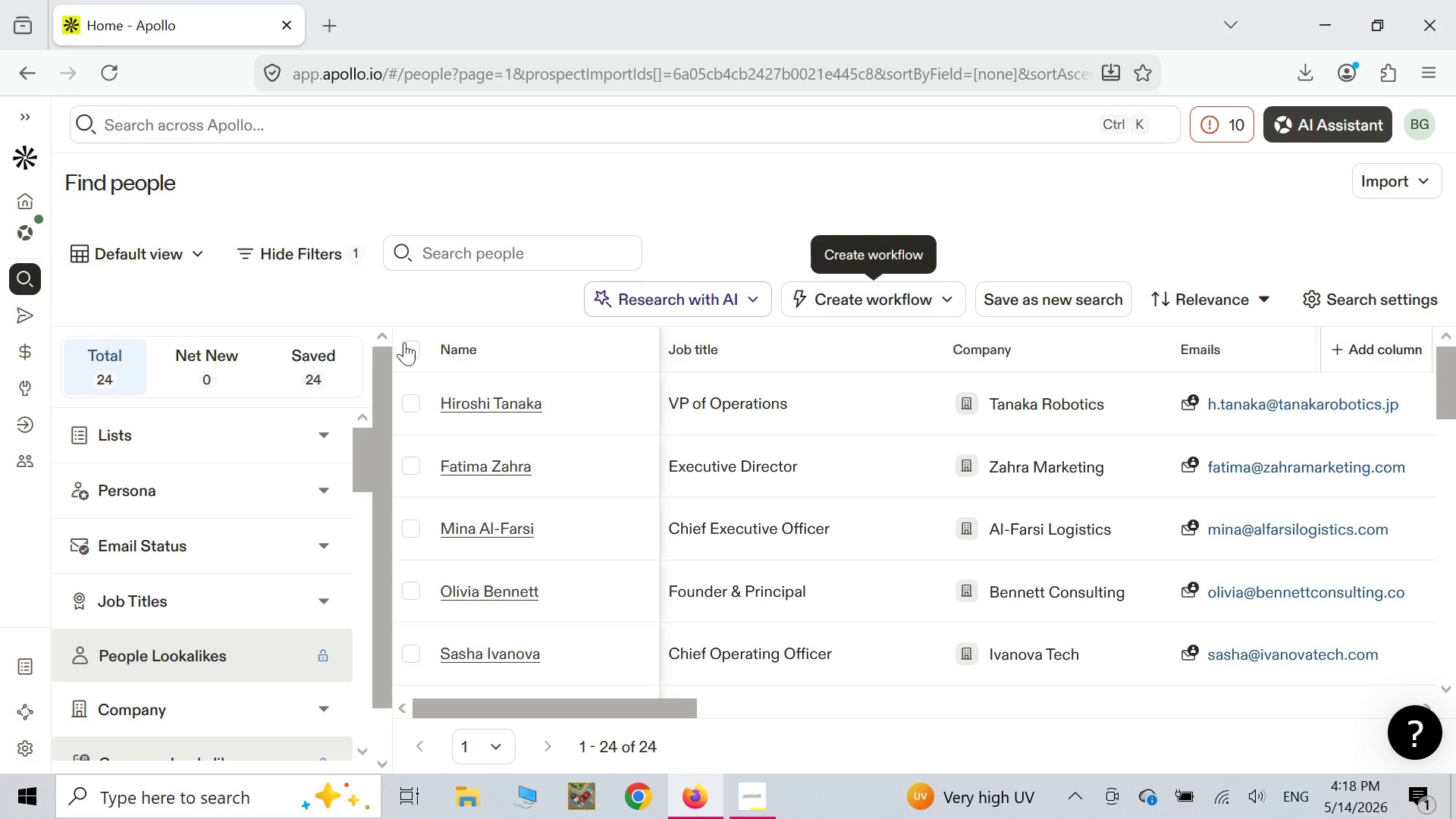 
left_click([409, 350])
 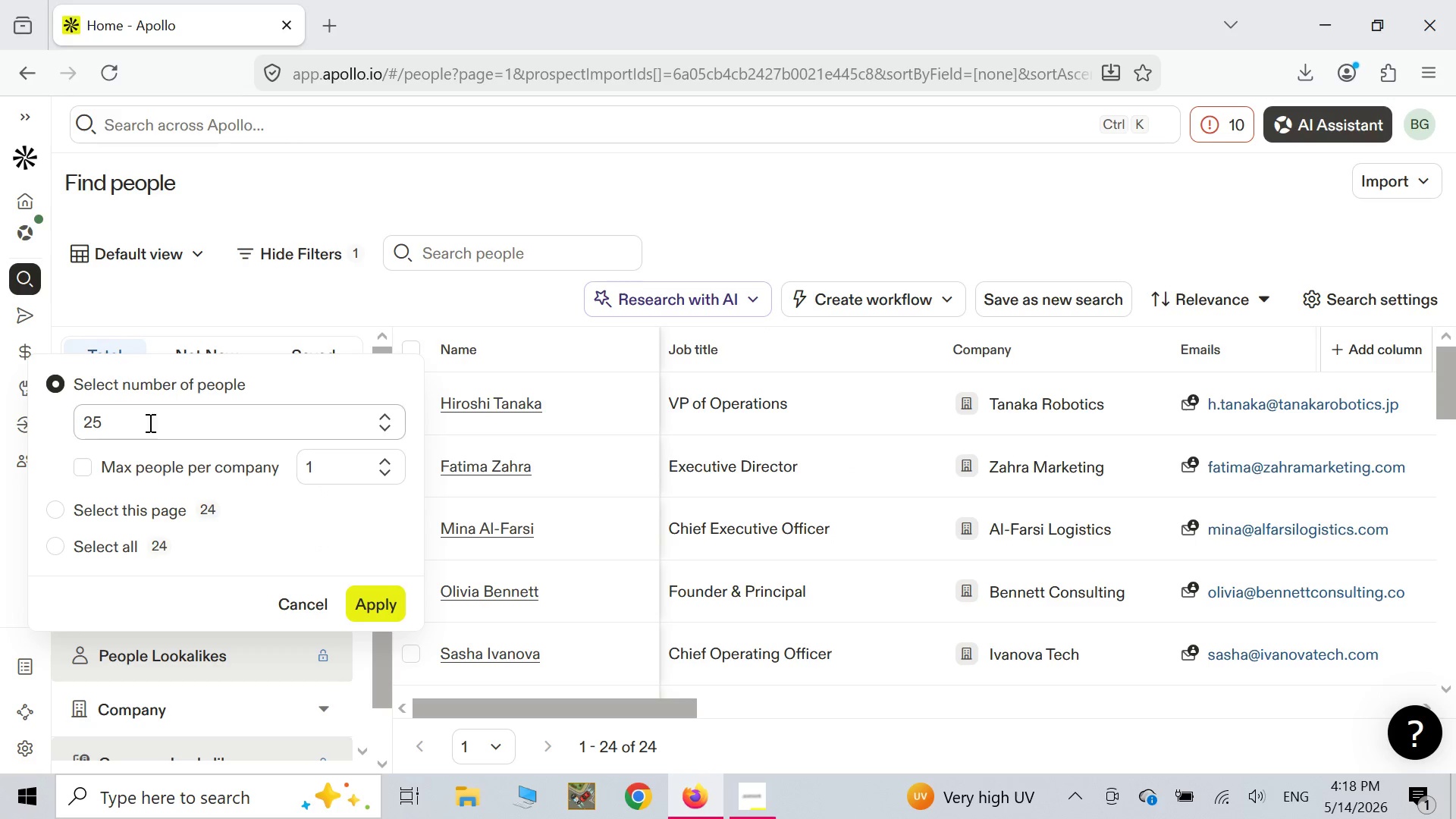 
left_click([138, 430])
 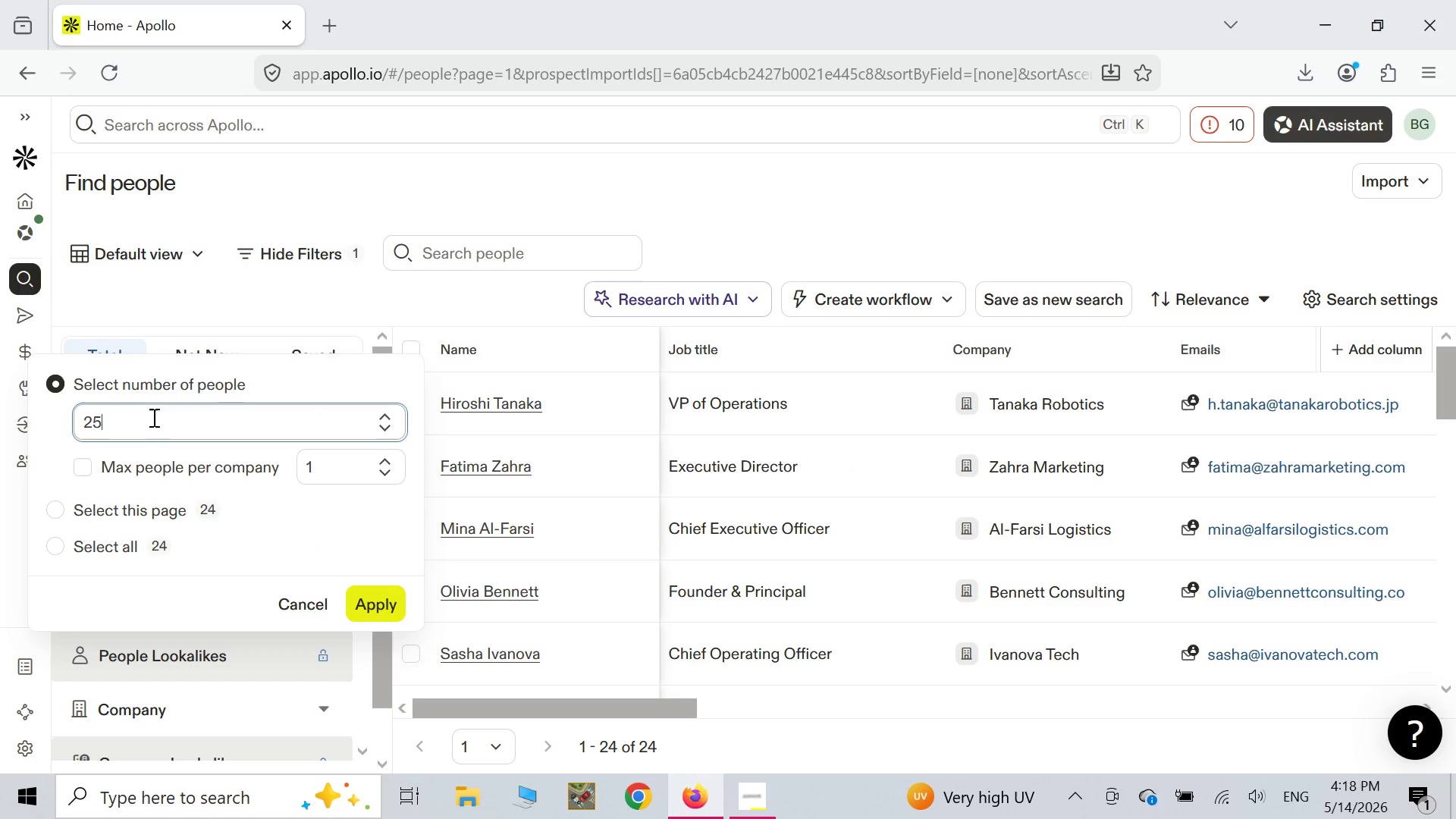 
key(Backspace)
 